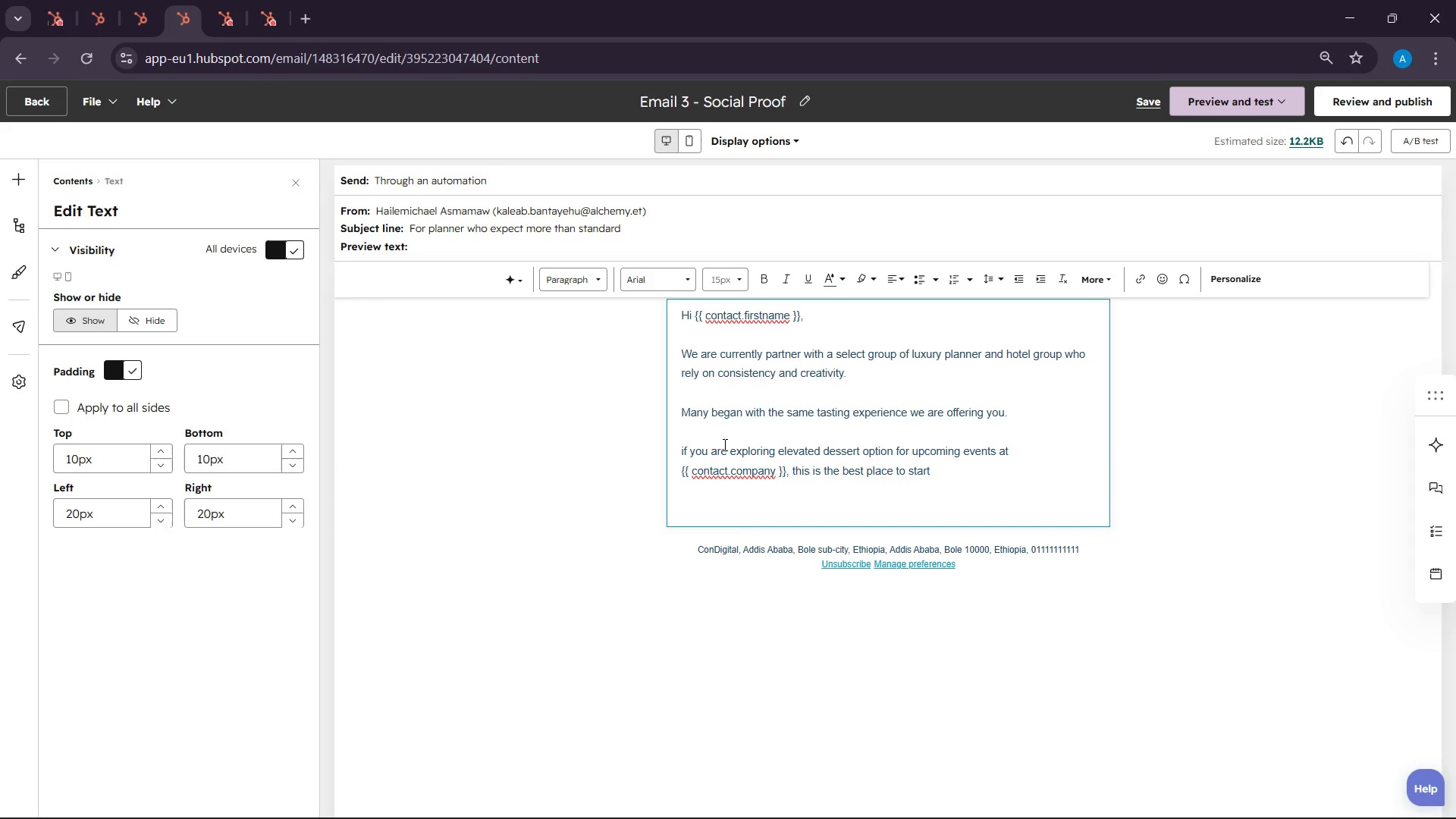 
wait(8.34)
 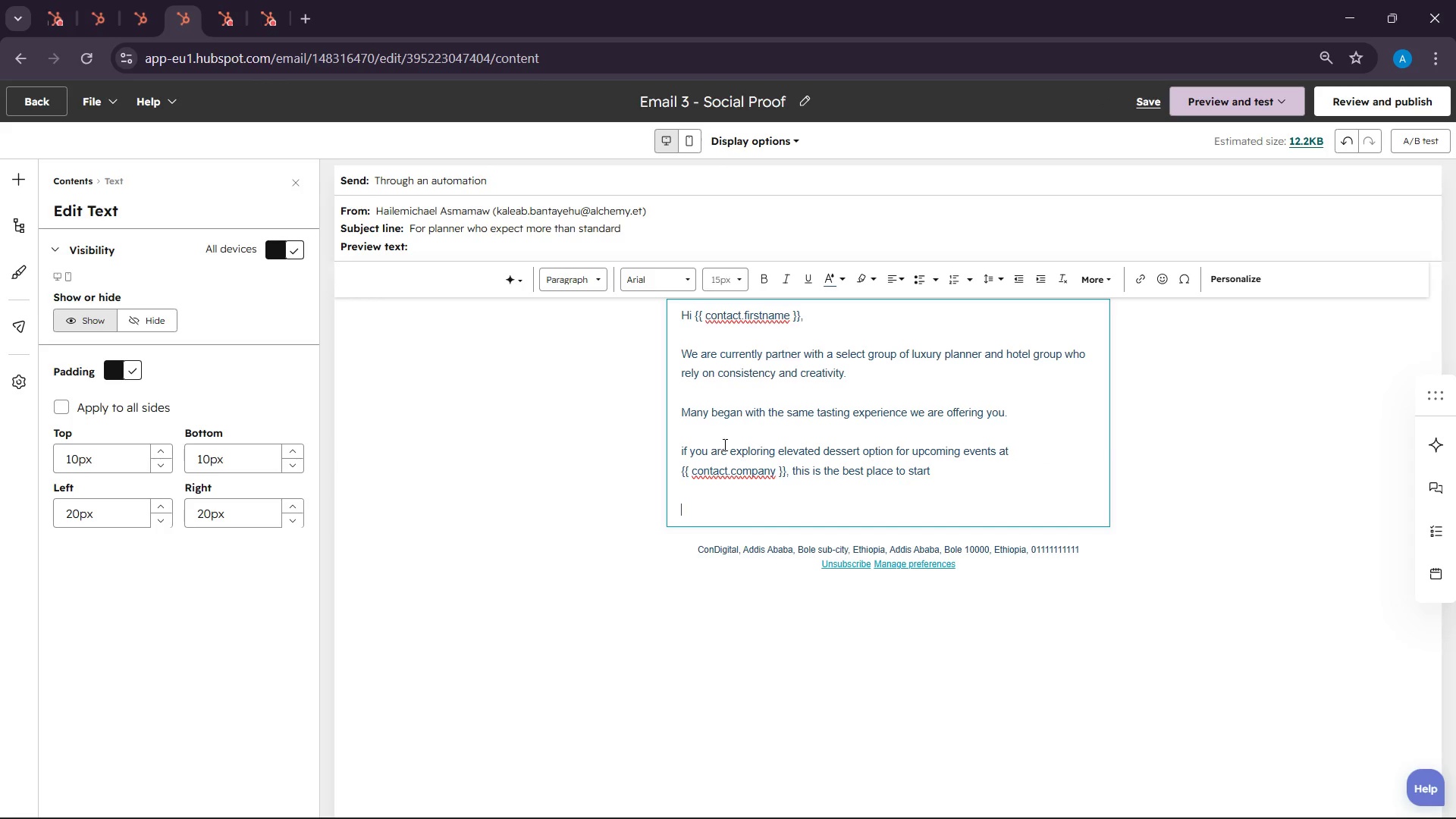 
type(Book a tasting )
key(Backspace)
key(Backspace)
key(Backspace)
key(Backspace)
key(Backspace)
key(Backspace)
key(Backspace)
key(Backspace)
type(Tasting)
 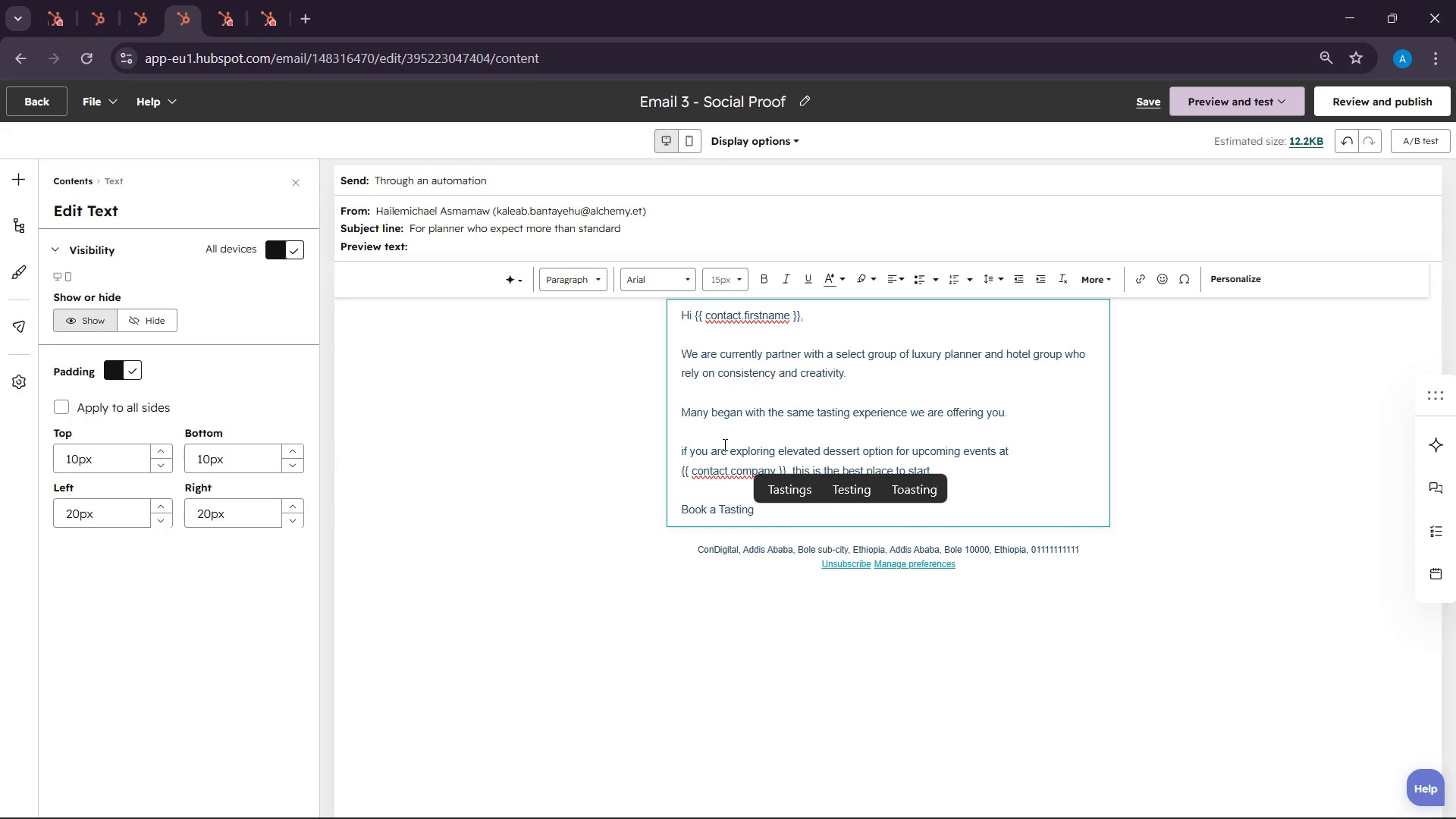 
key(Enter)
 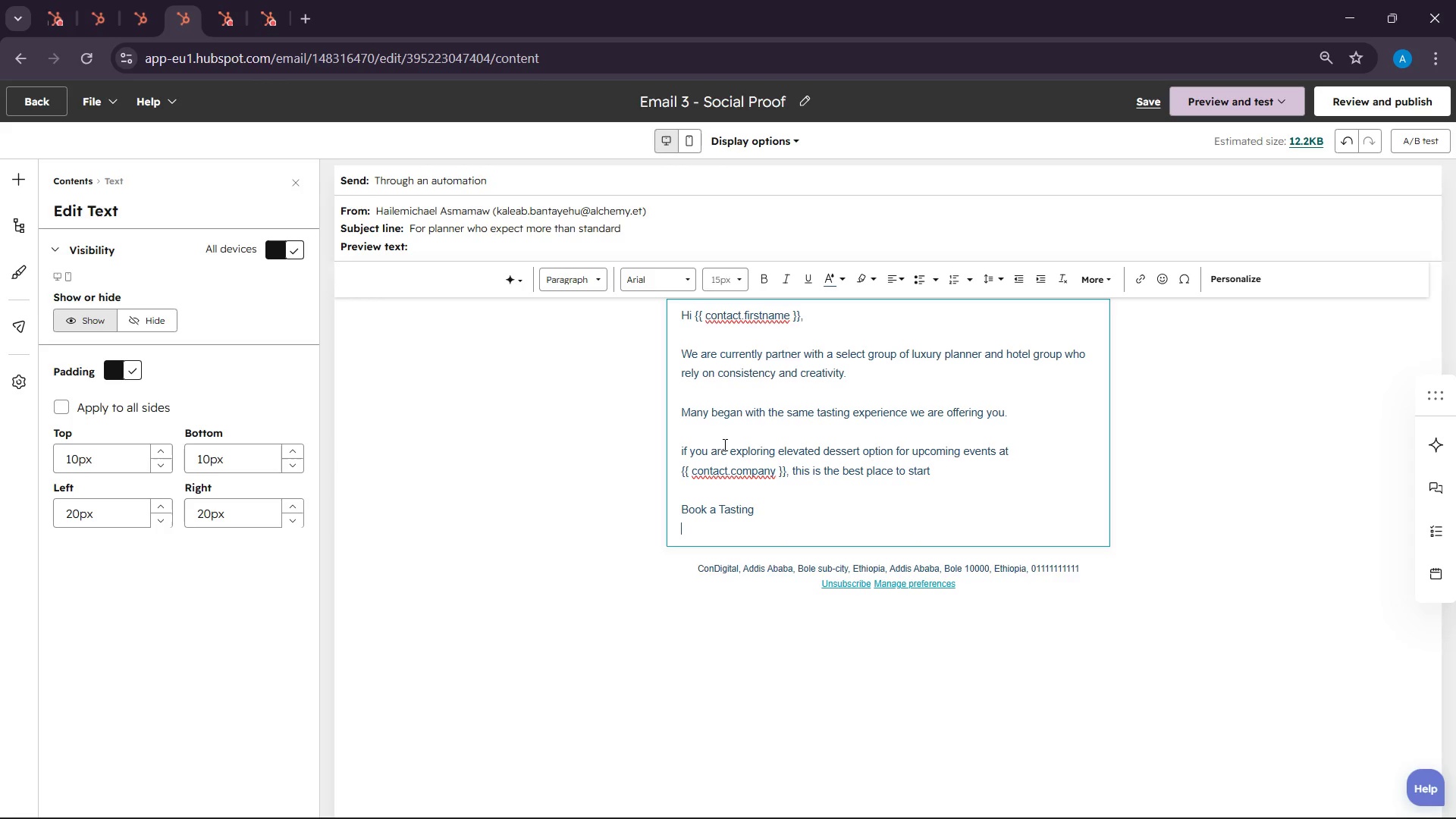 
key(Enter)
 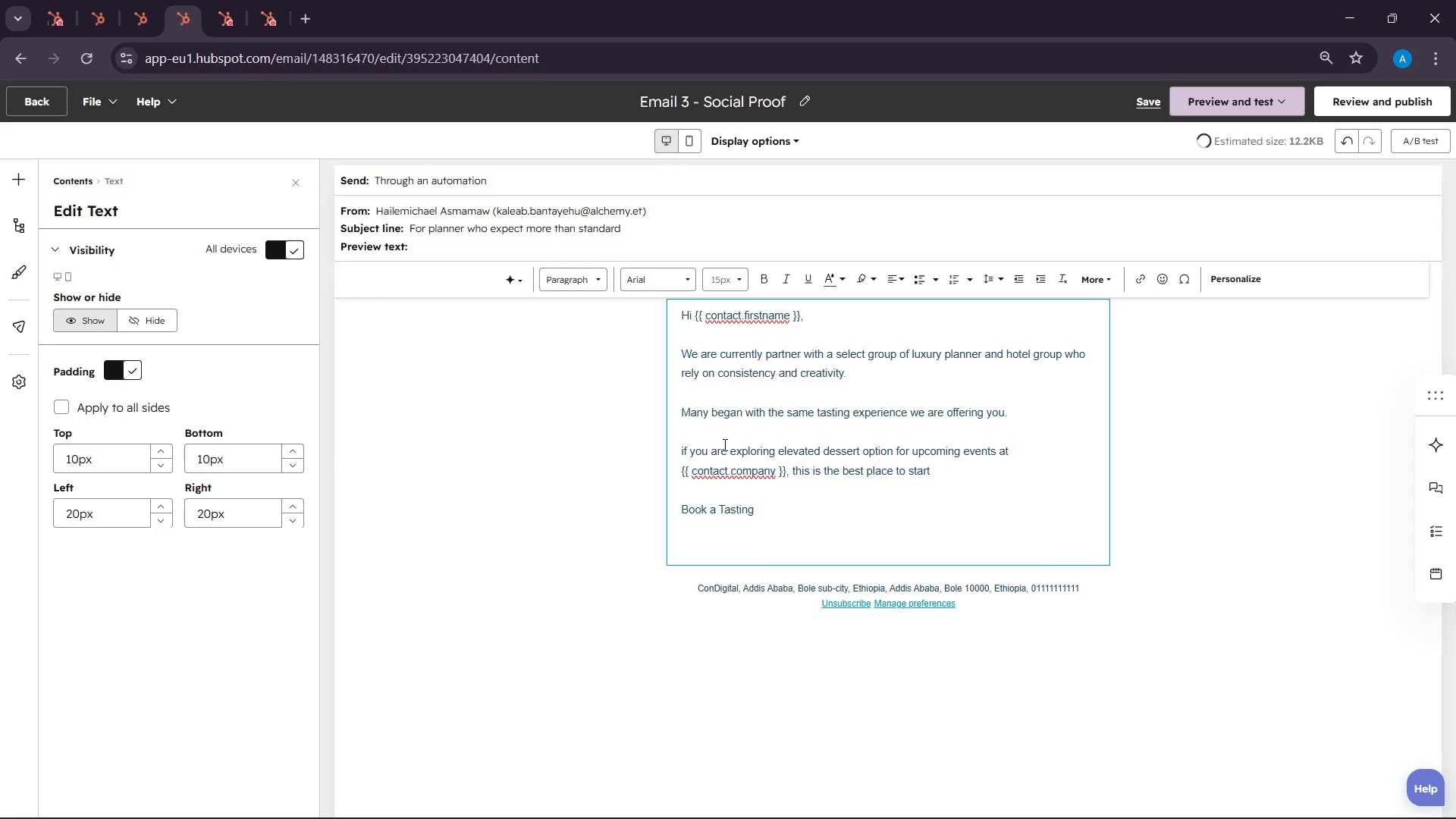 
type(Best,)
 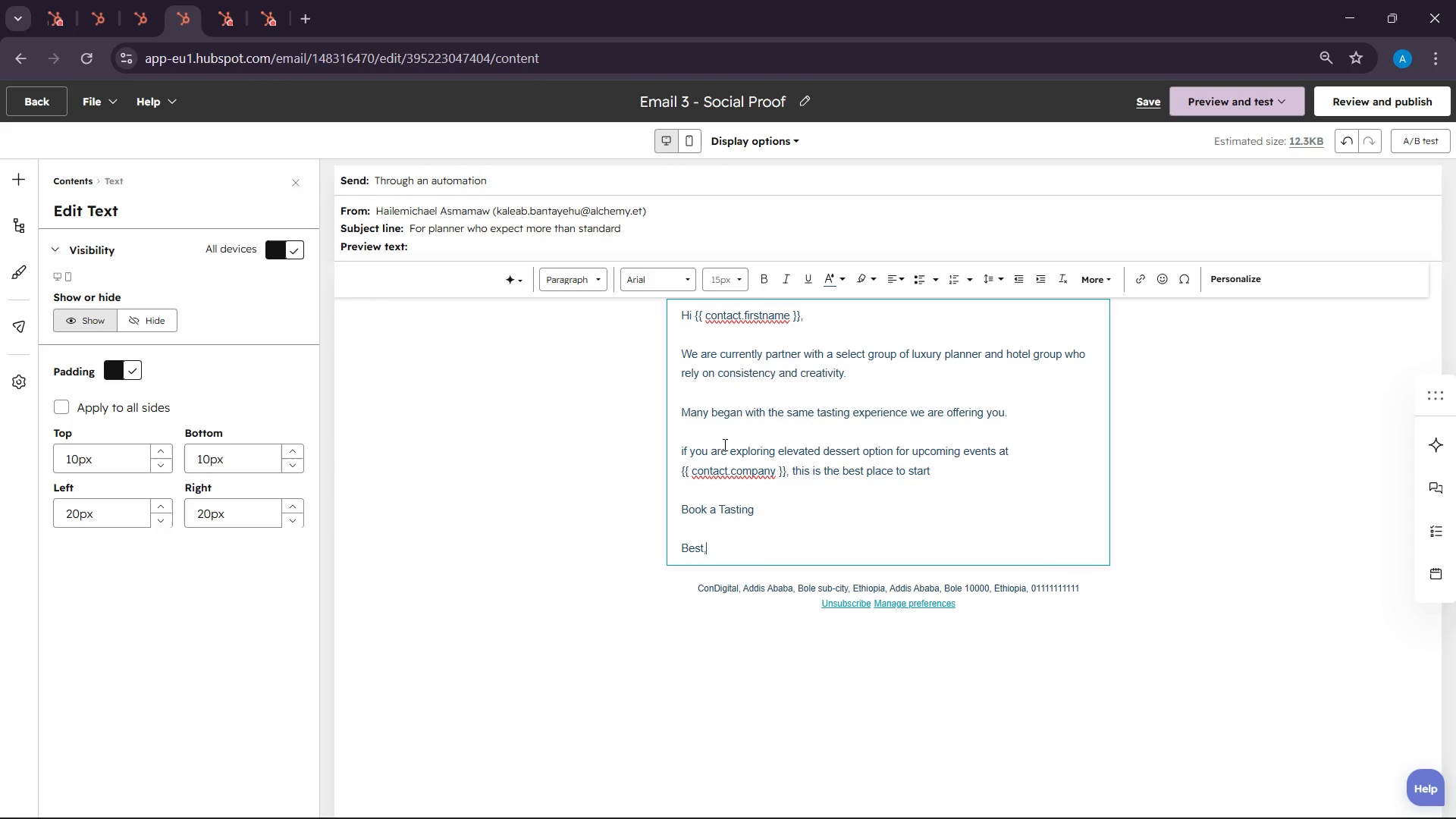 
key(Enter)
 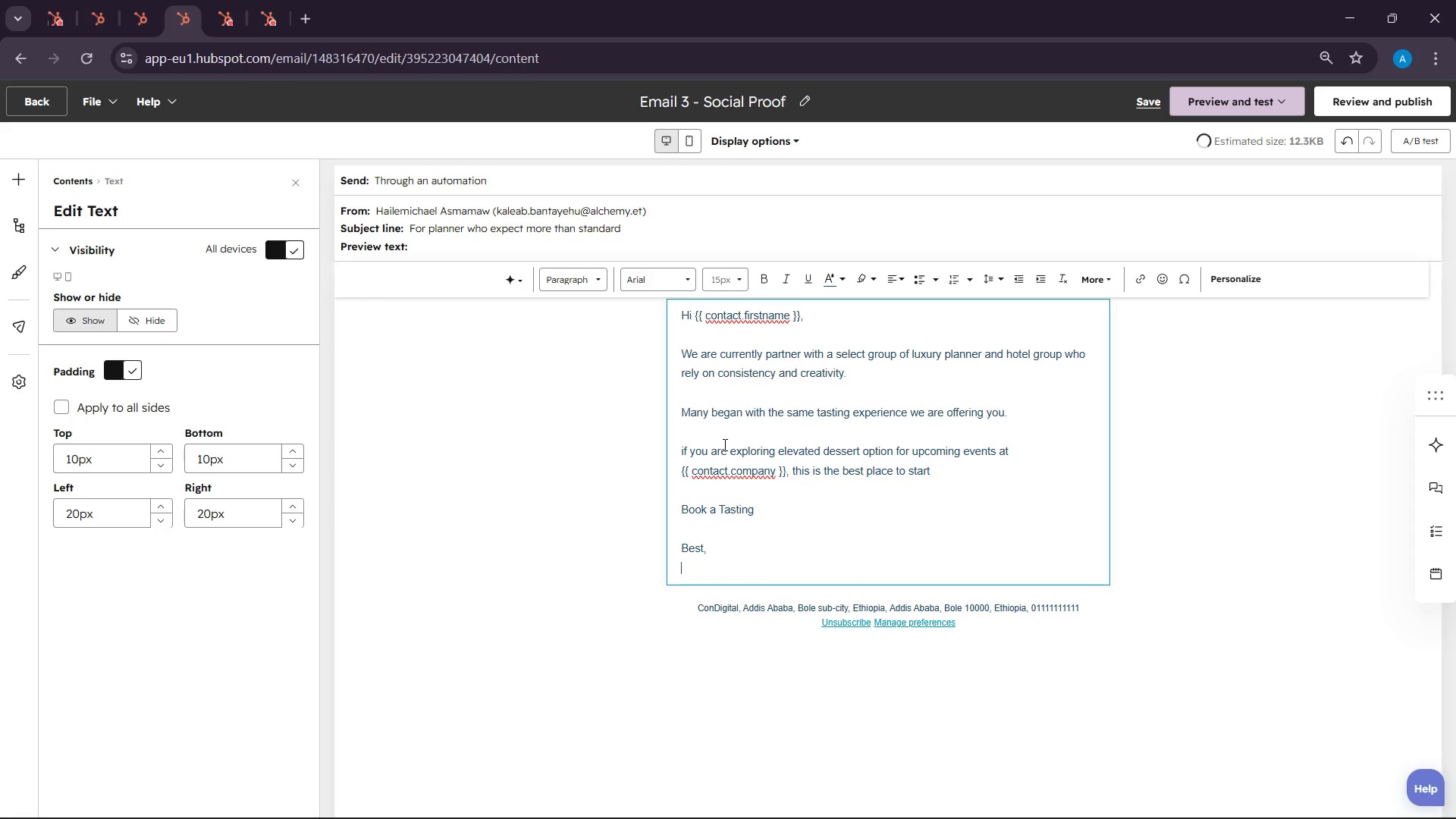 
type(ailemicae)
 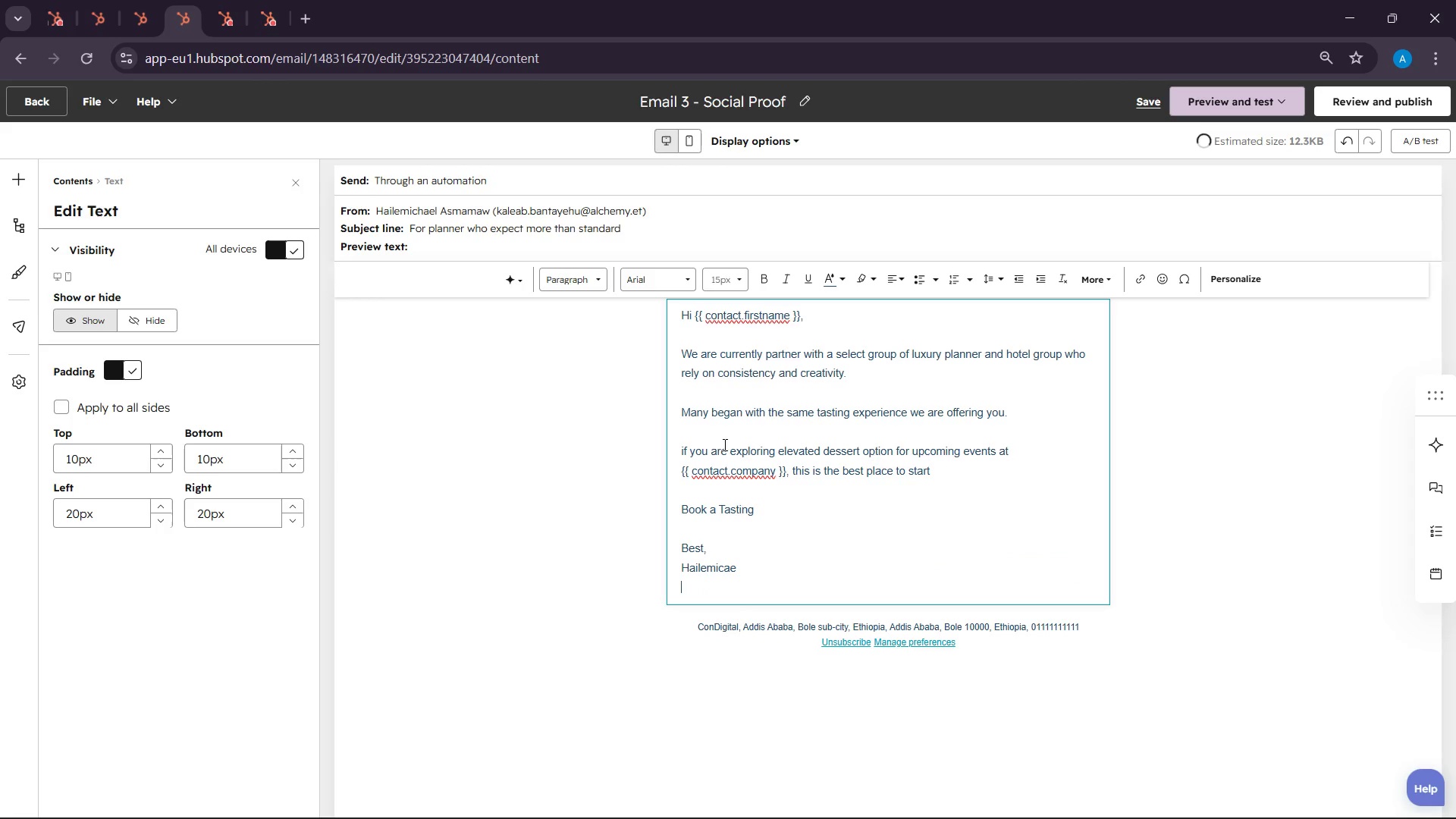 
hold_key(key=H, duration=10.08)
 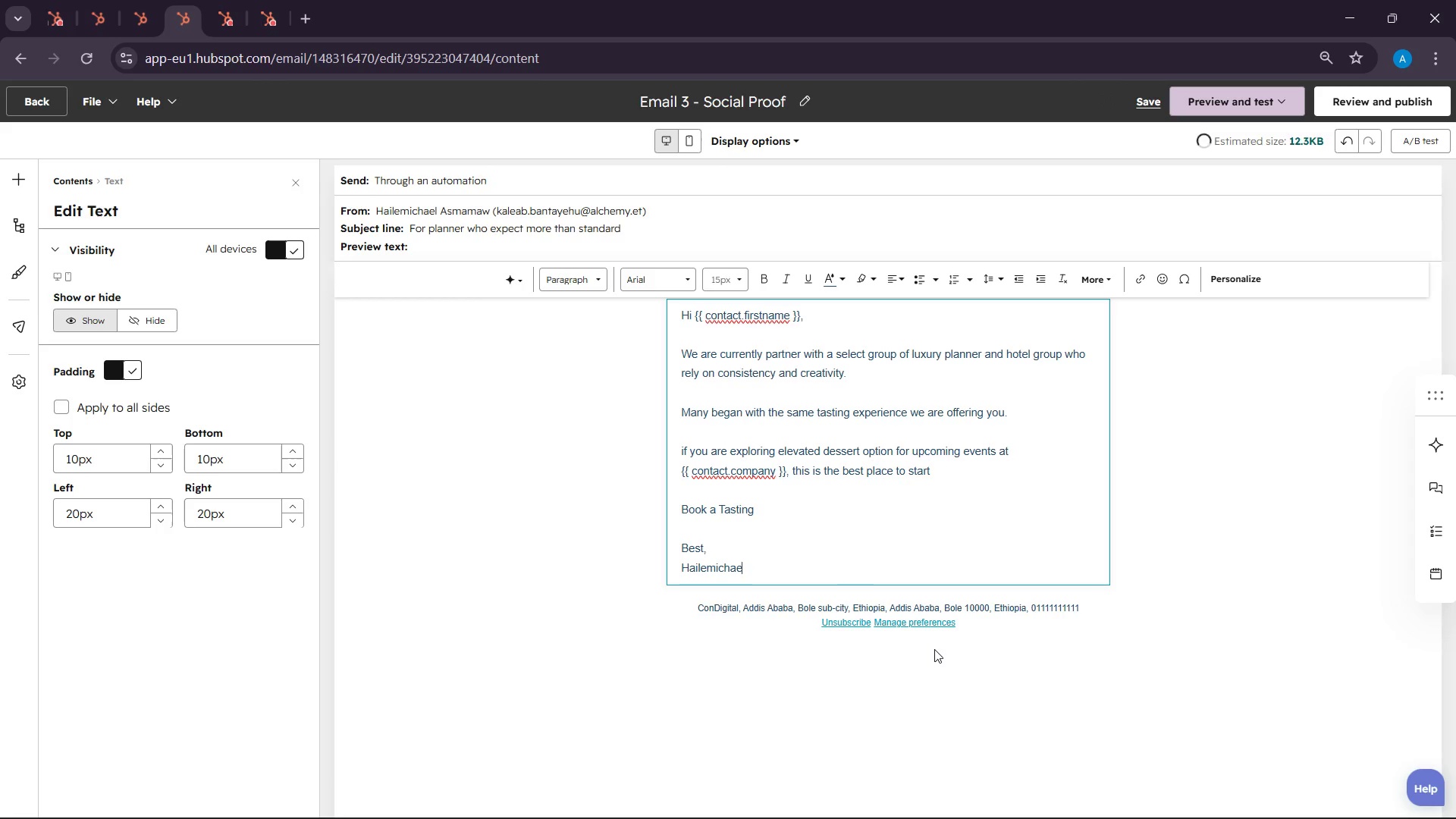 
key(Enter)
 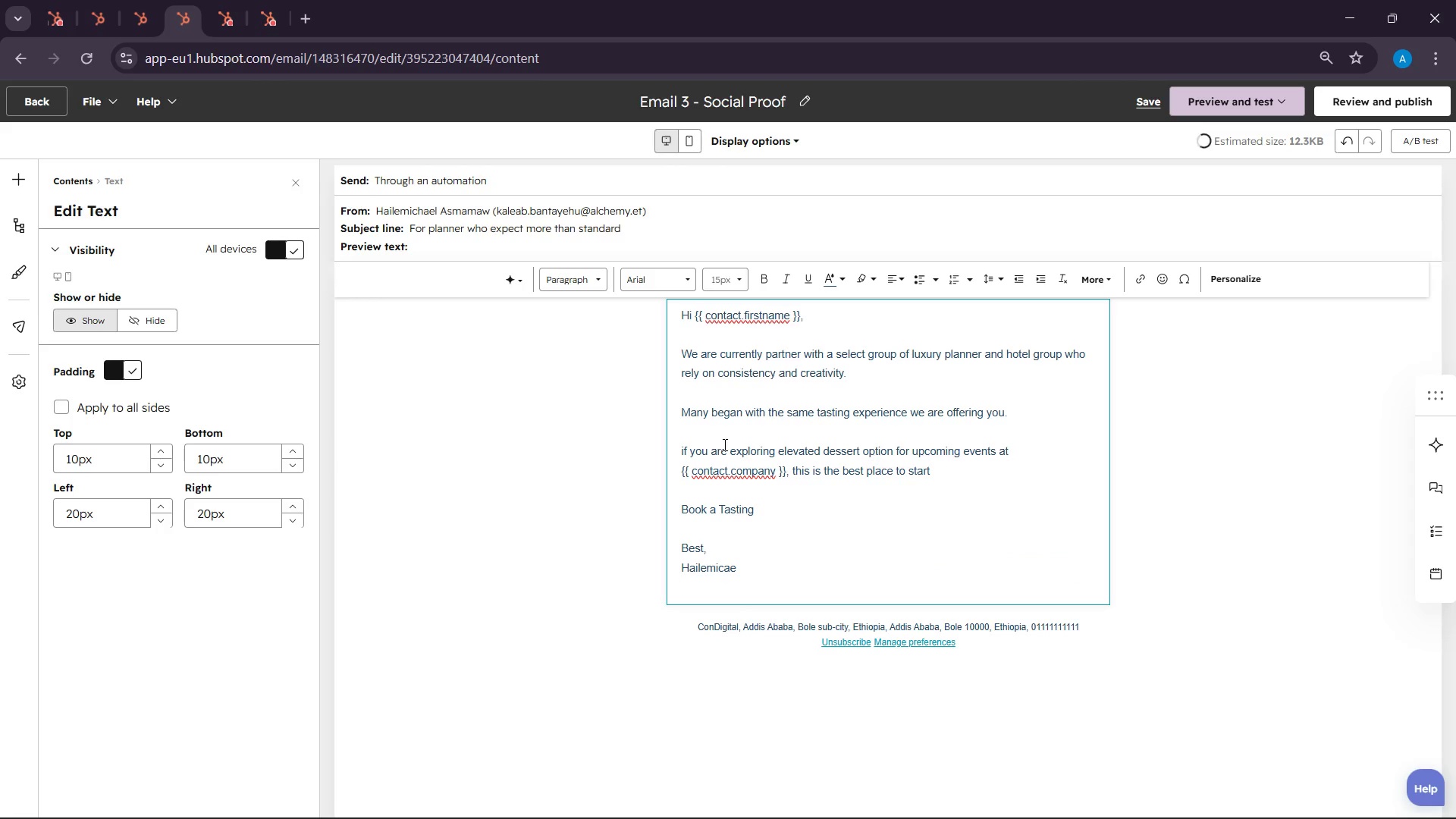 
key(Backspace)
 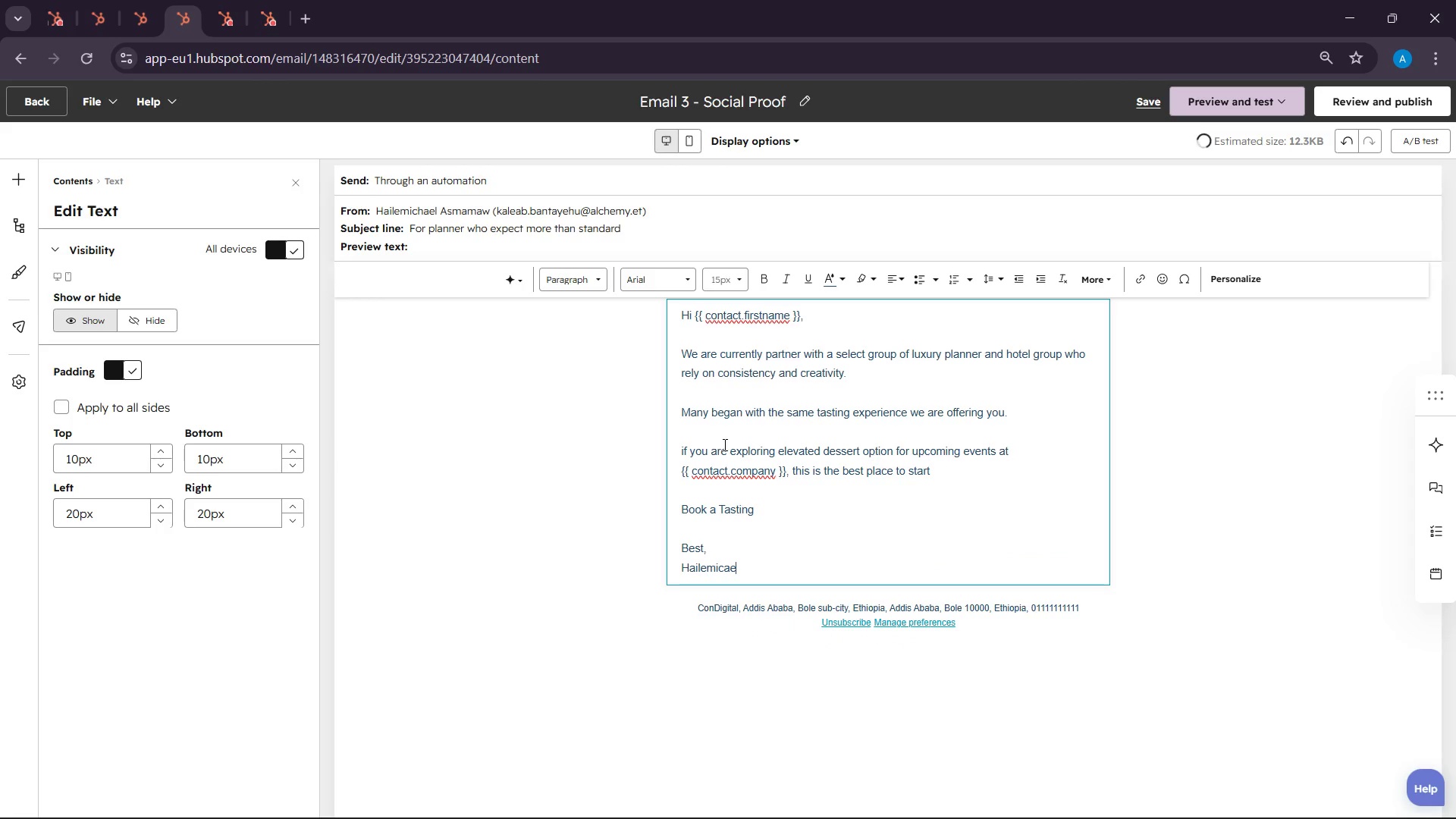 
key(L)
 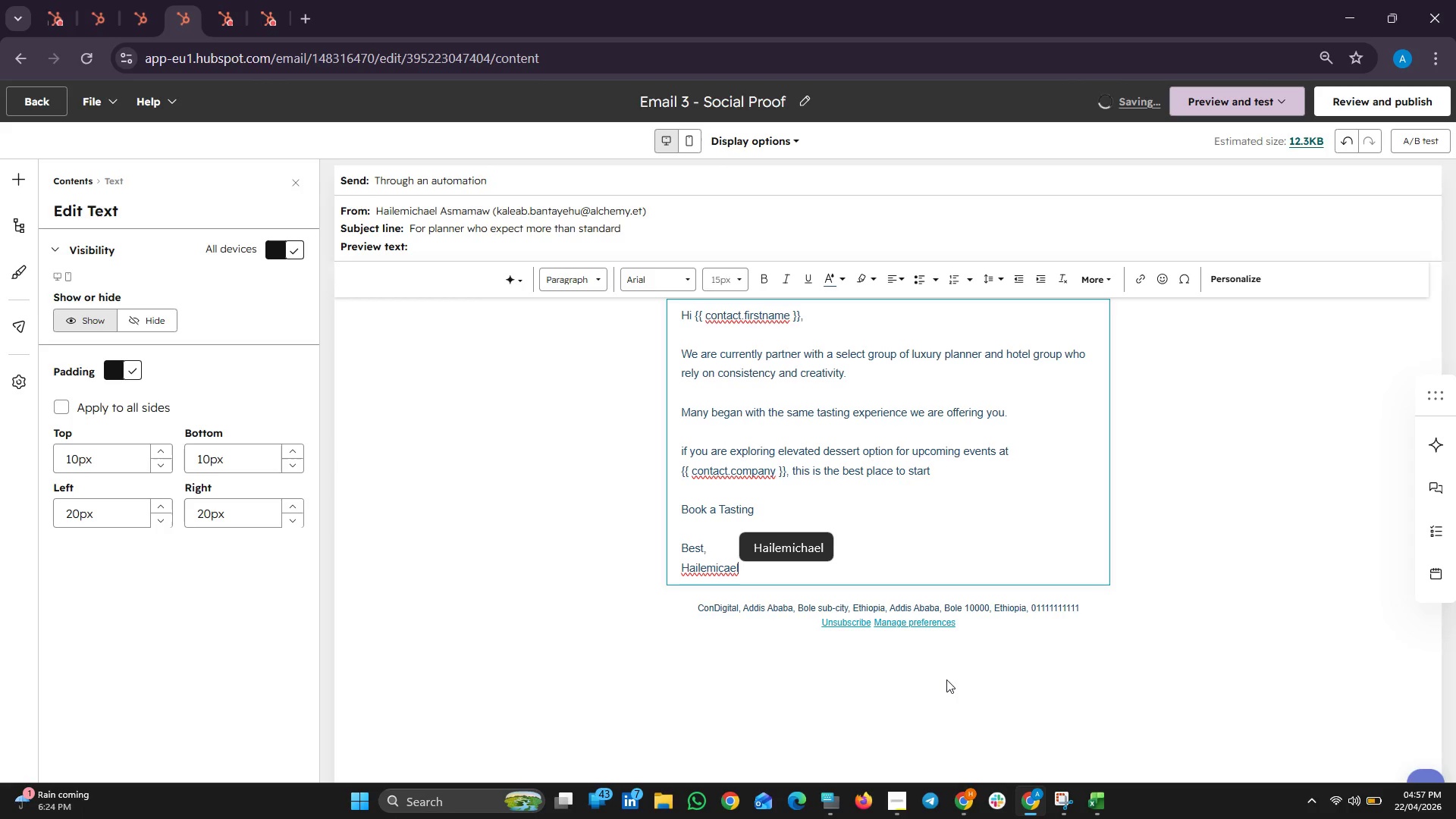 
key(Backspace)
key(Backspace)
key(Backspace)
type(ael)
 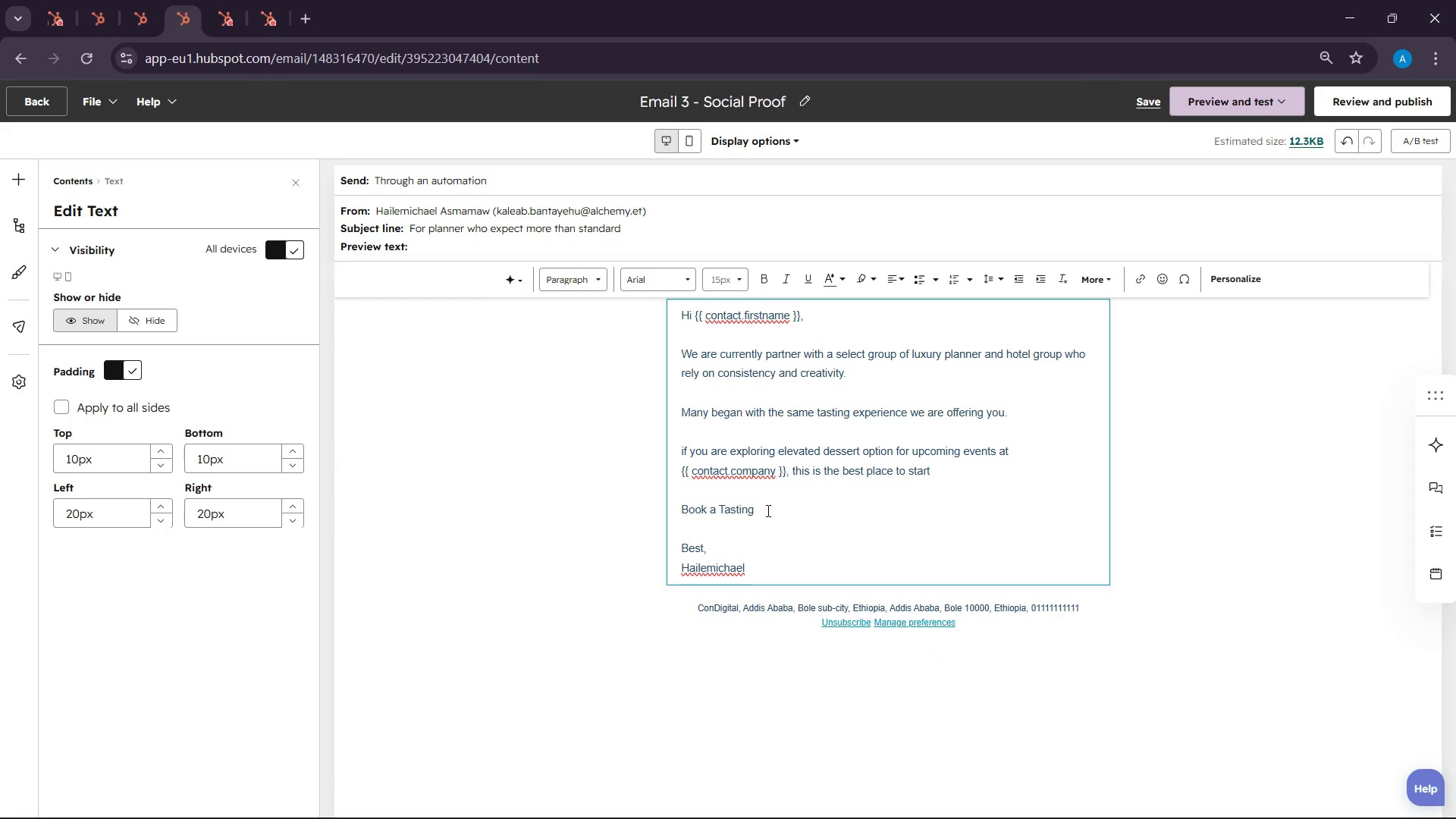 
double_click([737, 504])
 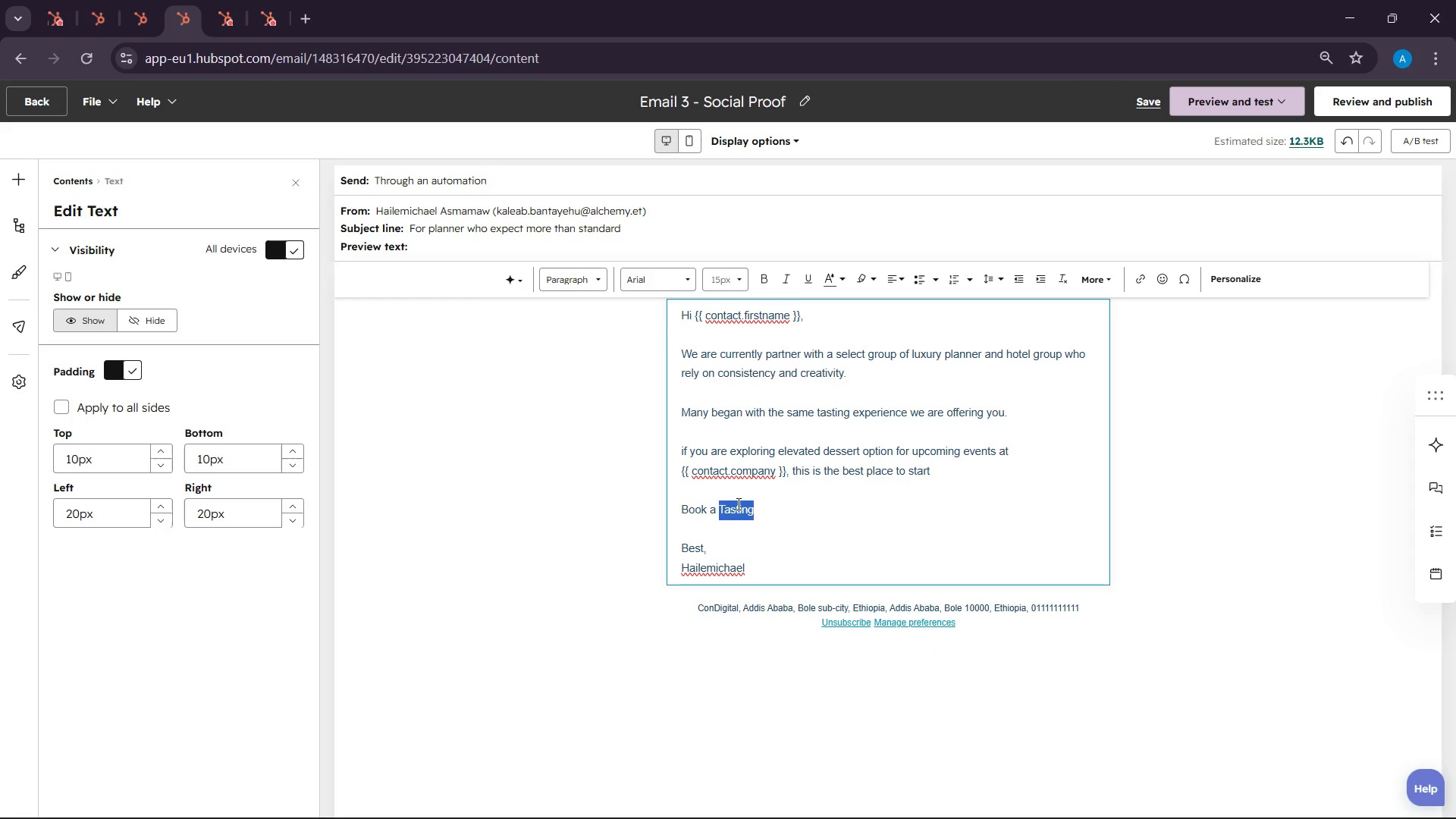 
triple_click([737, 504])
 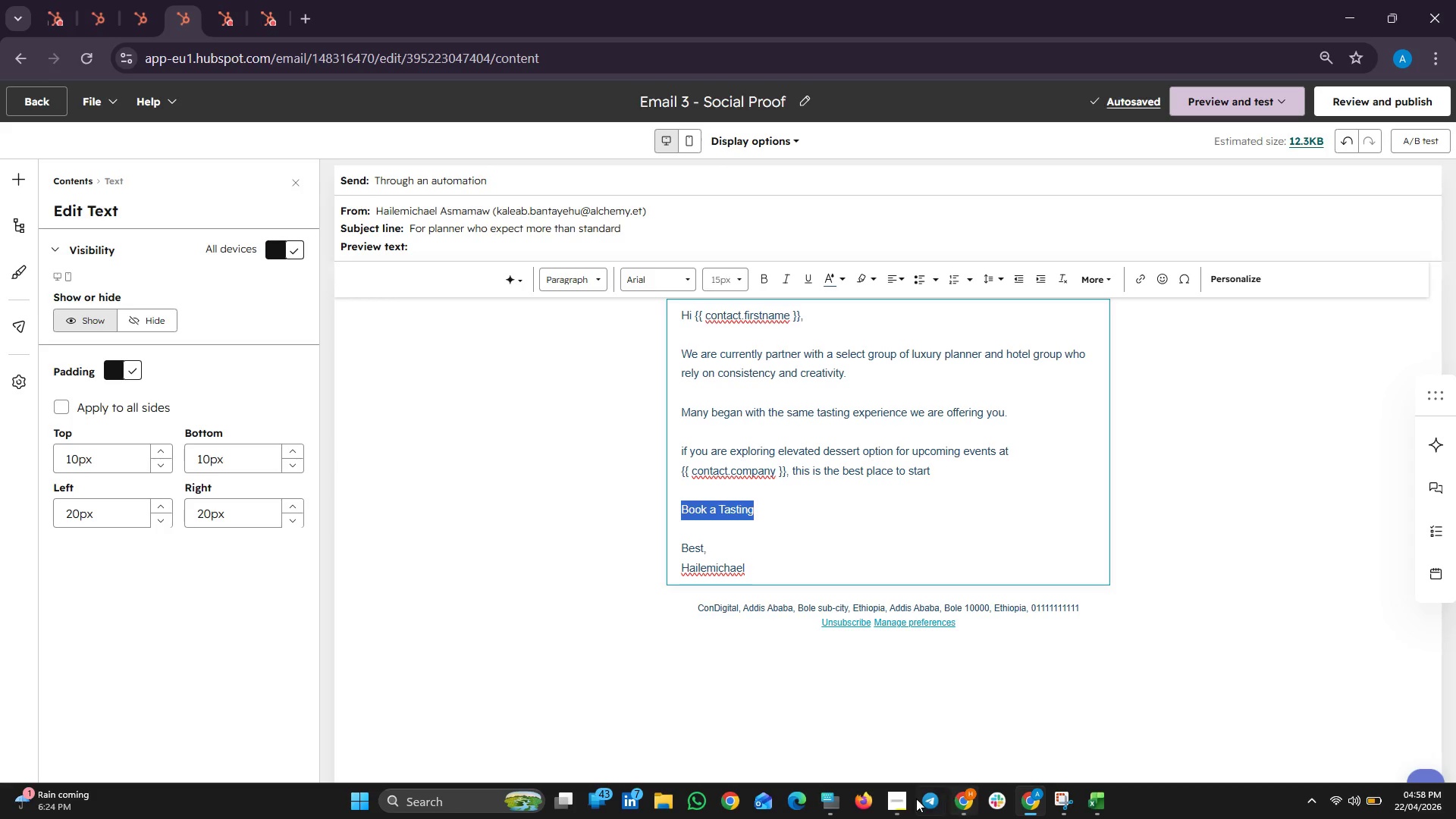 
left_click([934, 802])
 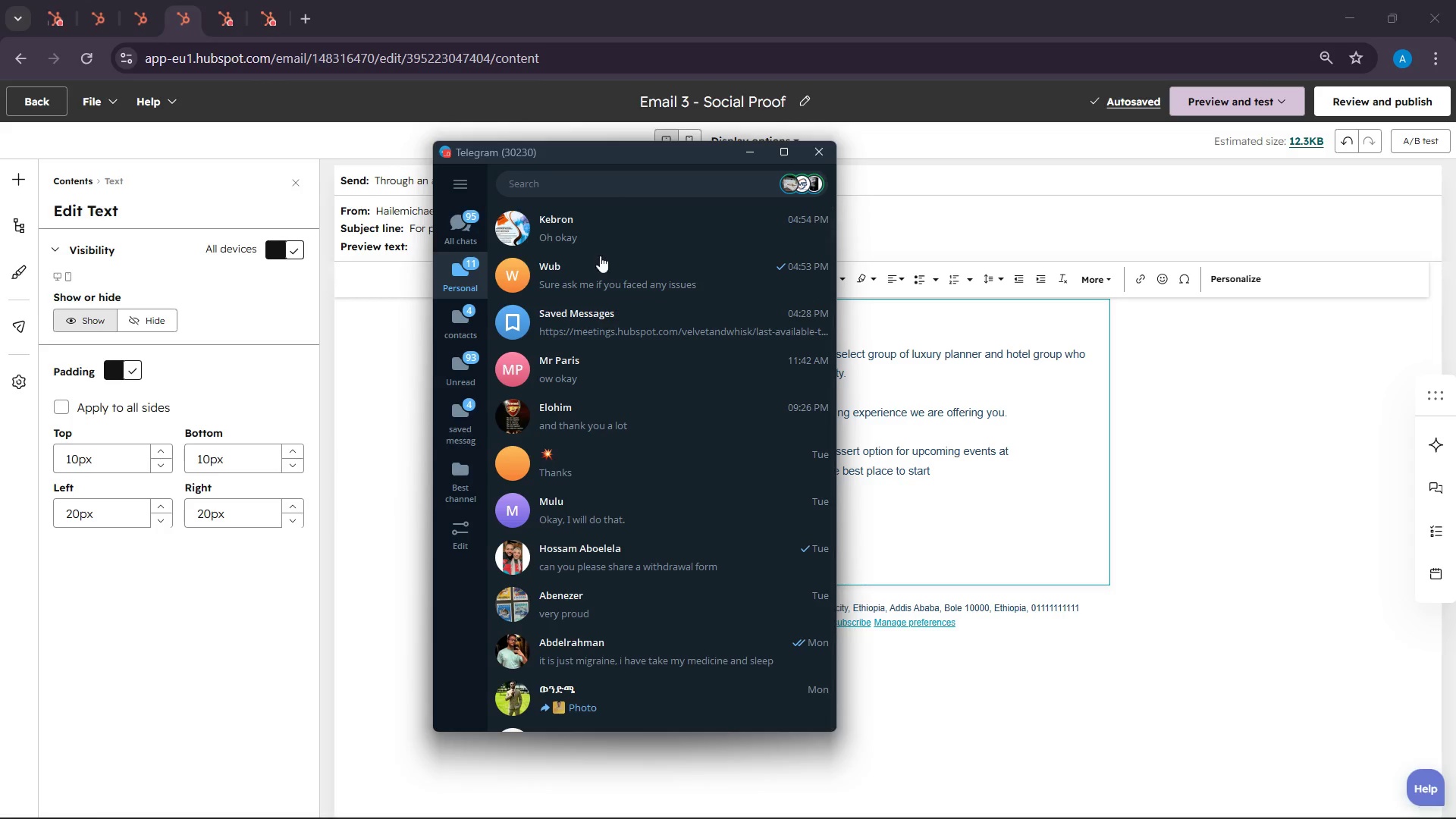 
left_click([585, 321])
 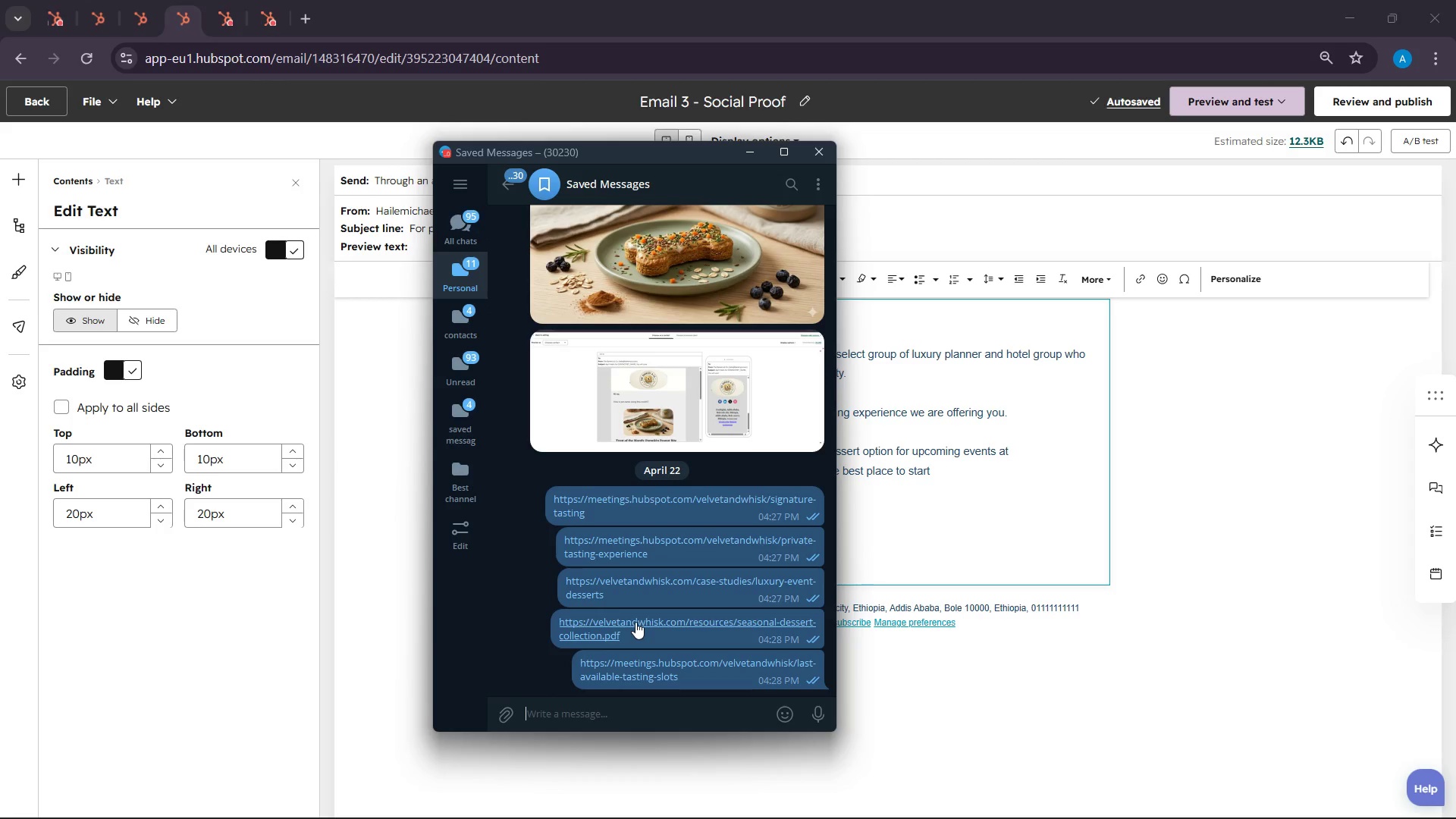 
right_click([604, 584])
 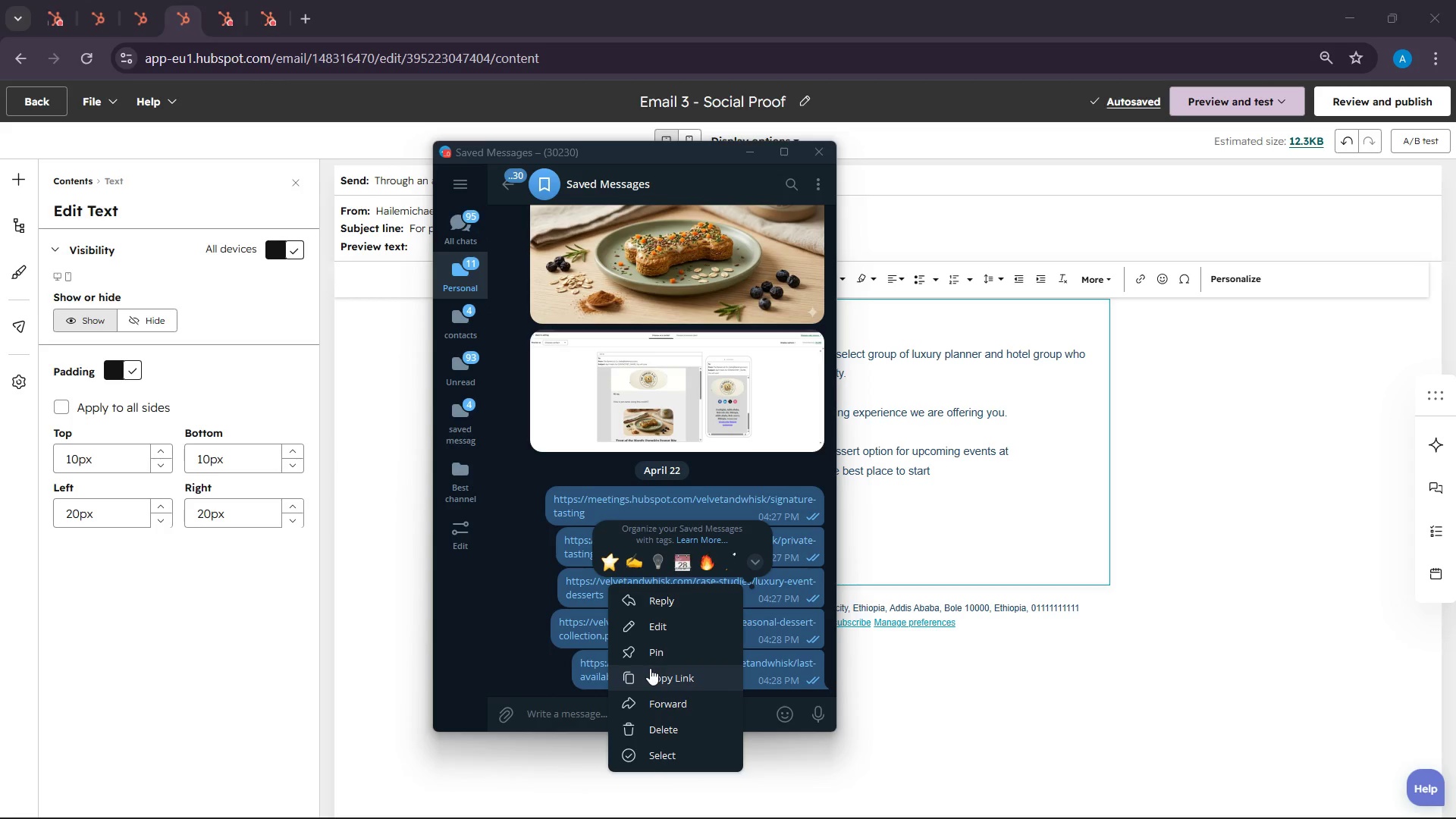 
left_click([650, 668])
 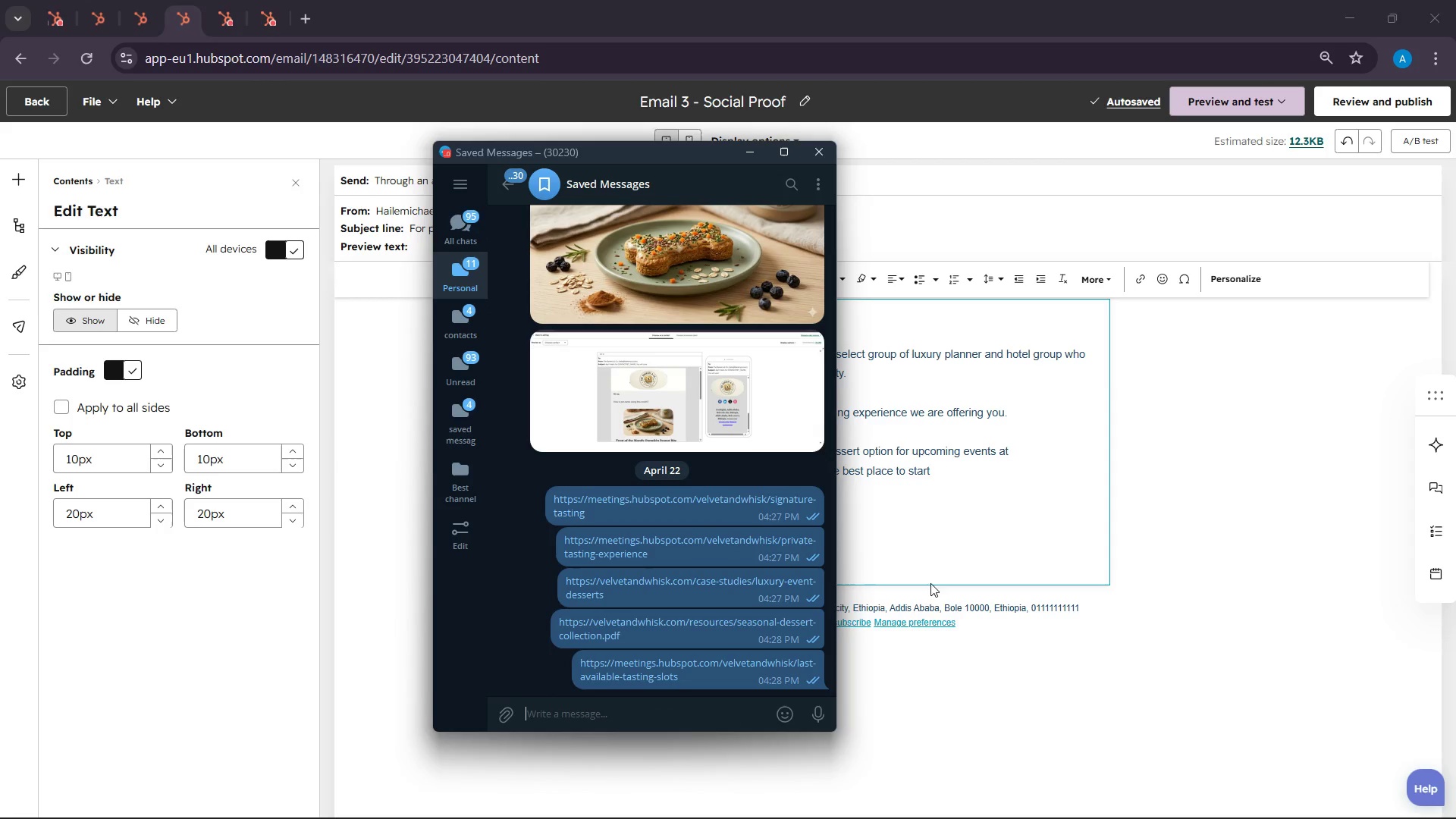 
left_click([963, 551])
 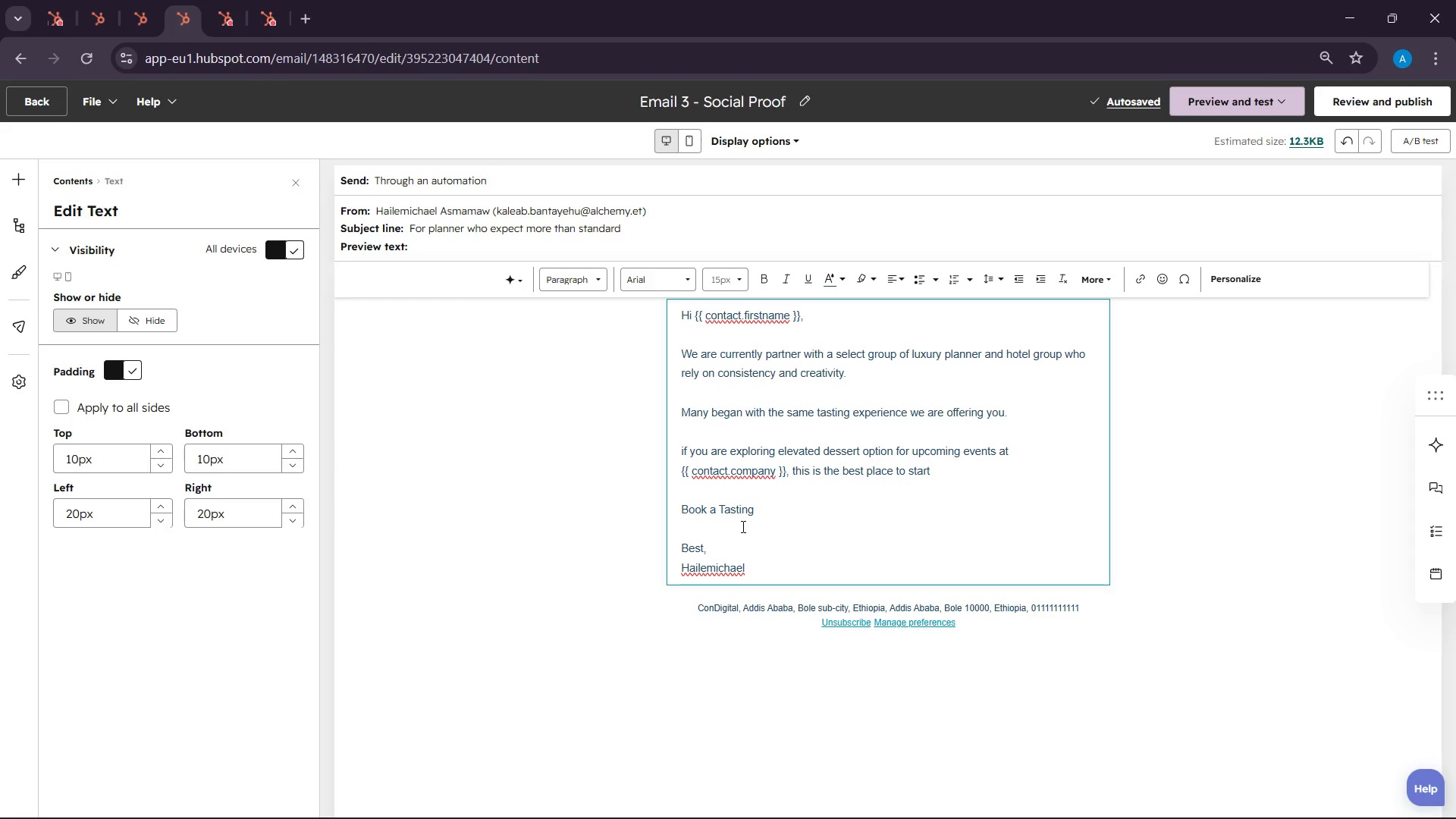 
double_click([742, 526])
 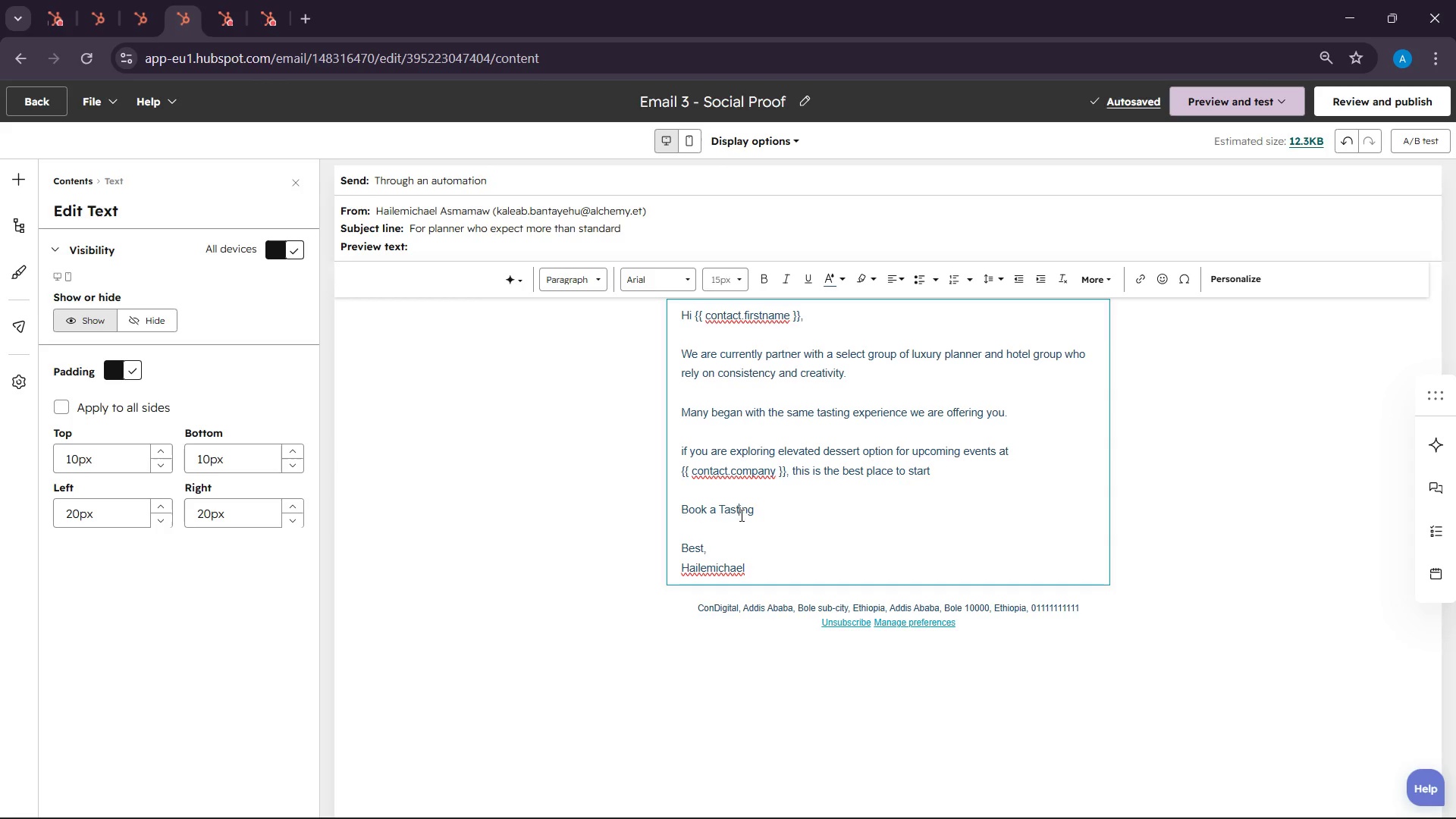 
double_click([740, 515])
 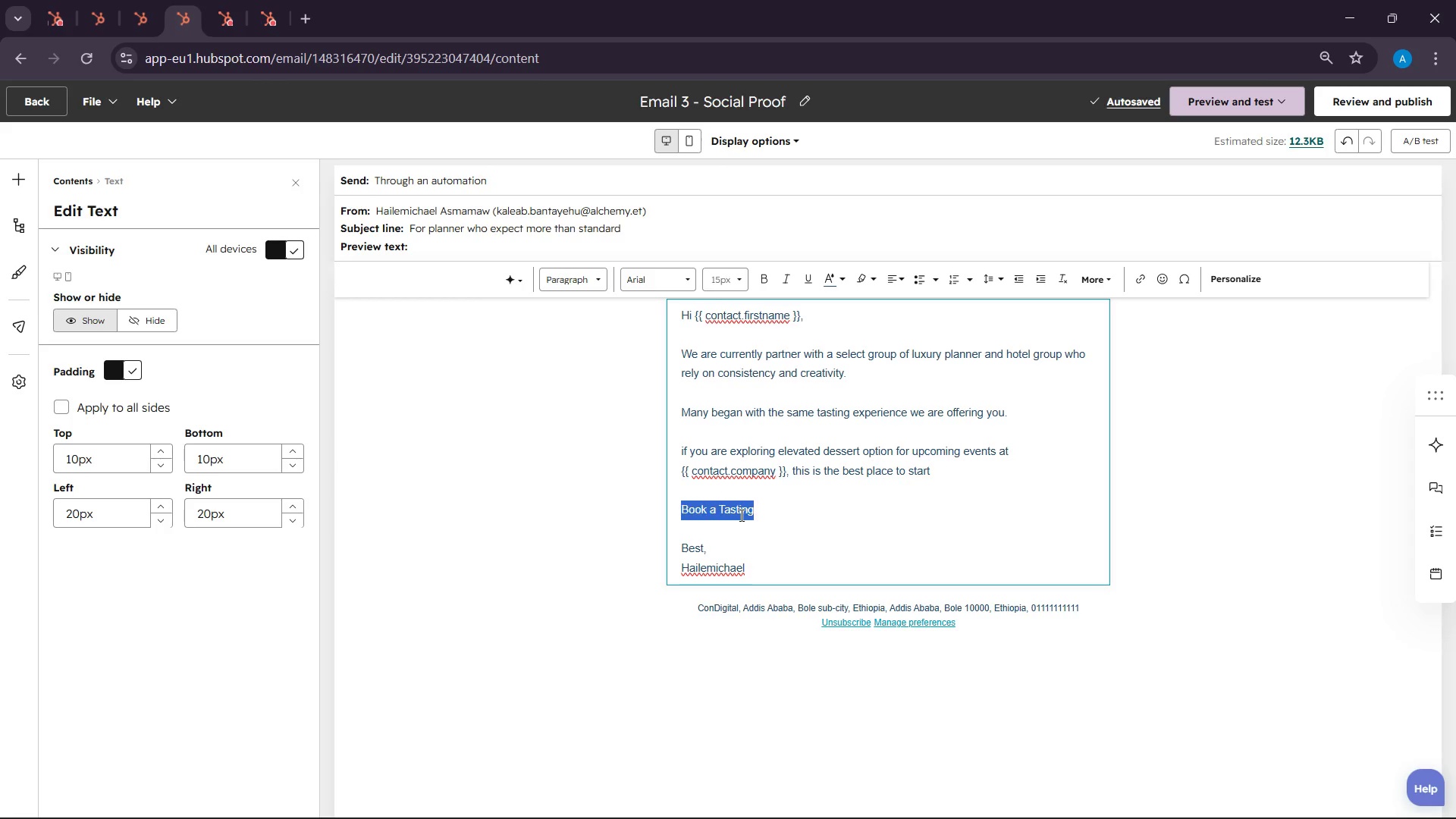 
triple_click([740, 515])
 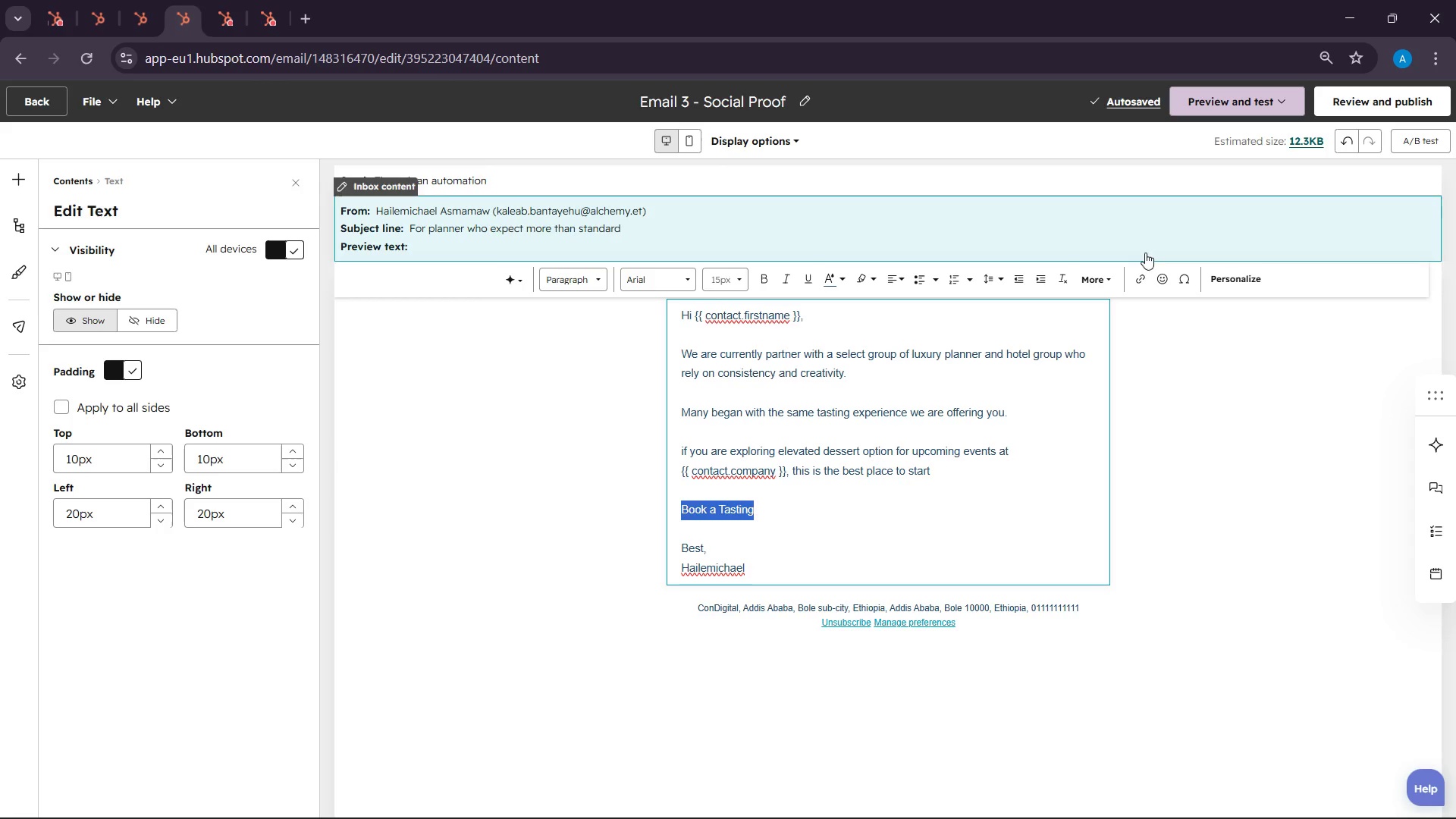 
left_click([1144, 281])
 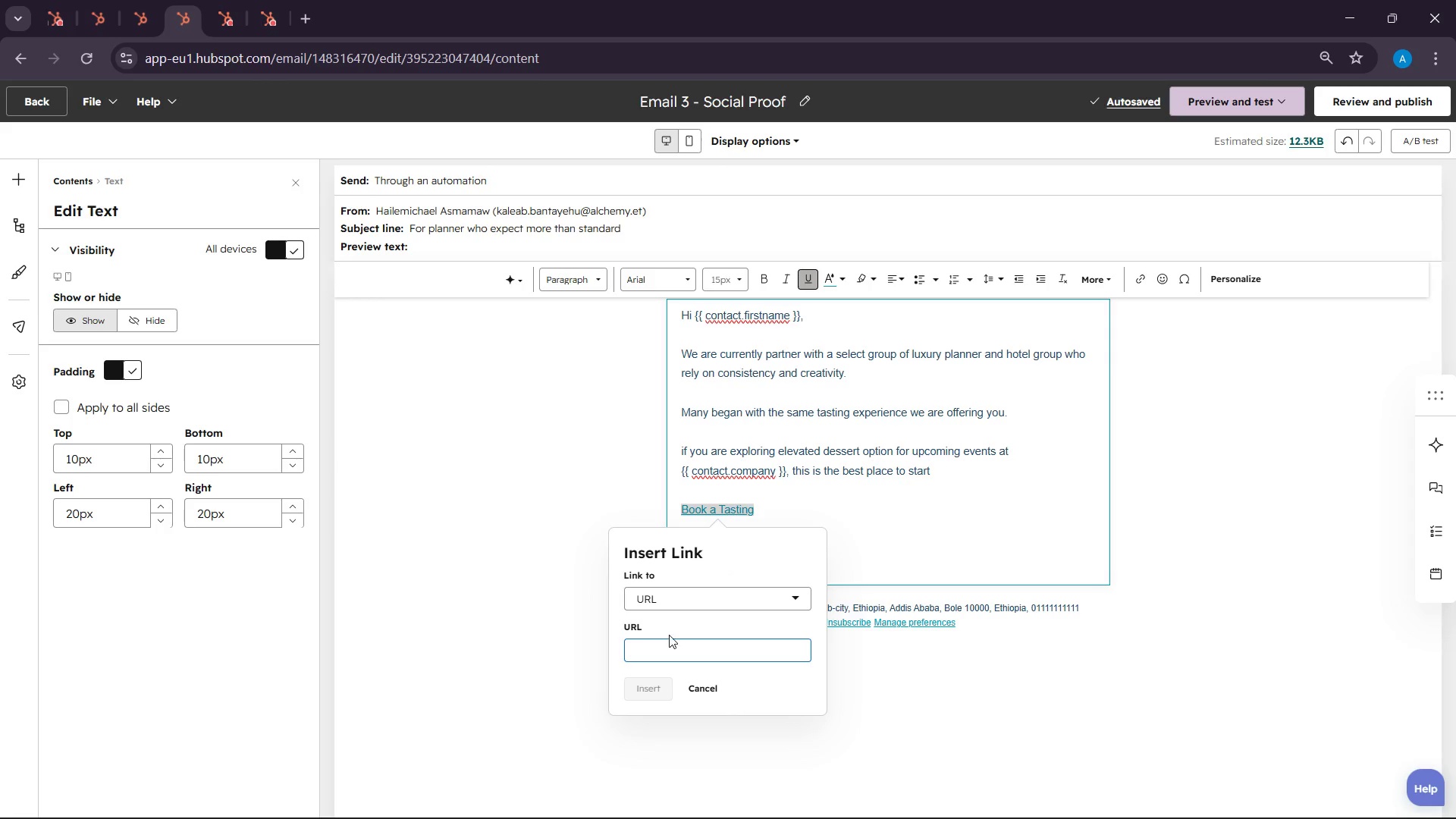 
key(Control+V)
 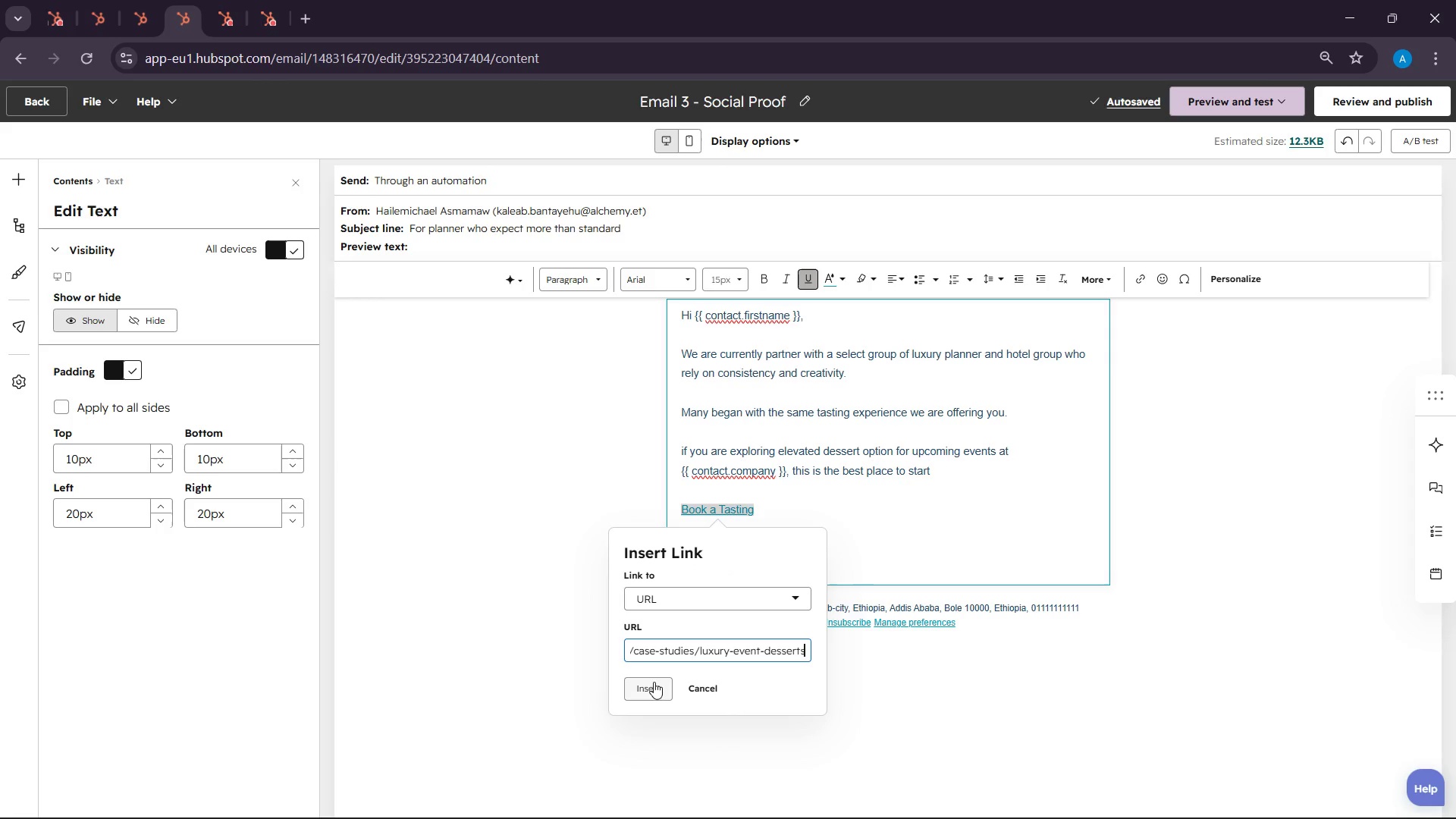 
left_click([654, 682])
 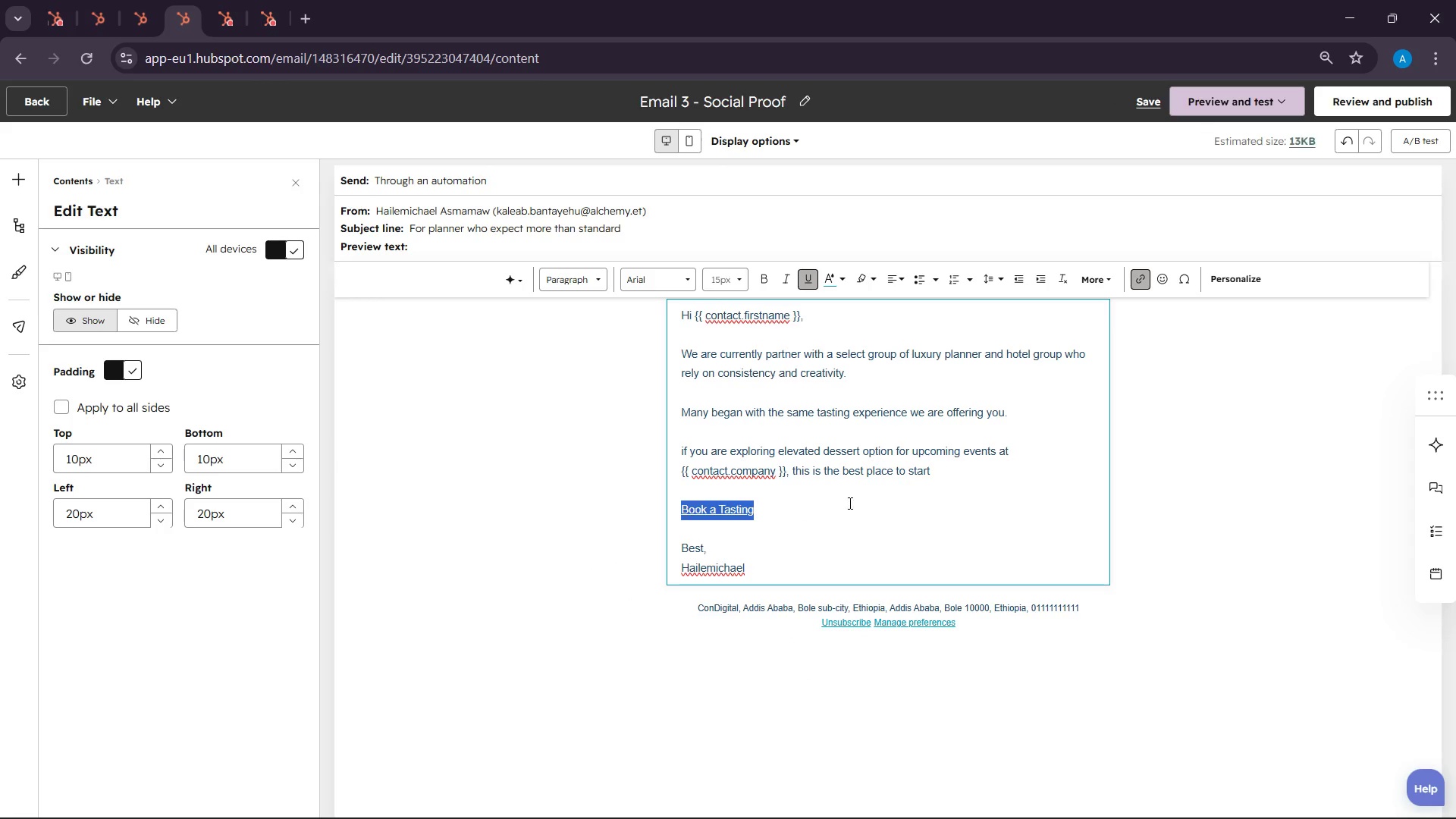 
left_click([890, 509])
 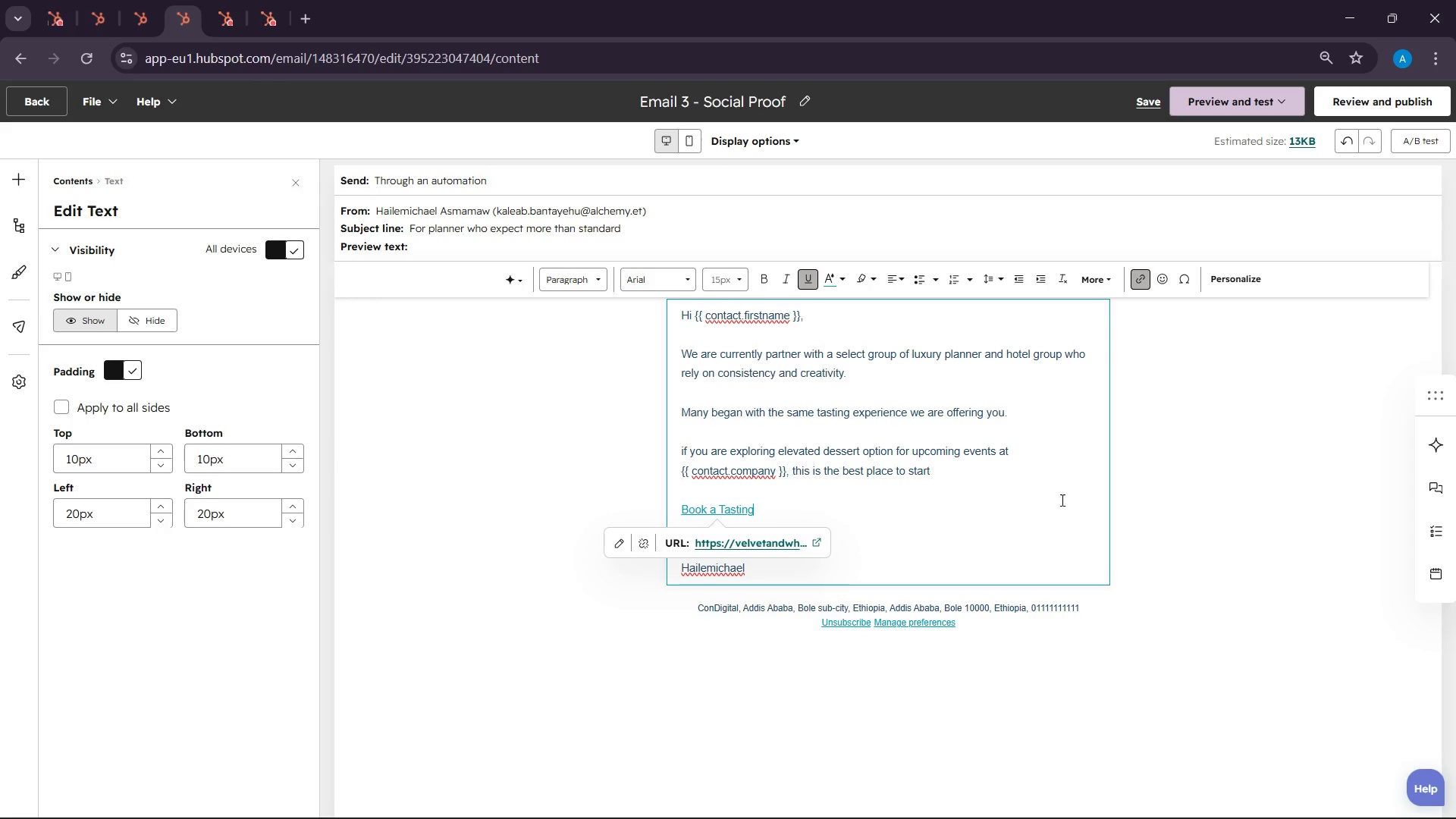 
scroll: coordinate [1075, 494], scroll_direction: up, amount: 5.0
 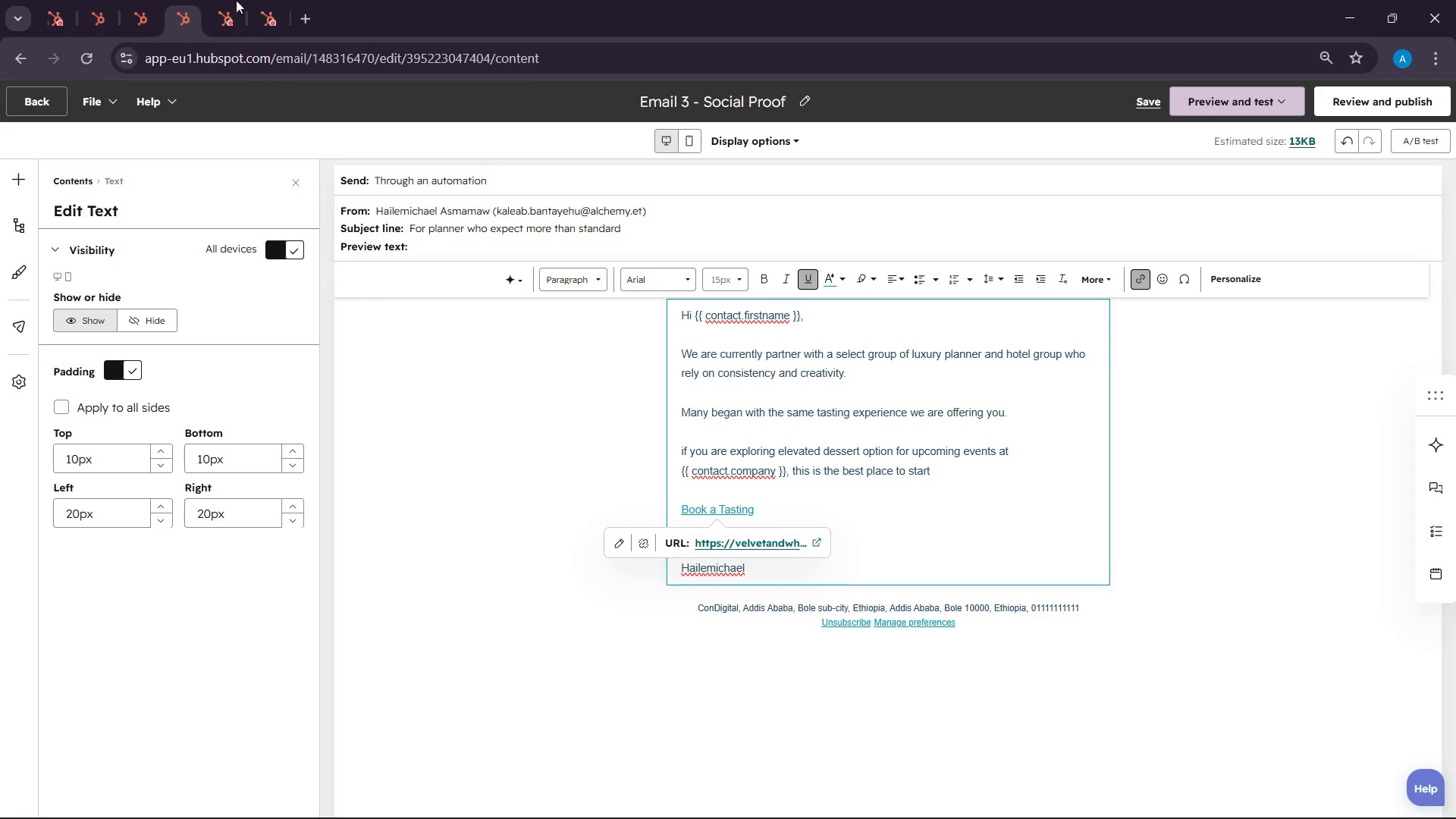 
left_click([226, 0])
 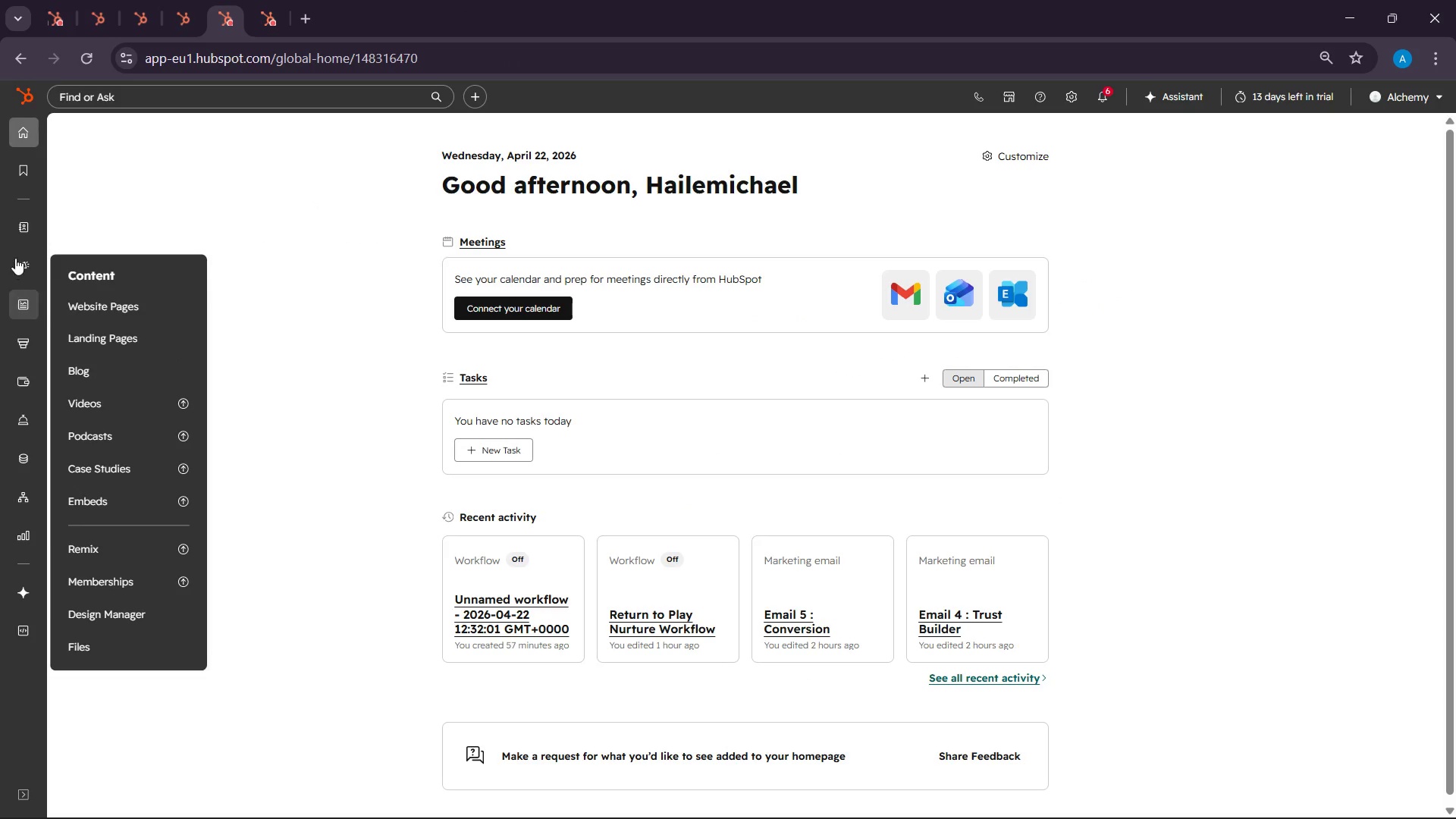 
left_click([118, 377])
 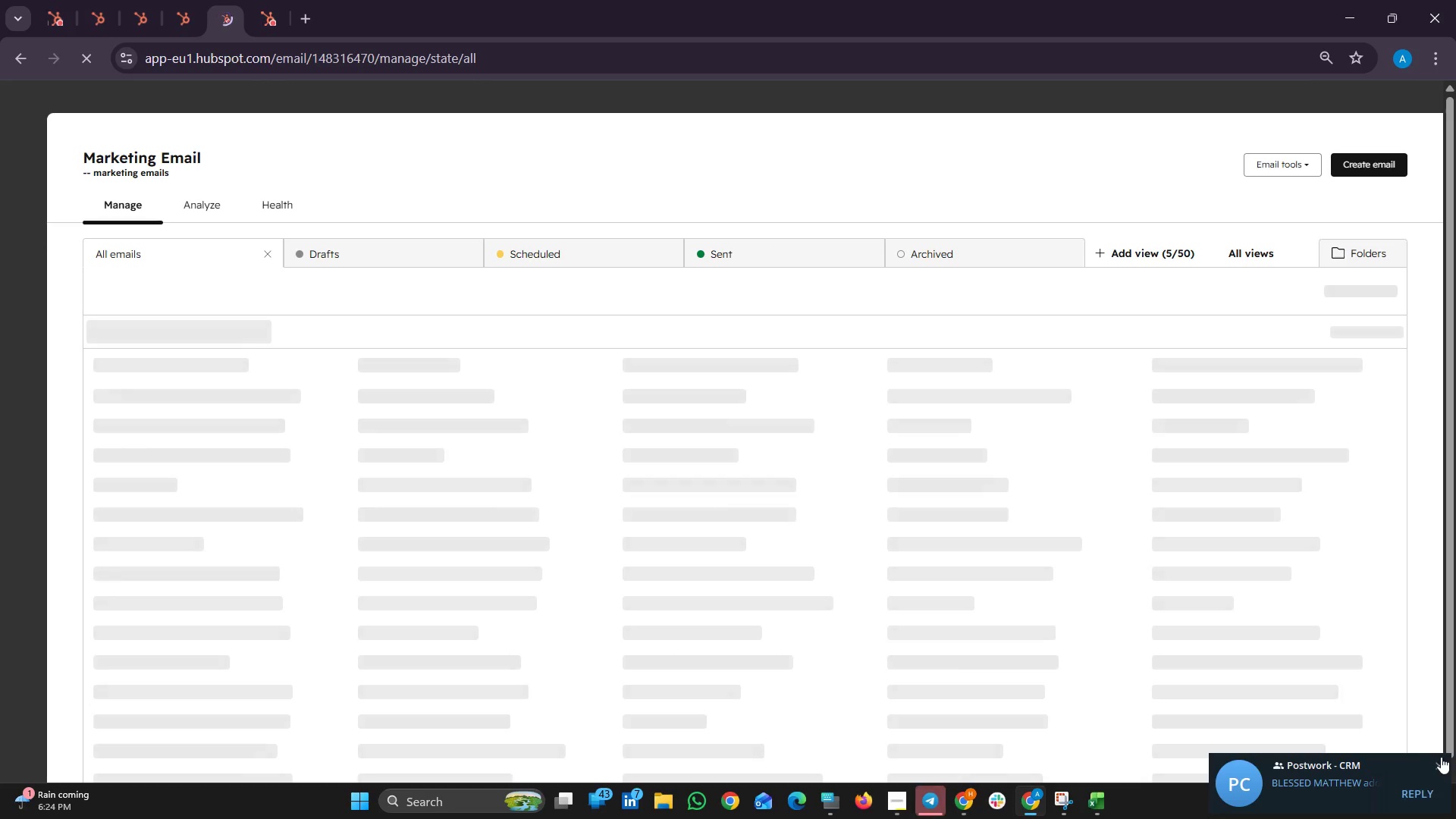 
wait(5.06)
 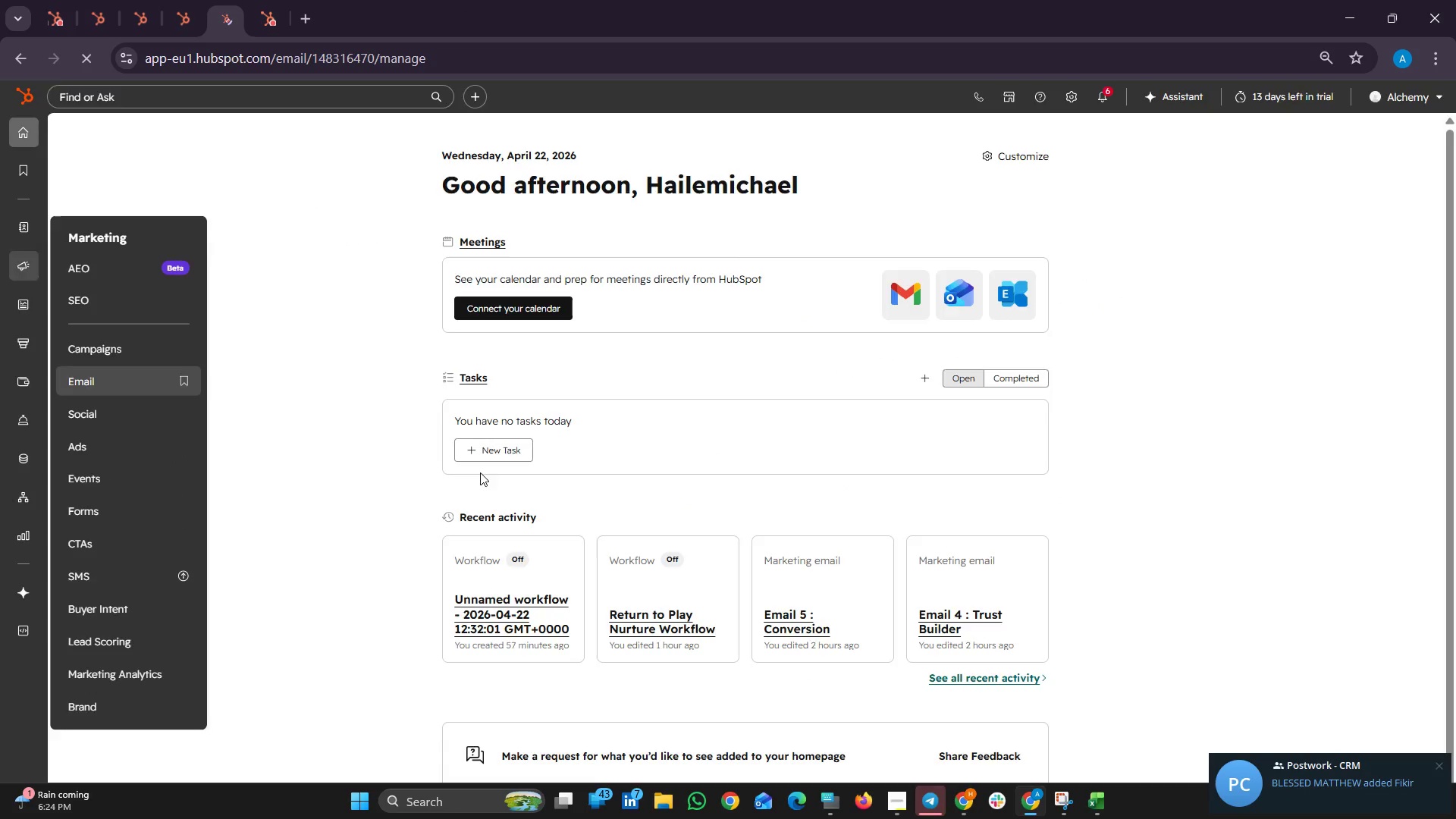 
left_click([1439, 766])
 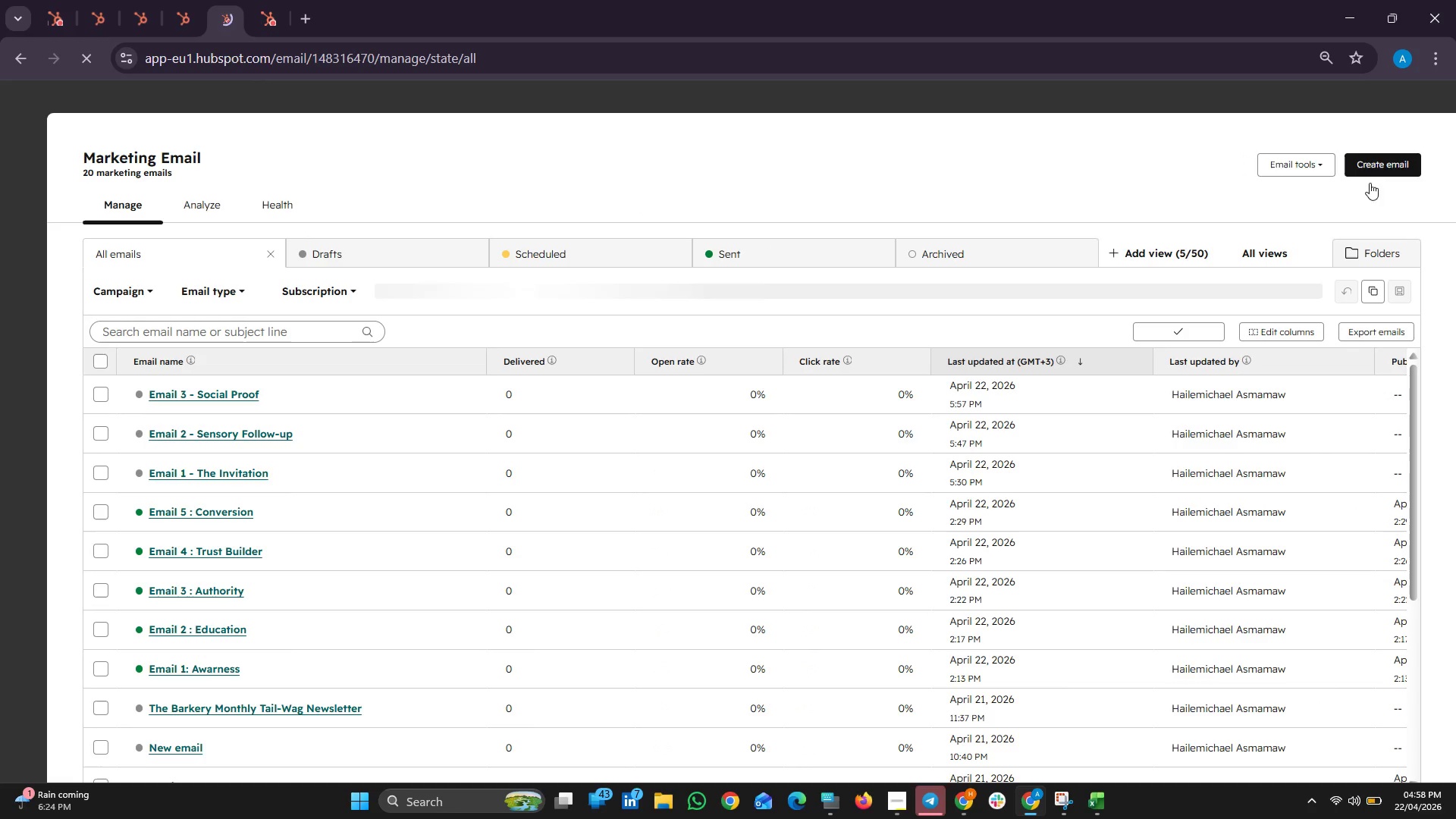 
left_click([1379, 171])
 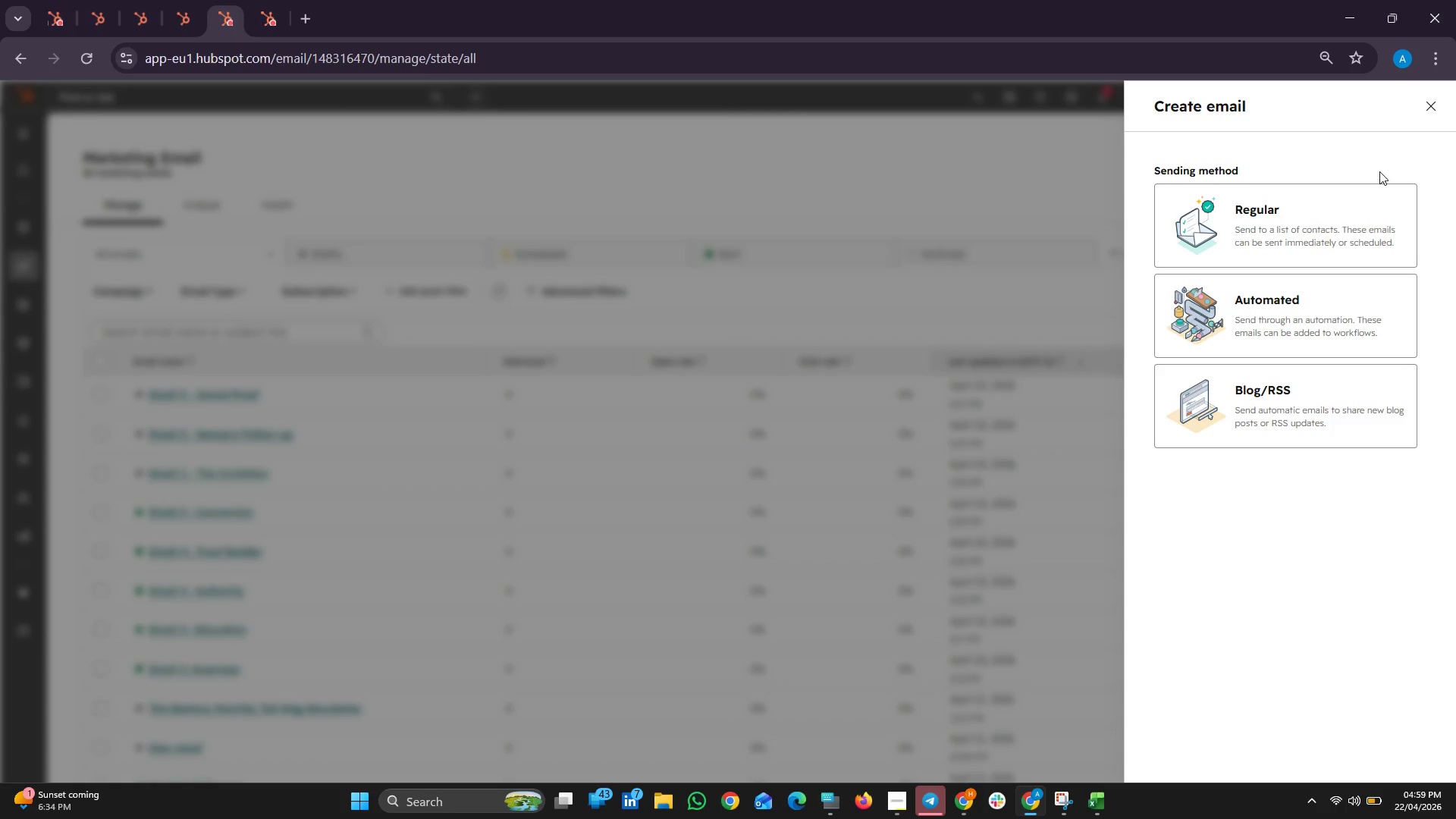 
wait(61.89)
 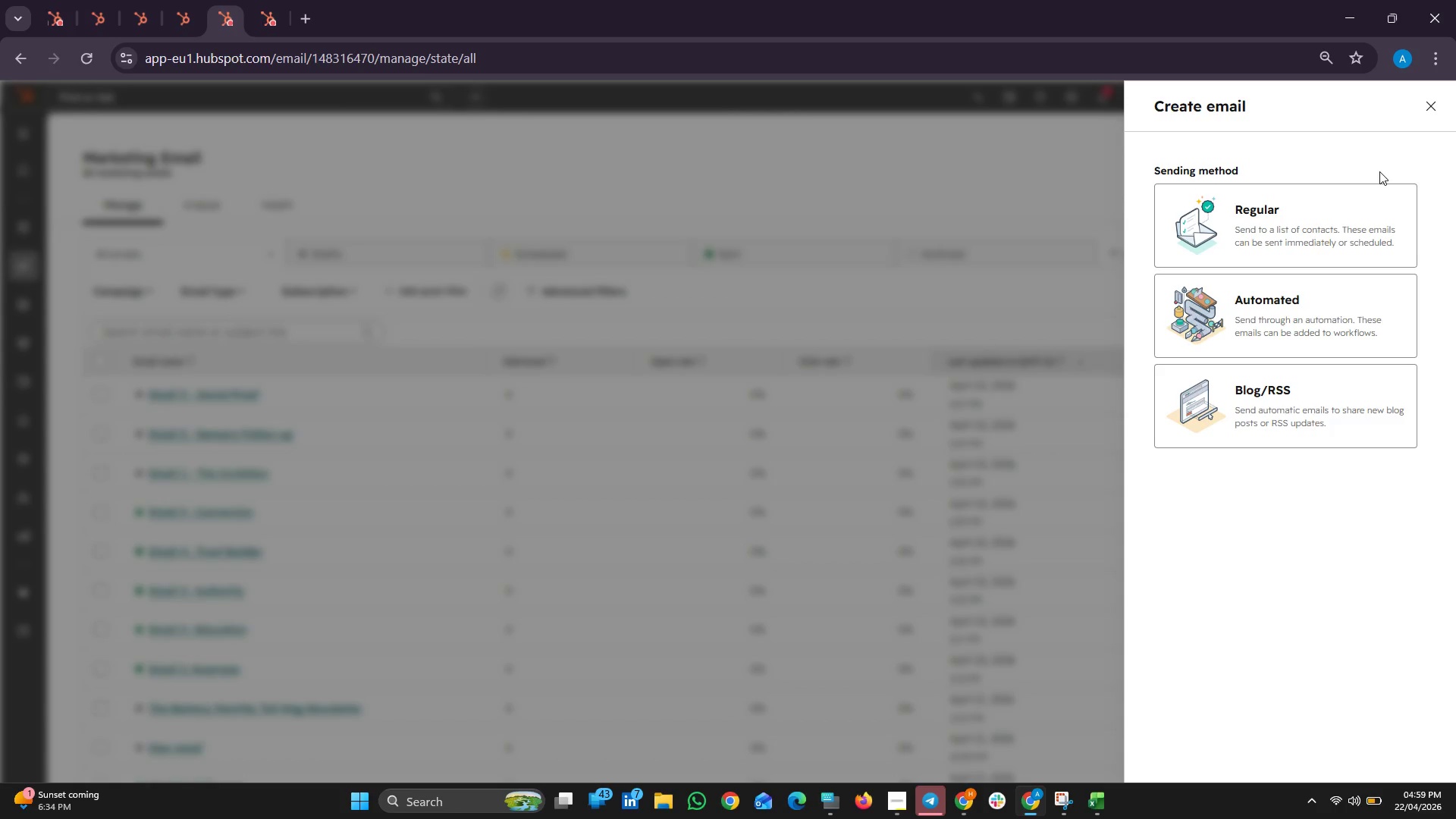 
left_click([928, 798])
 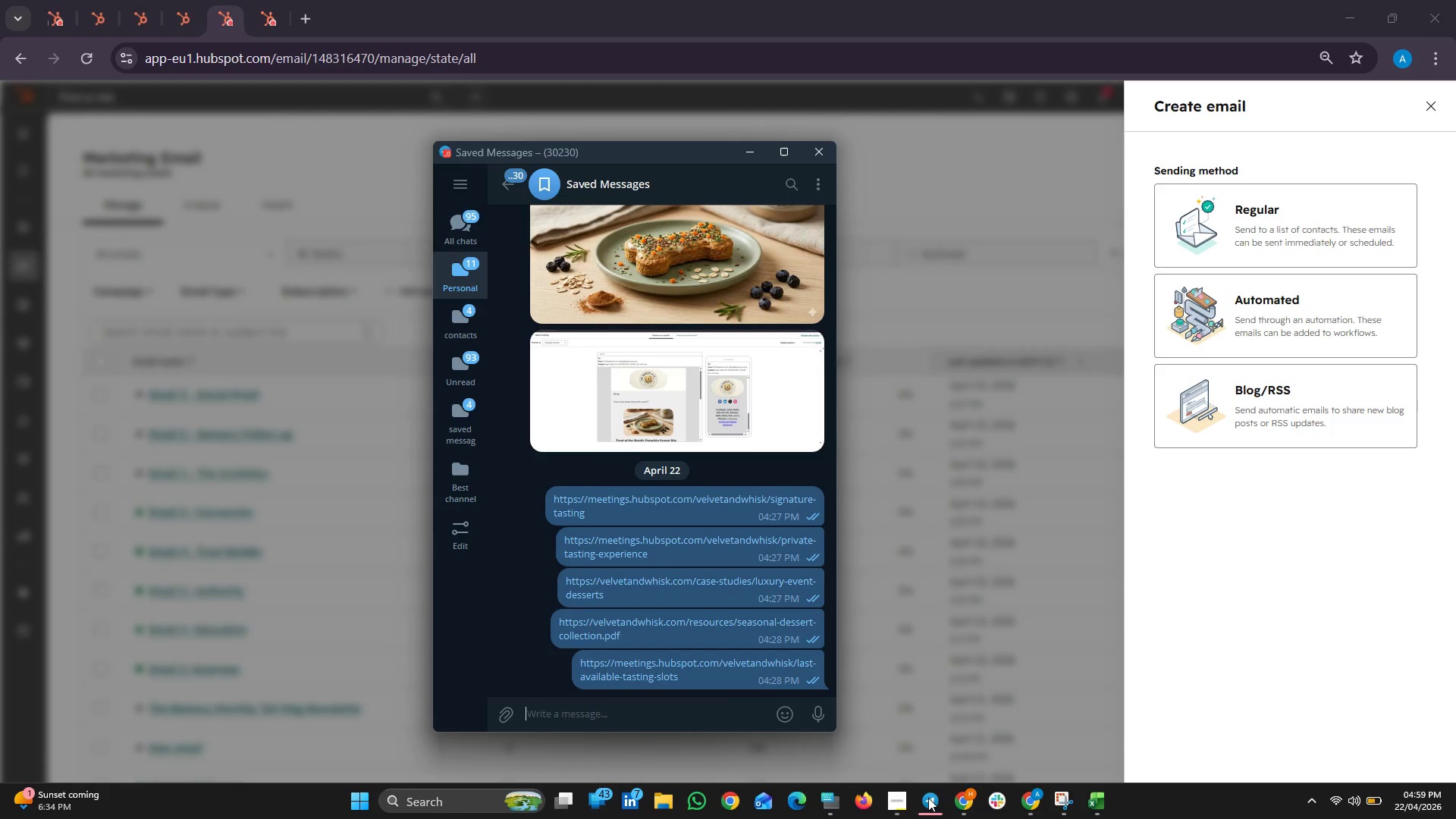 
left_click([928, 798])
 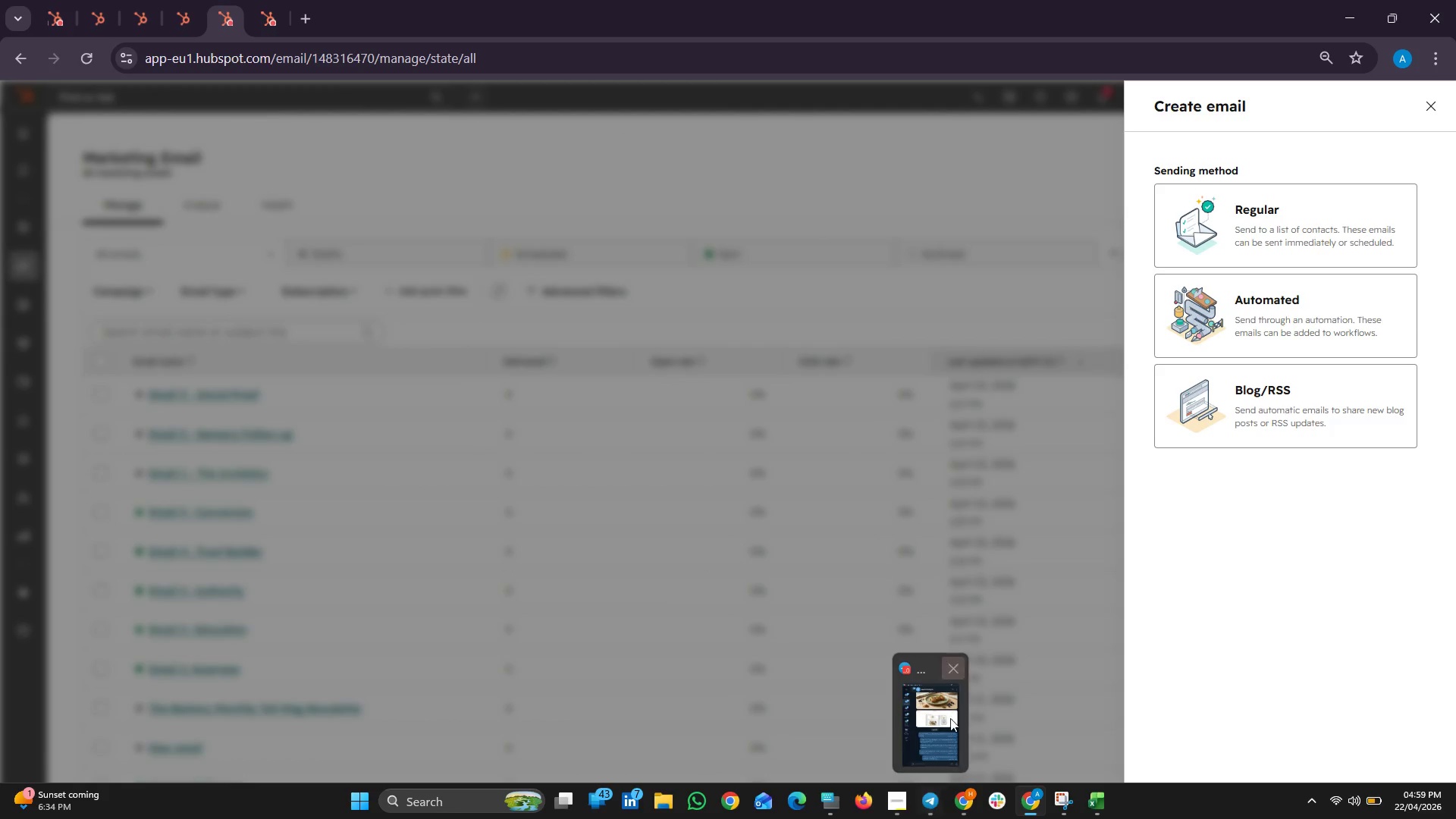 
left_click([963, 670])
 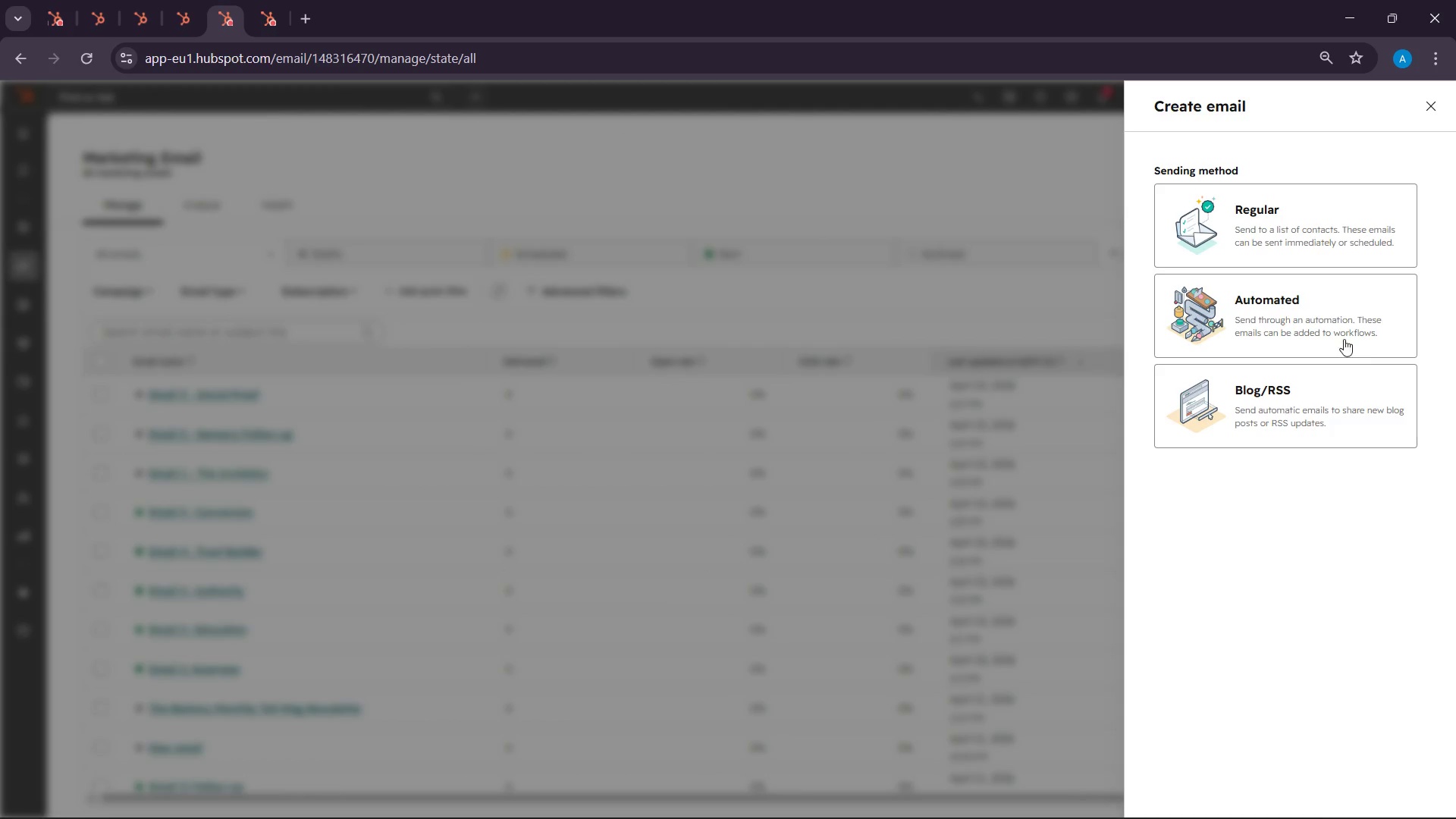 
left_click([1259, 295])
 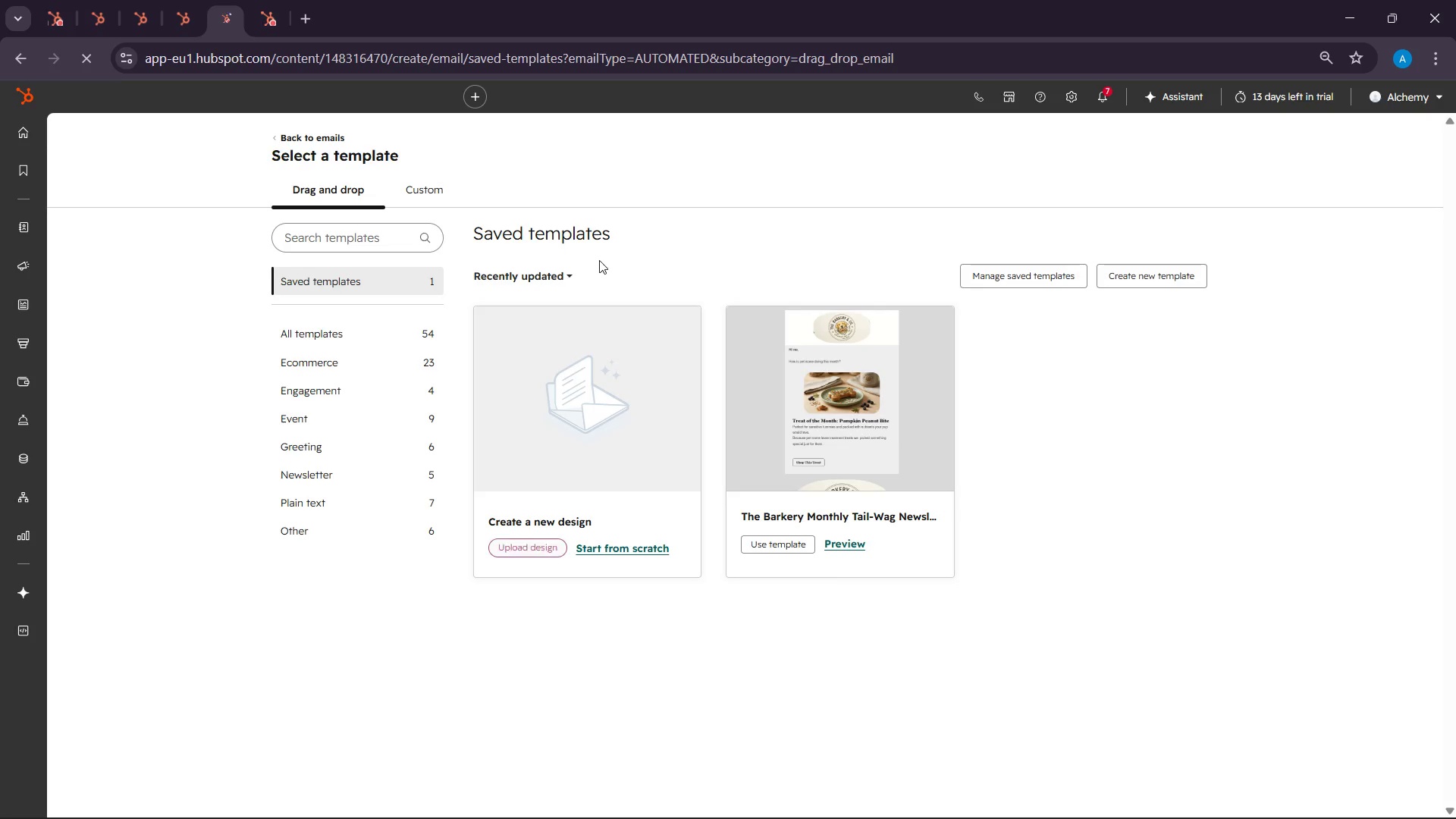 
left_click([626, 546])
 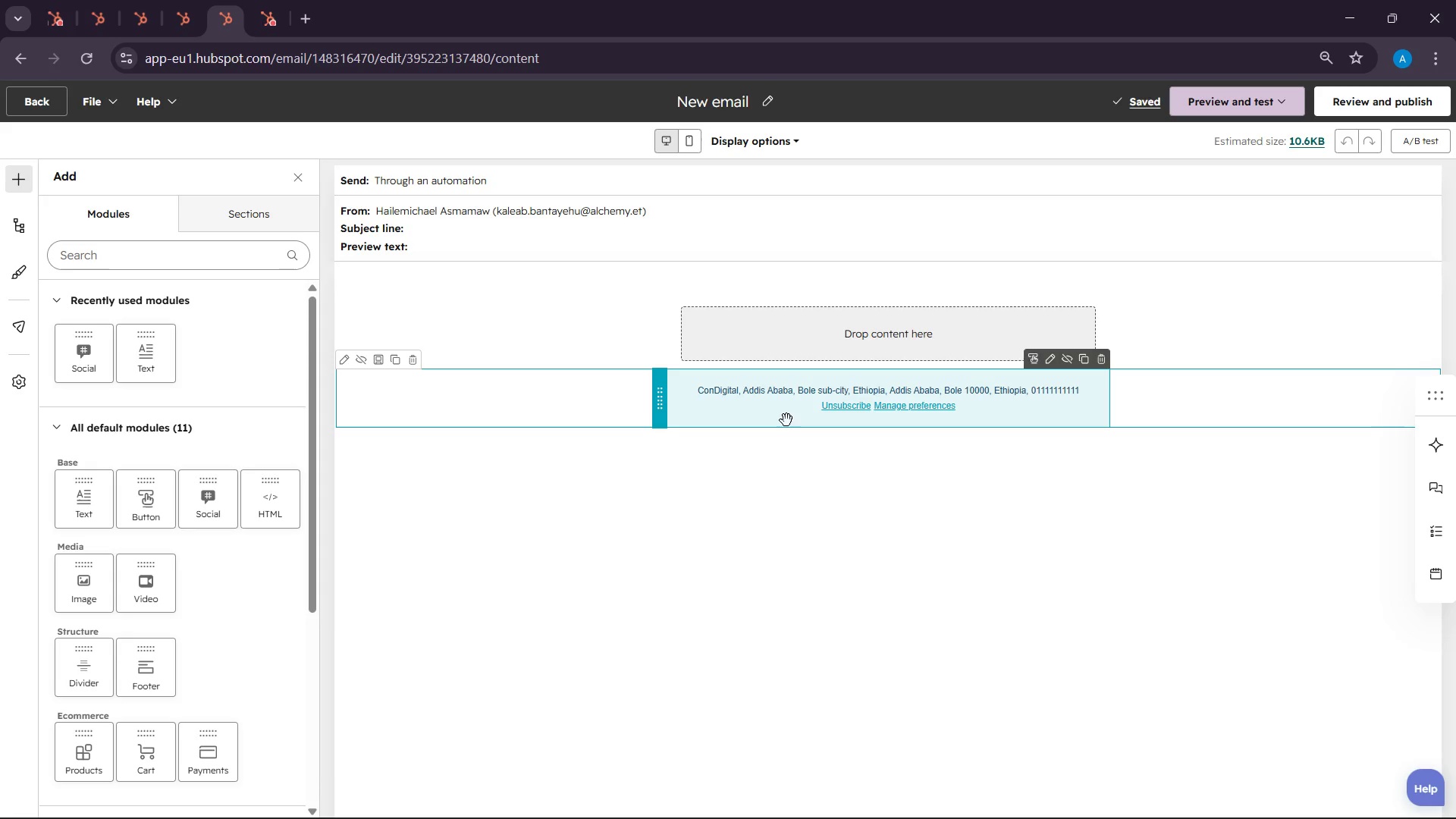 
wait(17.64)
 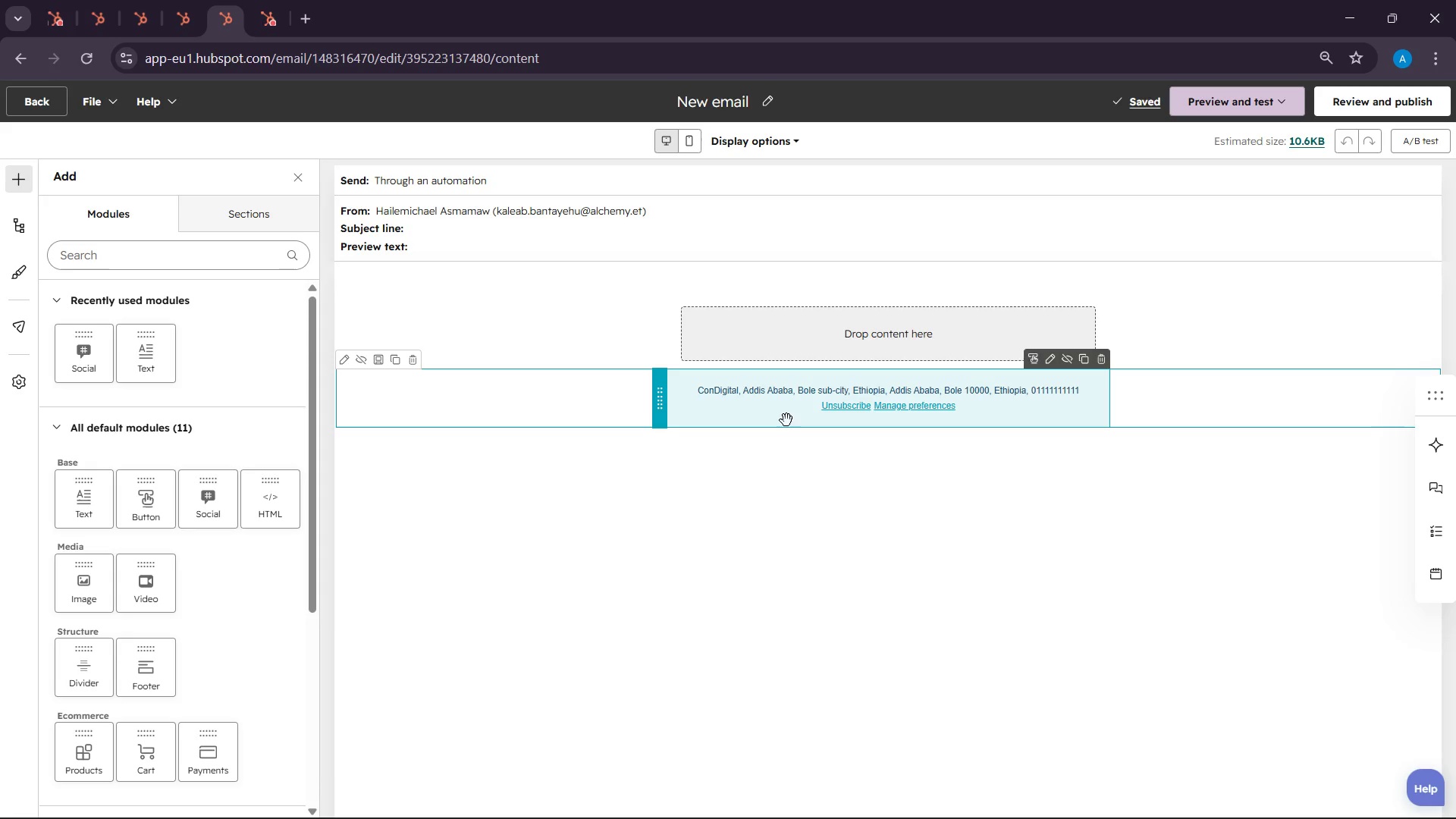 
left_click([774, 100])
 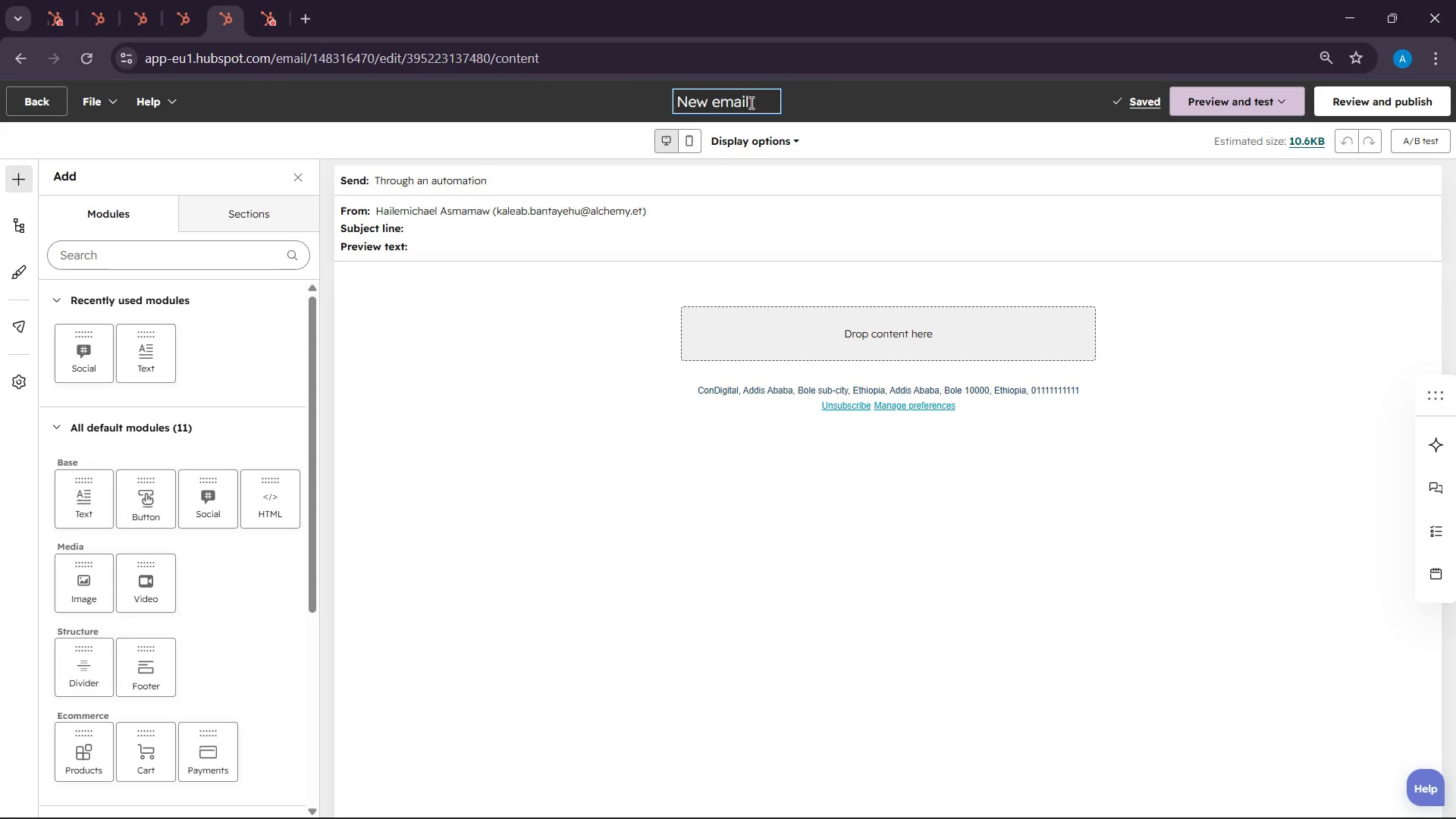 
double_click([748, 102])
 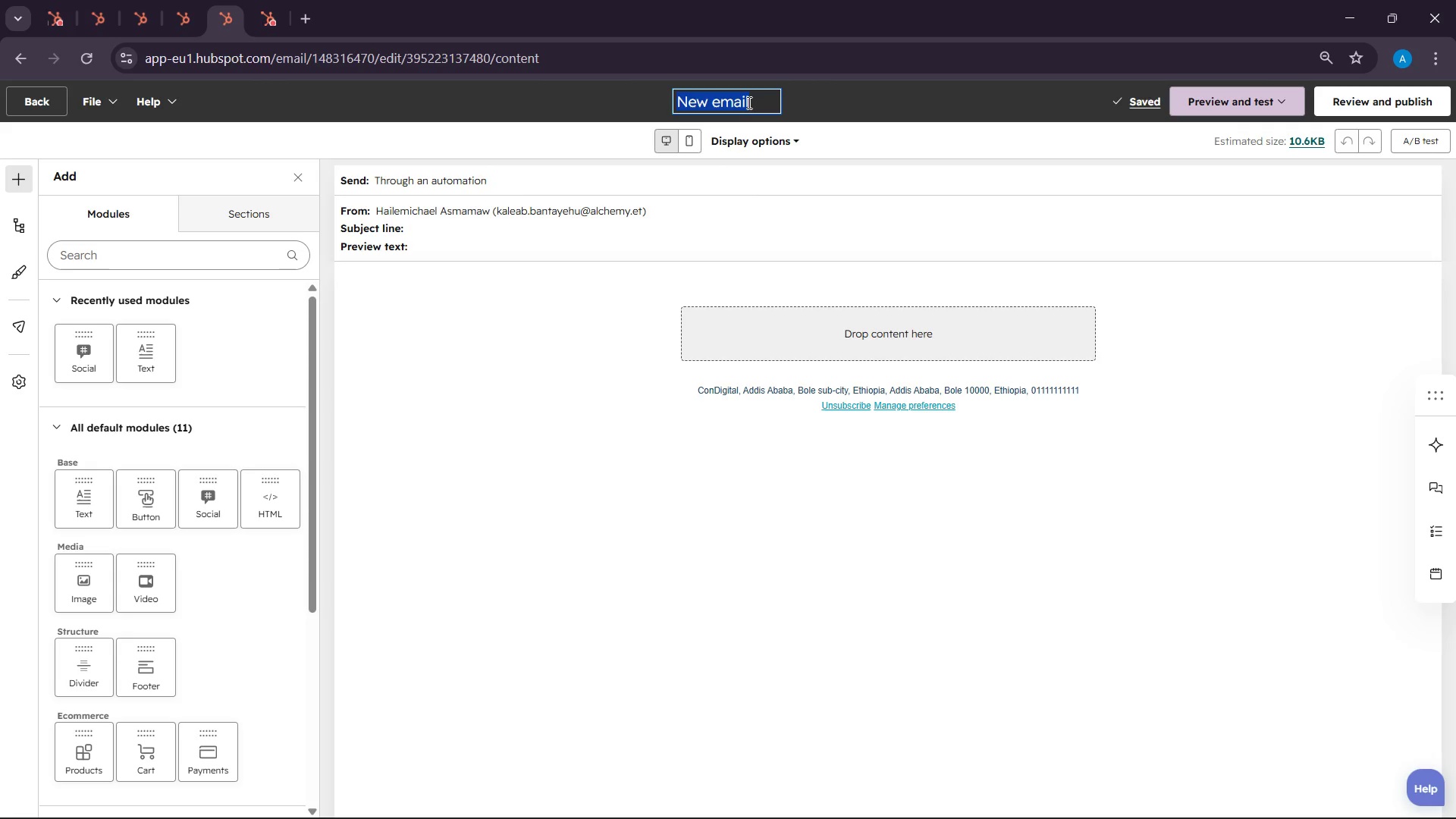 
triple_click([748, 102])
 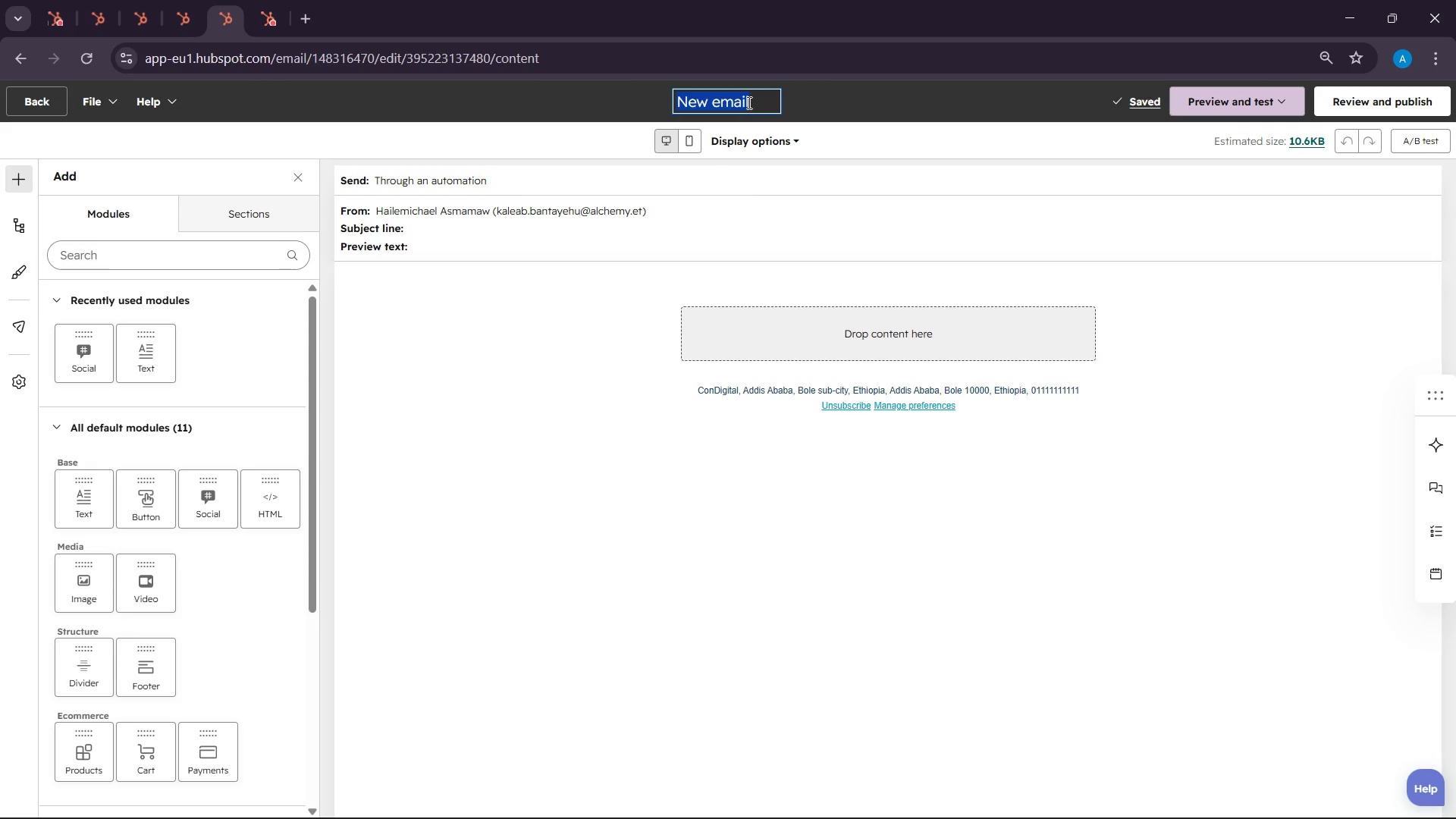 
key(Backspace)
 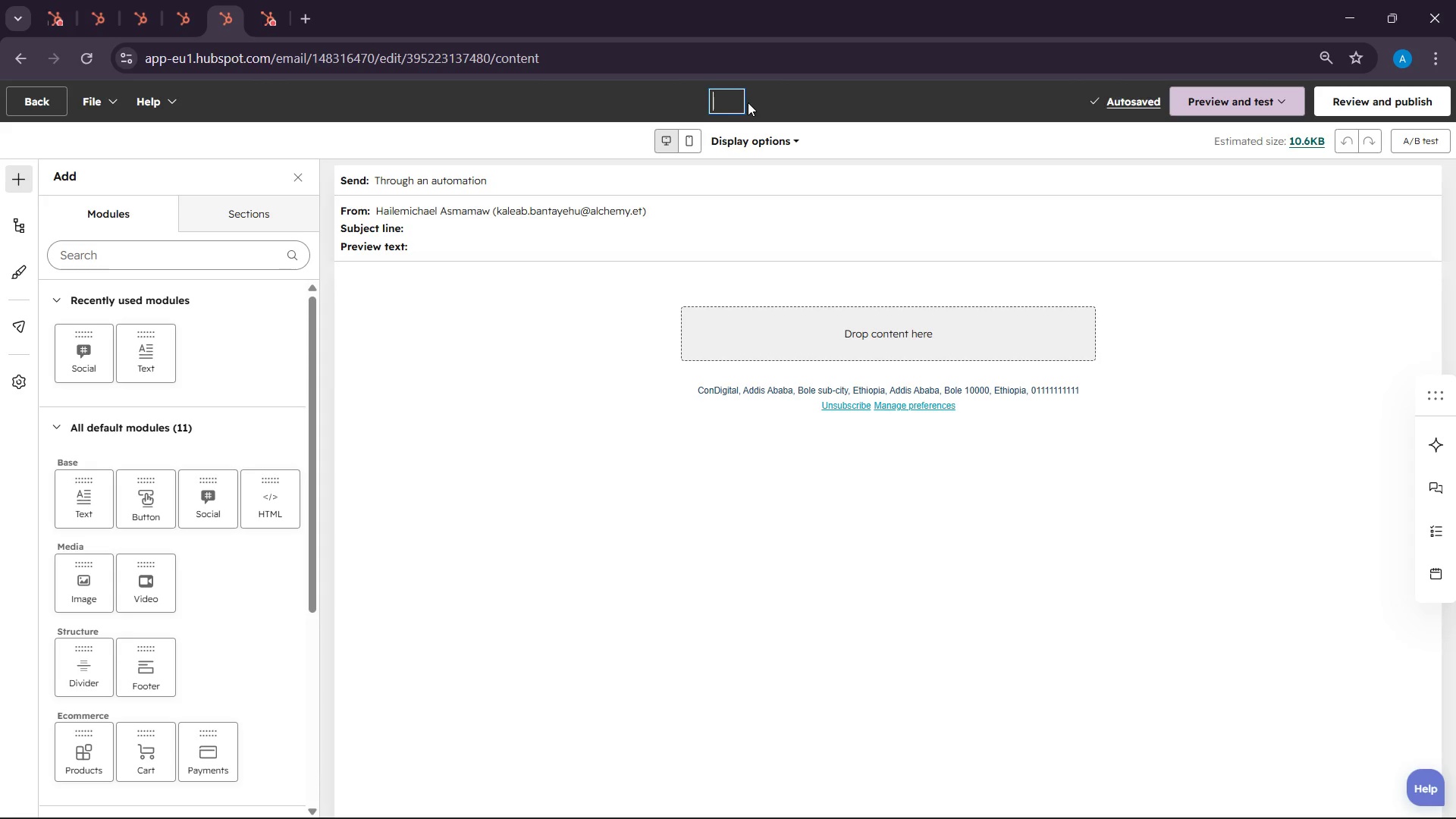 
wait(11.0)
 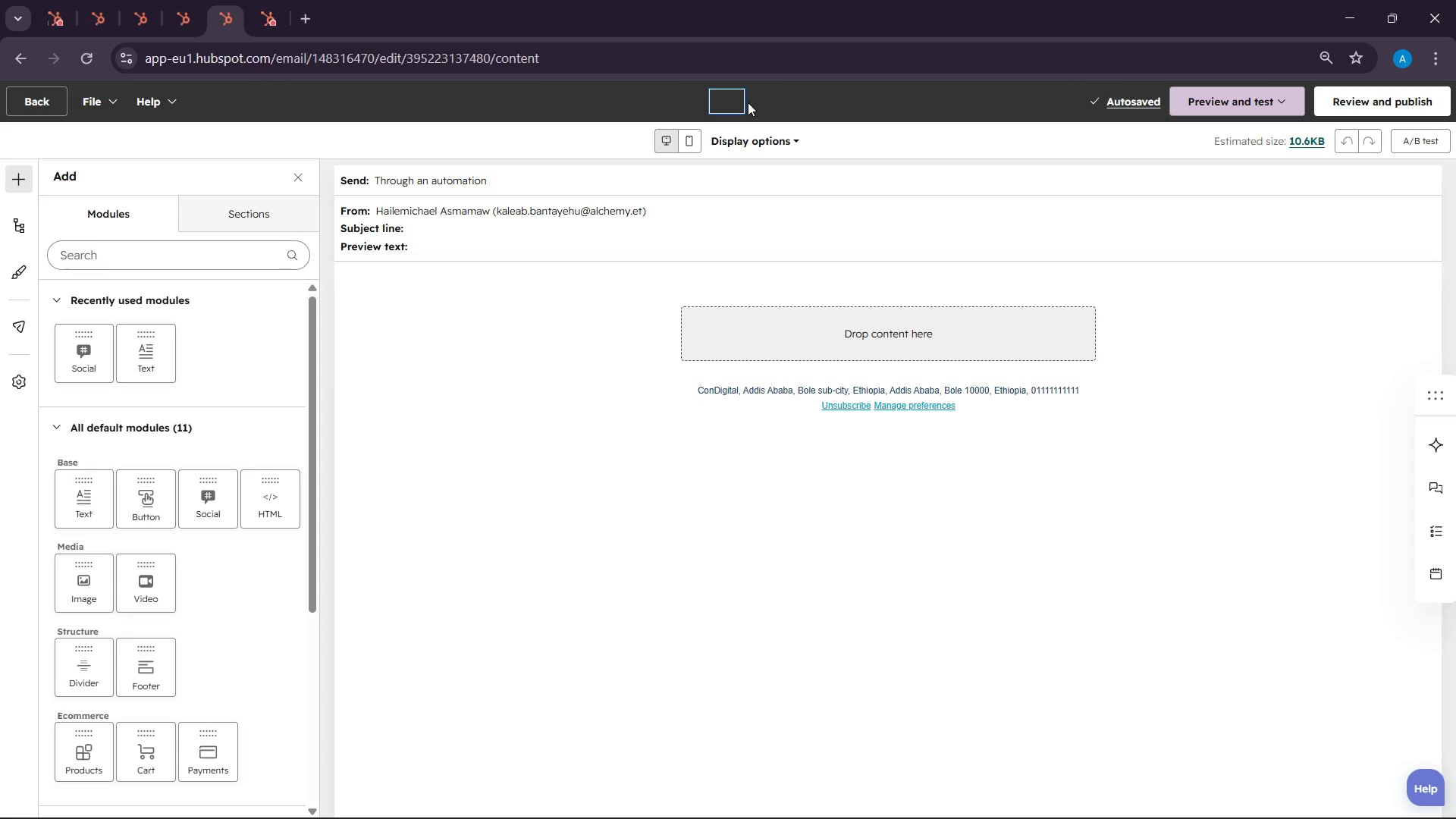 
type(Email 4 )
 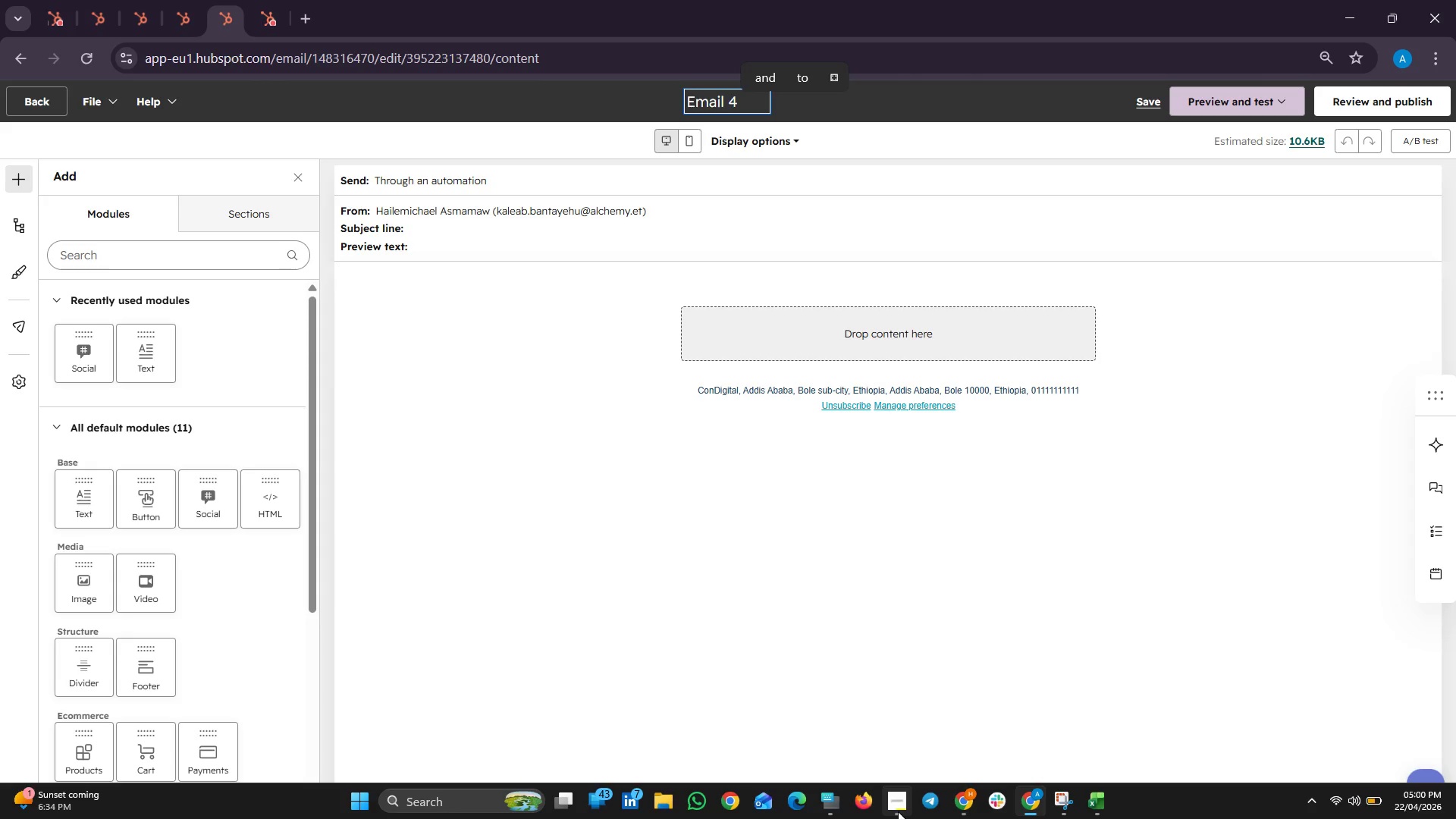 
left_click([843, 811])
 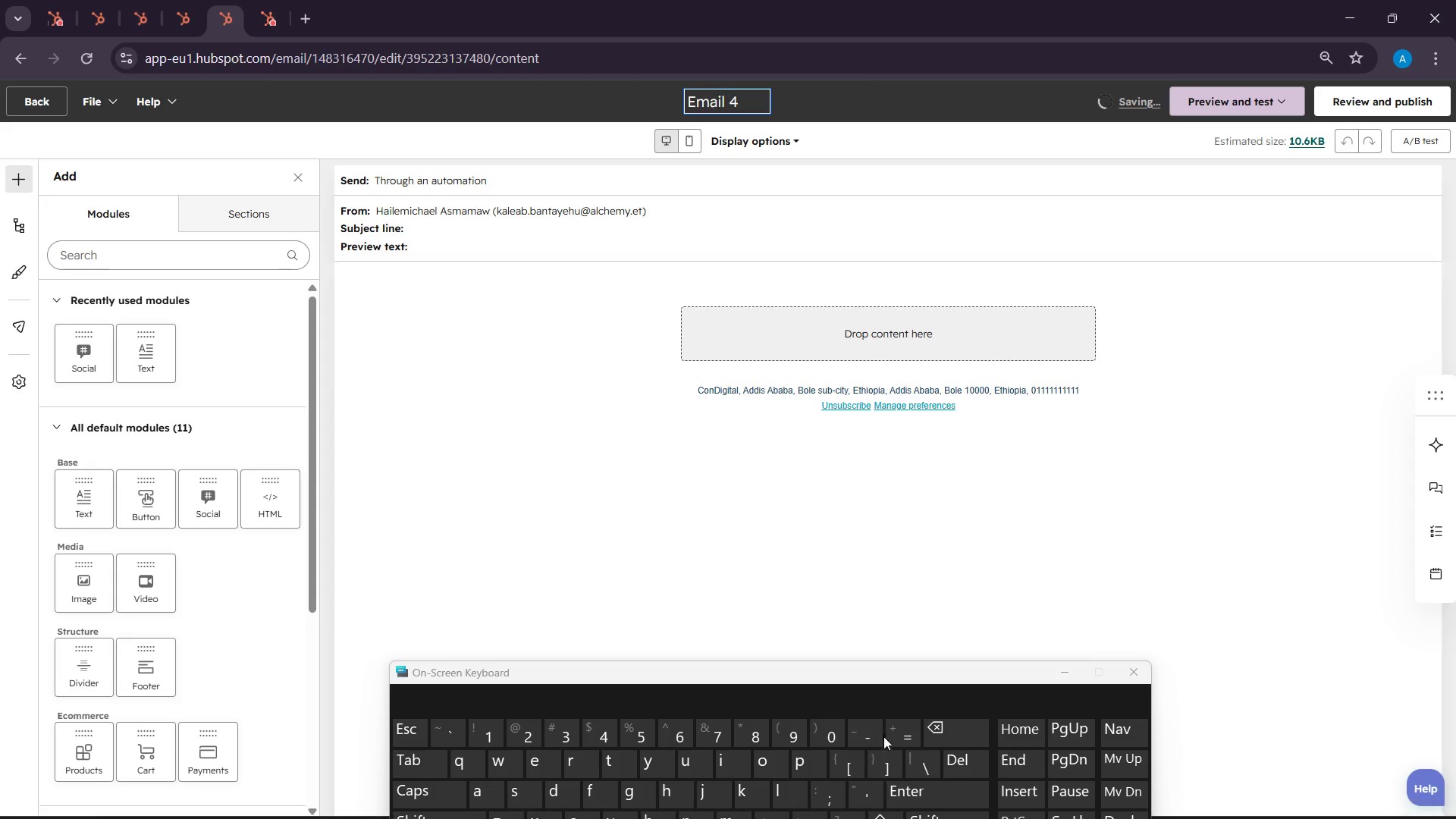 
type(- enu Download Trigger)
 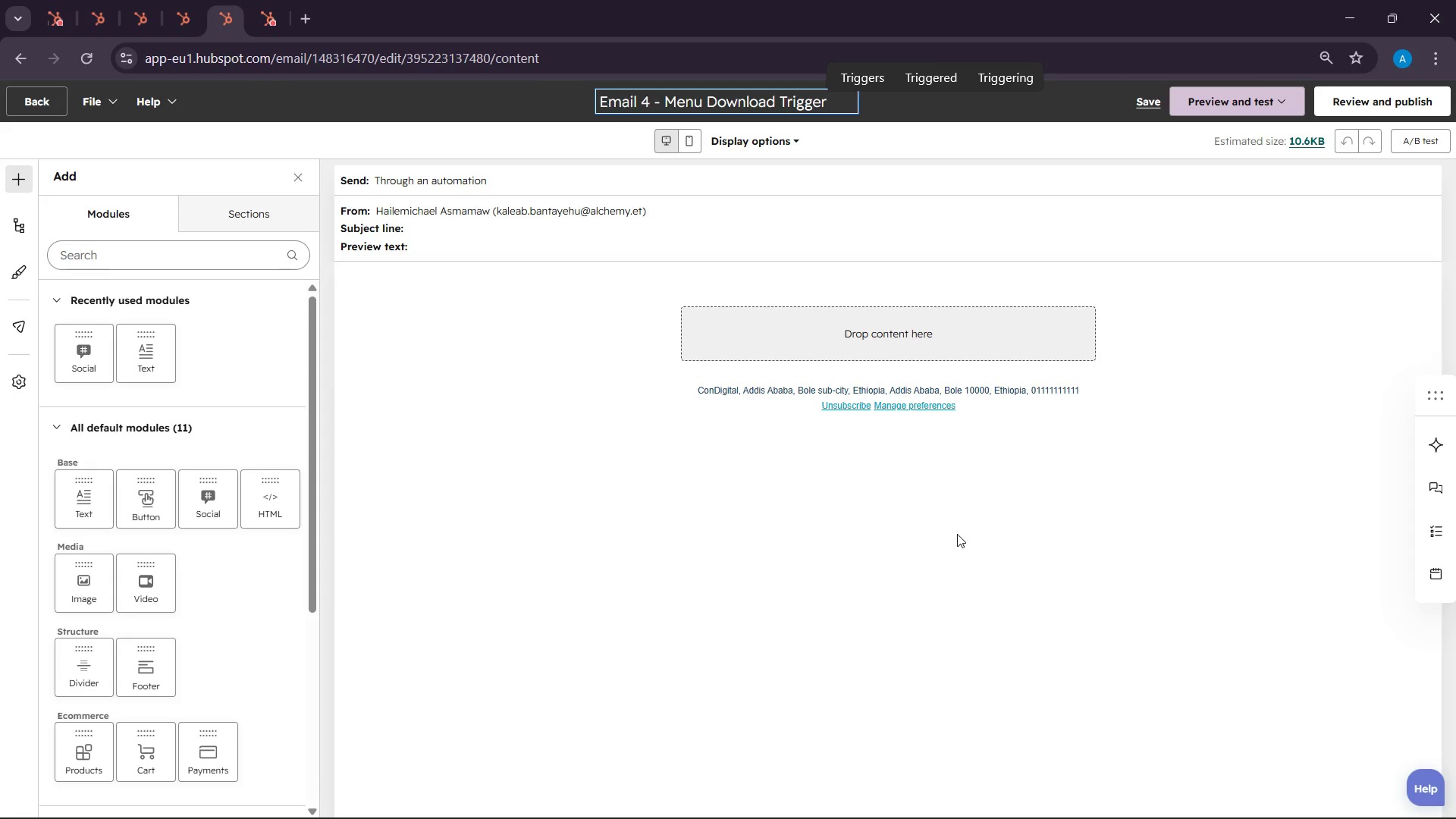 
left_click([843, 249])
 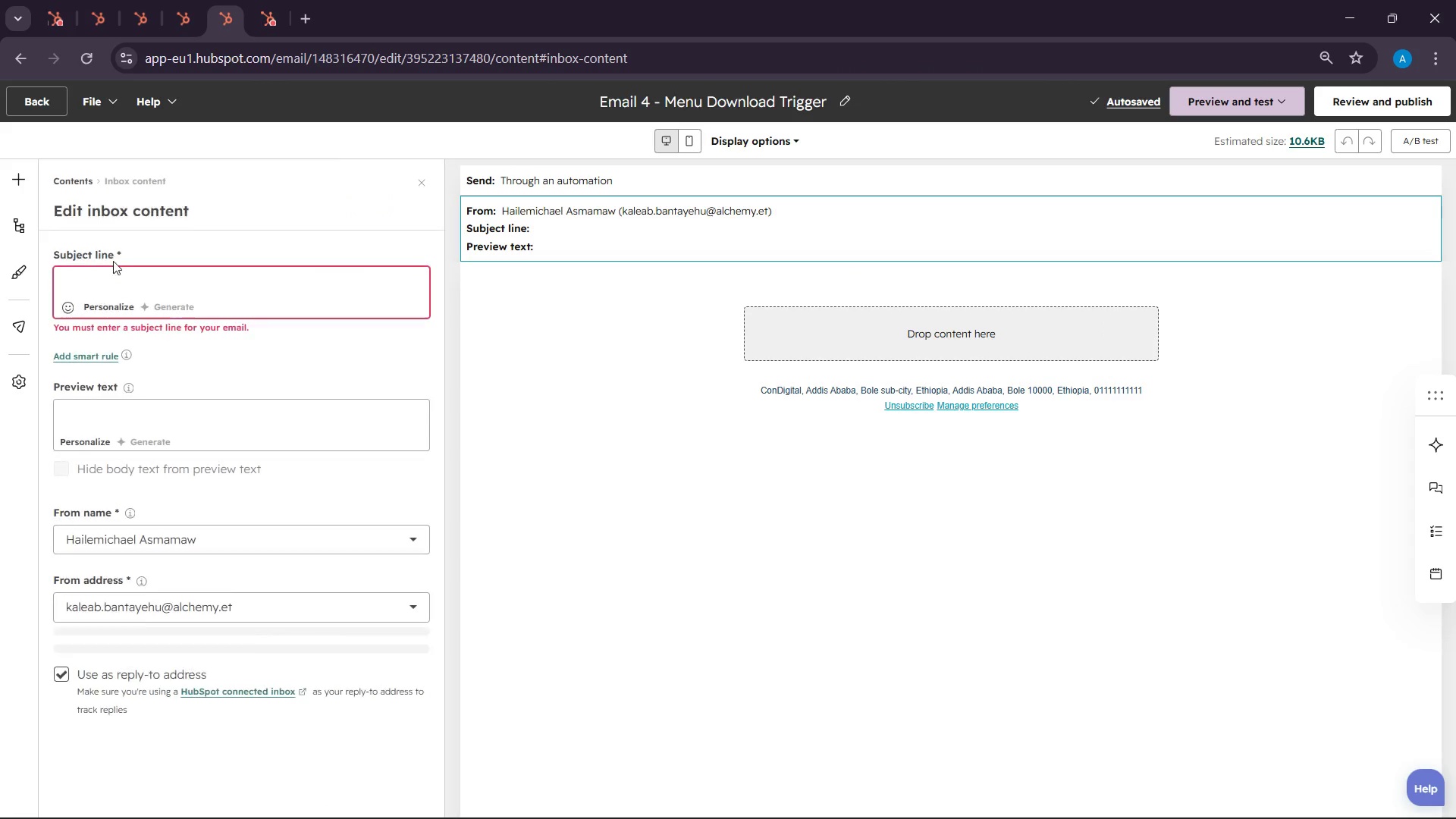 
left_click([117, 284])
 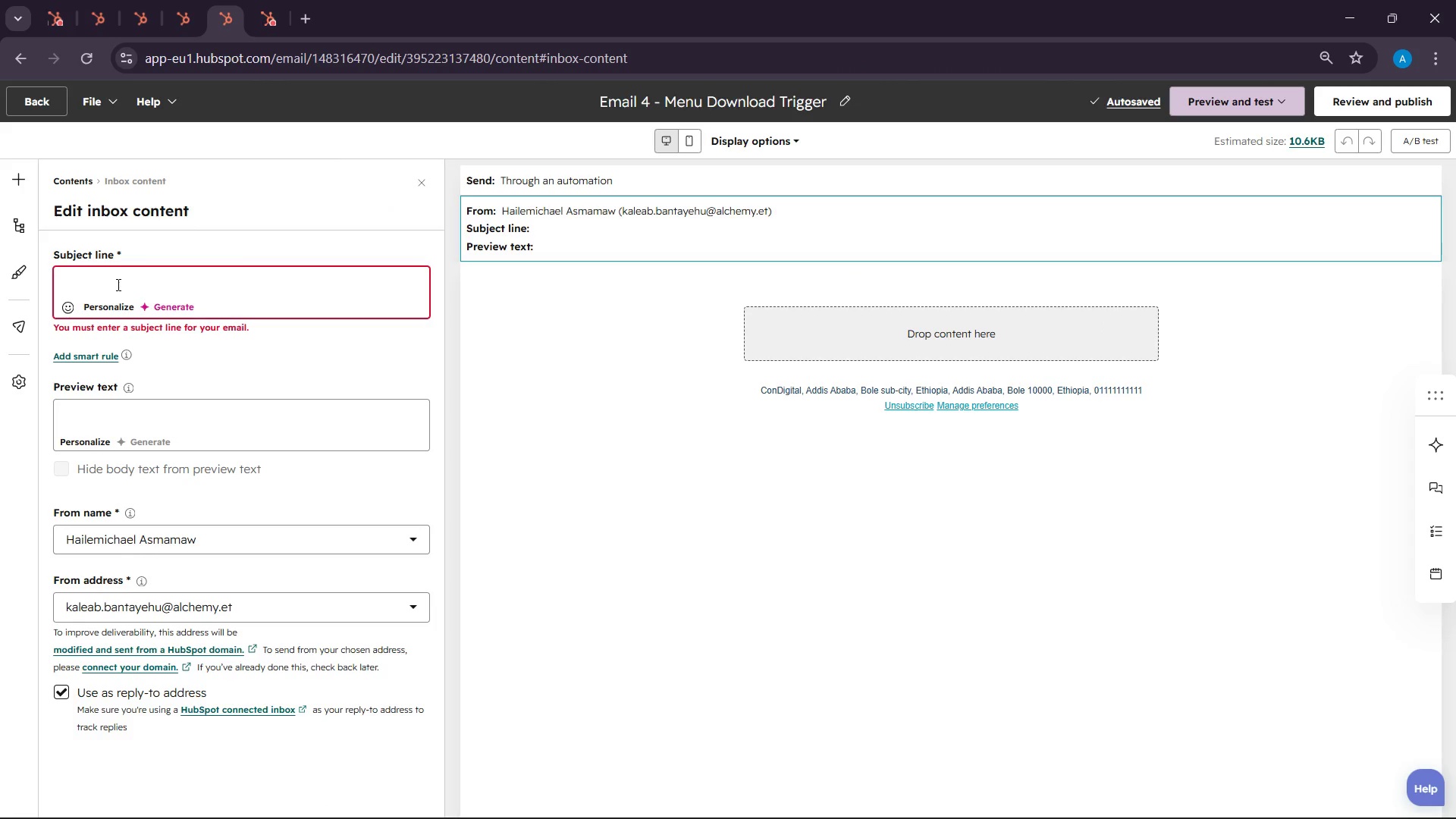 
type(ur seasnal collection)
 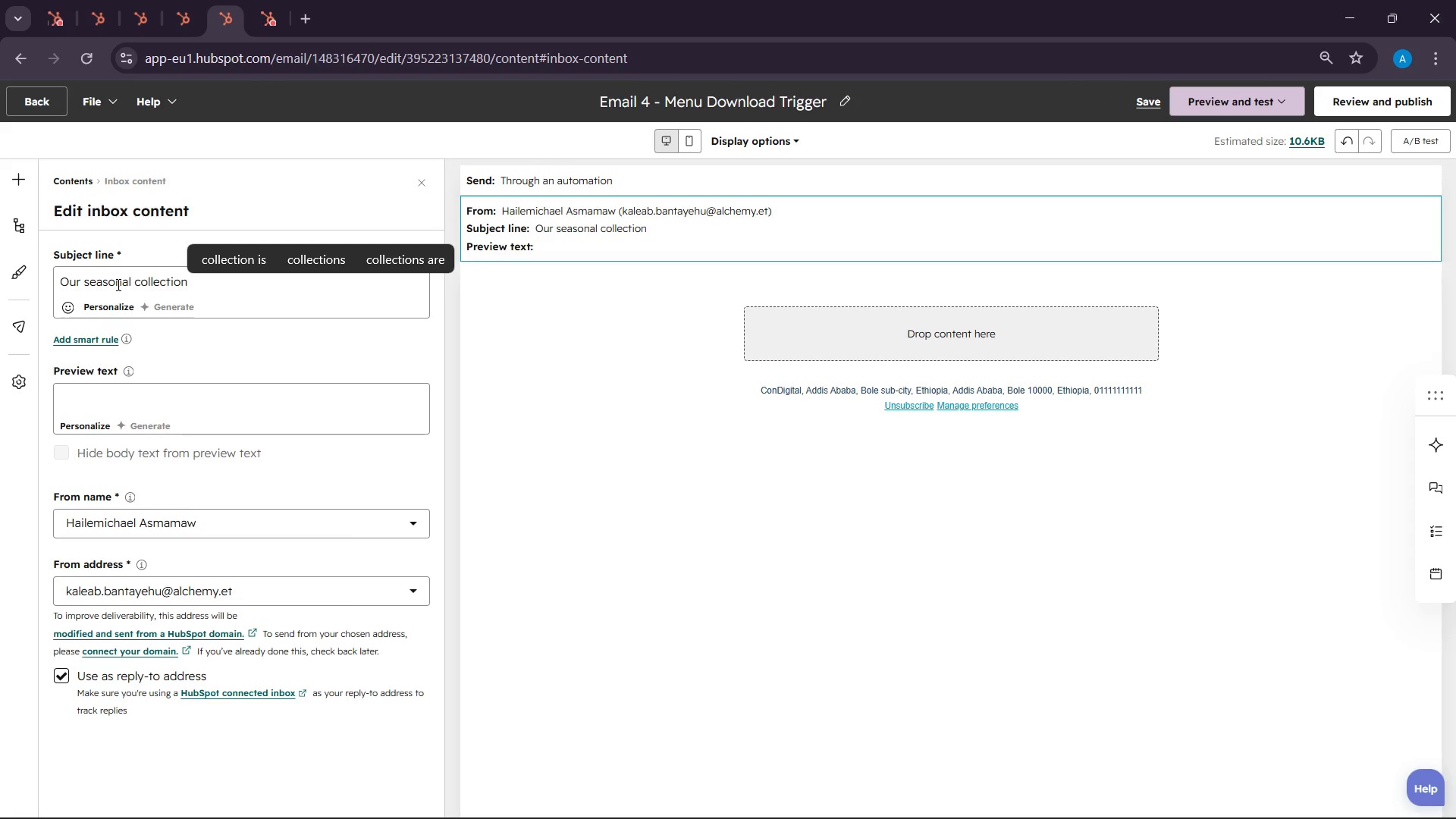 
left_click([950, 317])
 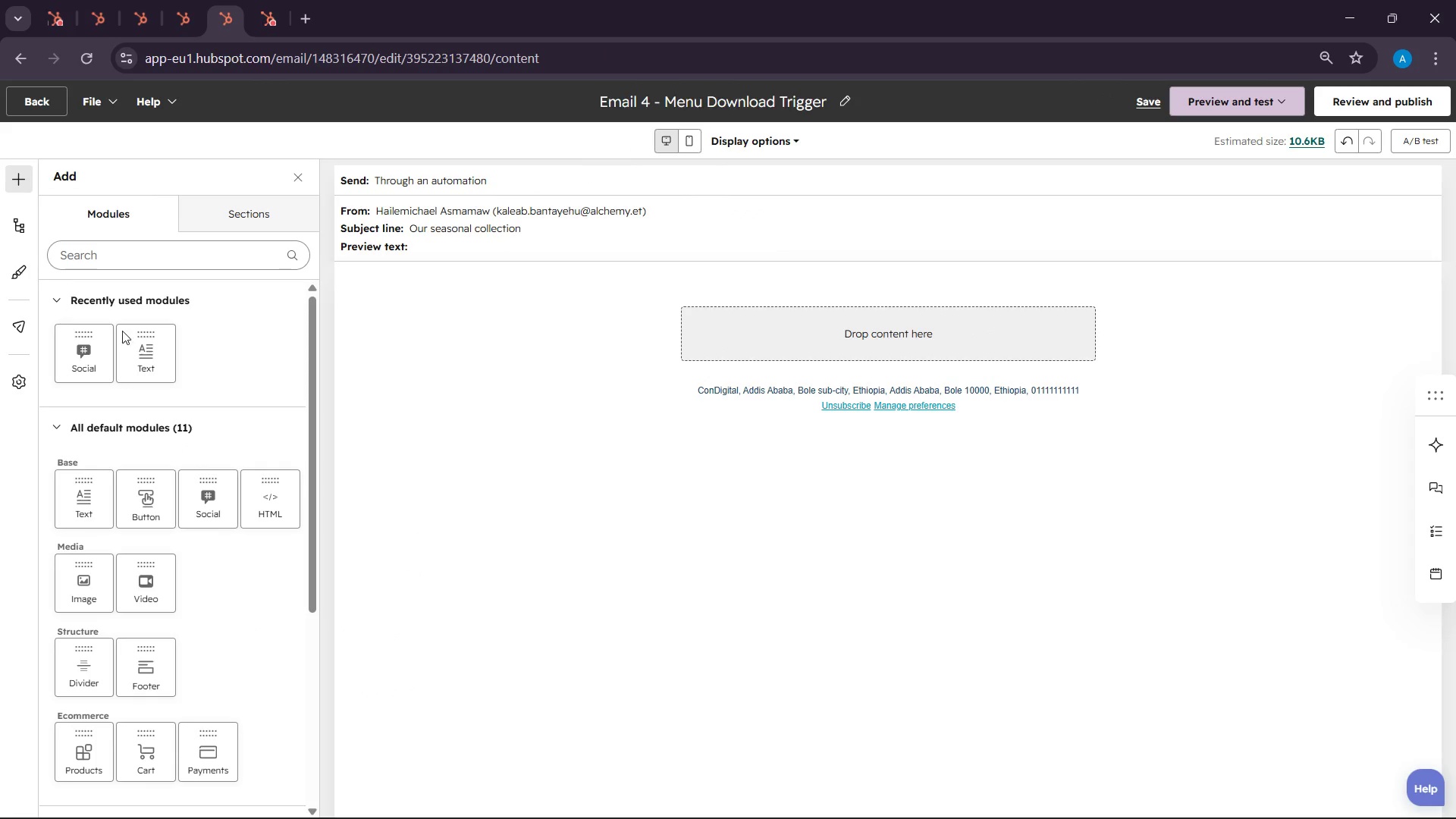 
left_click_drag(start_coordinate=[140, 358], to_coordinate=[889, 350])
 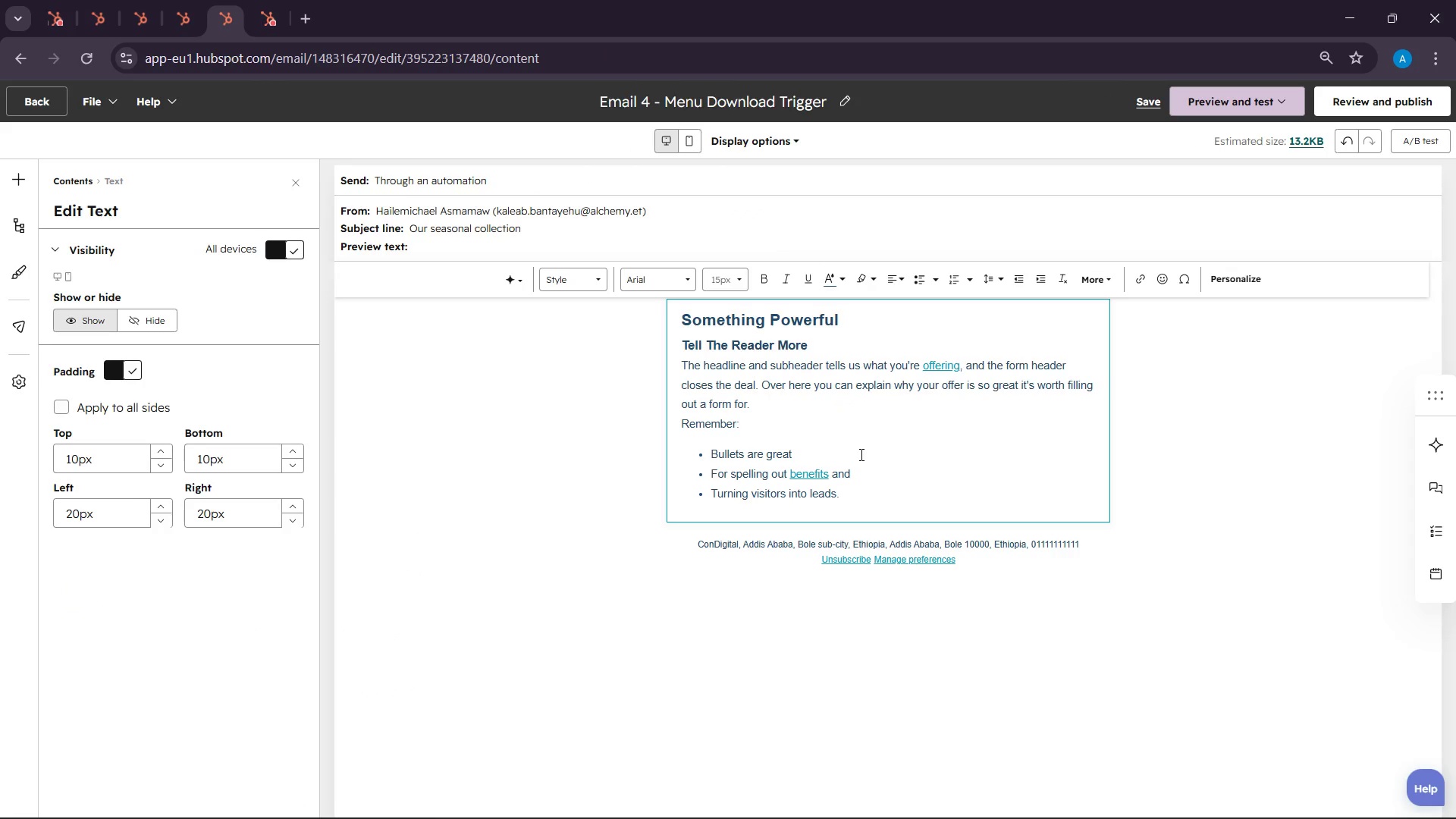 
left_click([821, 507])
 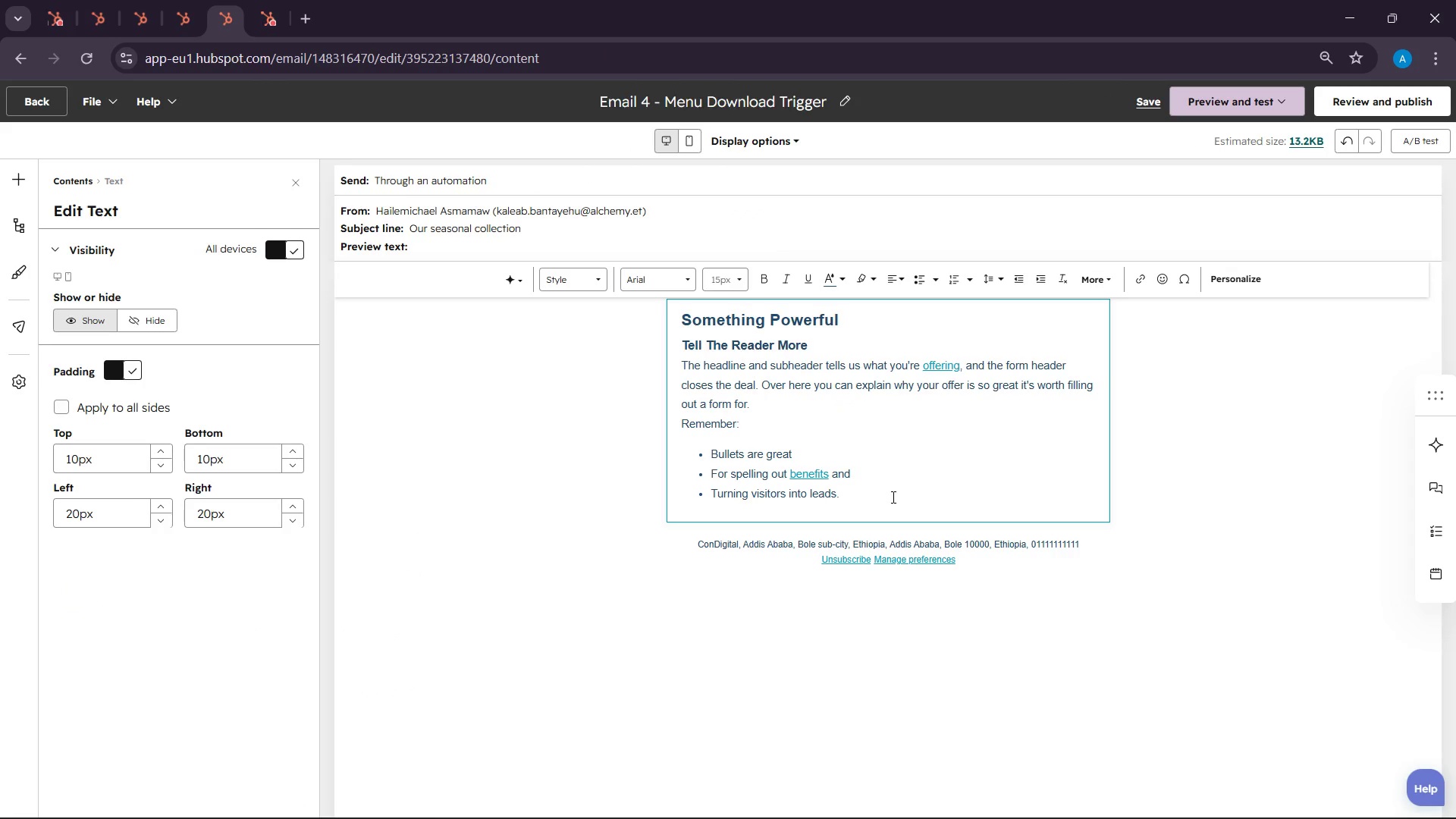 
left_click_drag(start_coordinate=[892, 497], to_coordinate=[667, 268])
 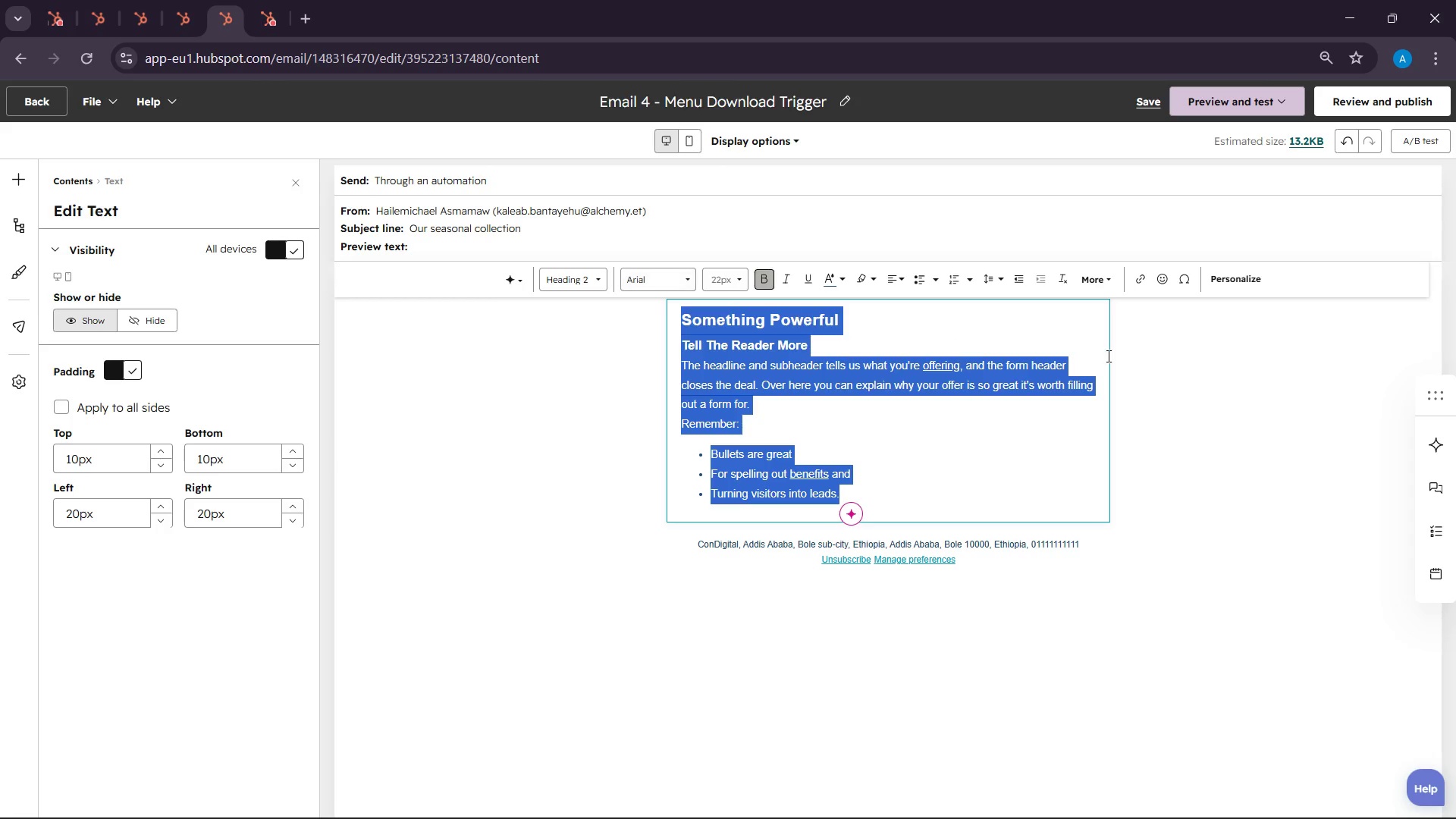 
key(Backspace)
 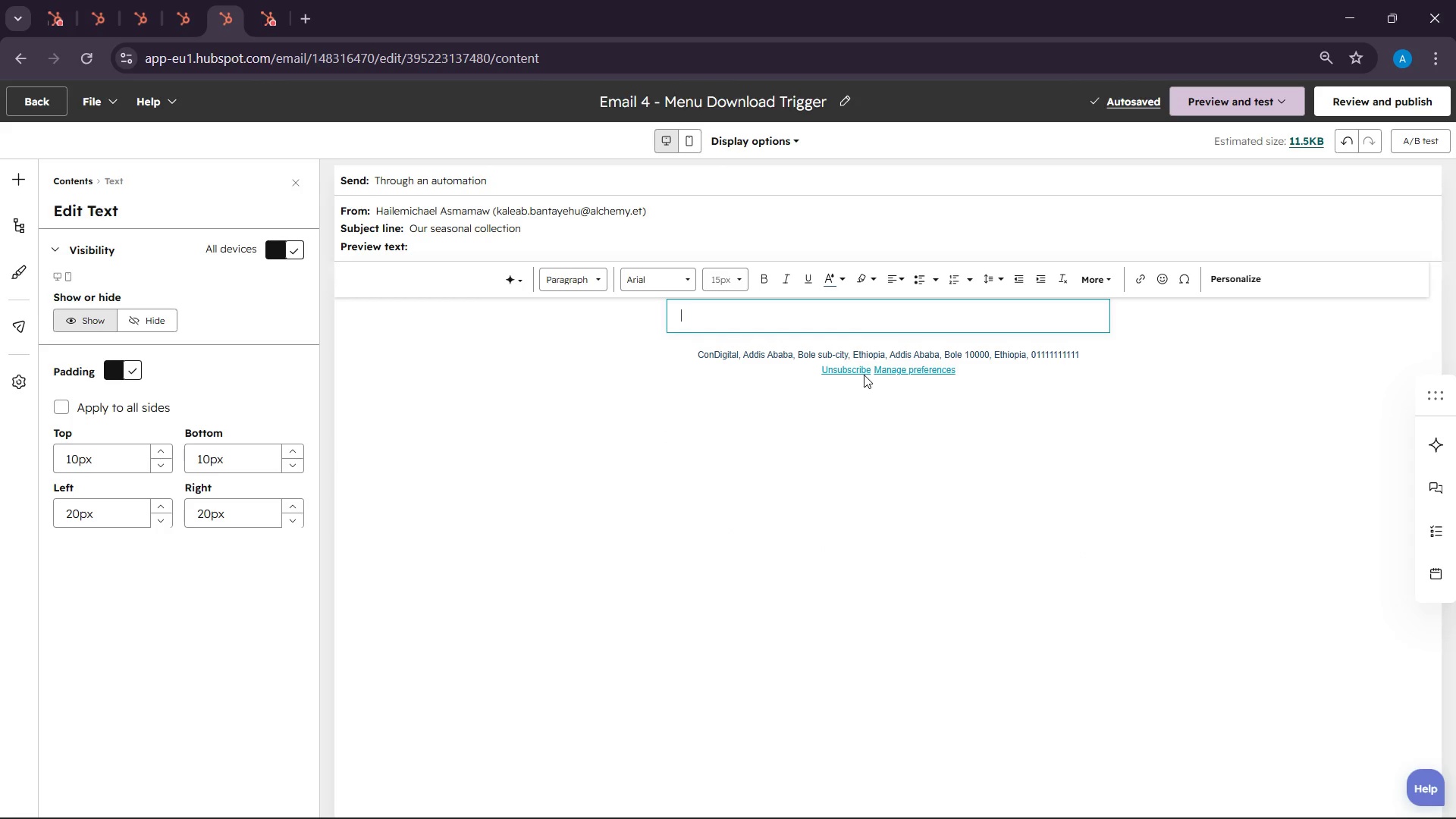 
wait(9.72)
 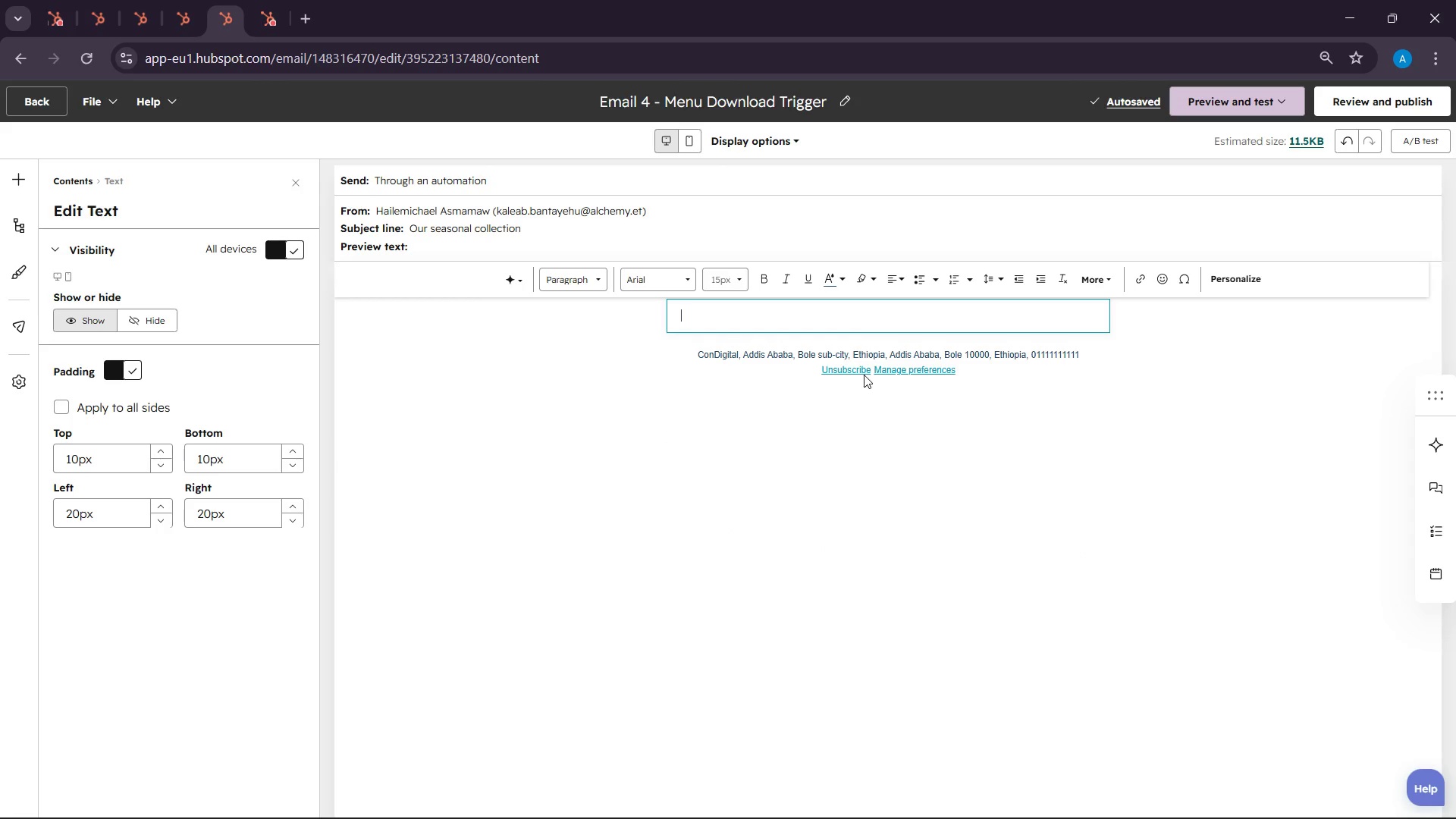 
type(Hi {{ contact.firstname }} )
 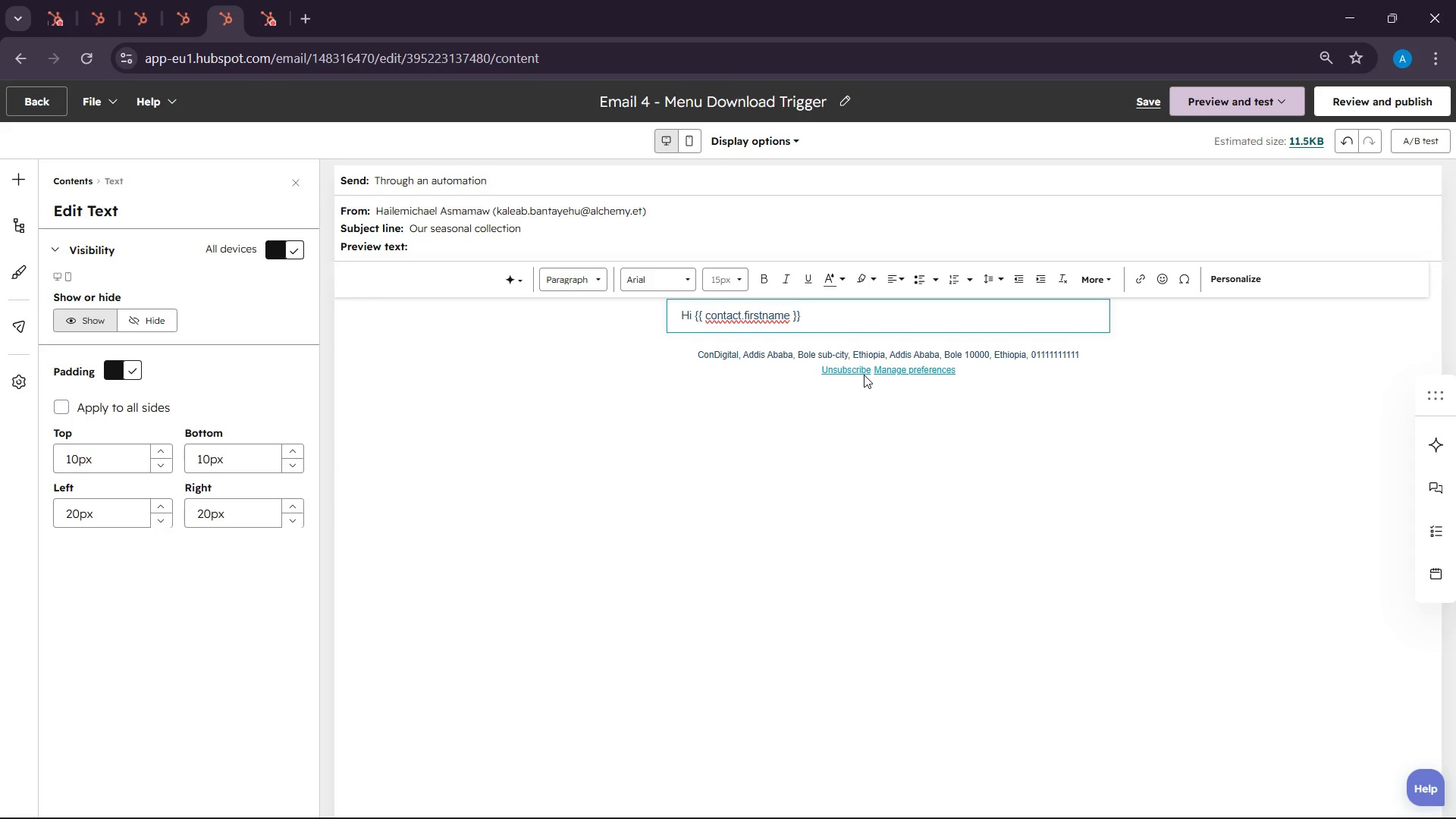 
key(Enter)
 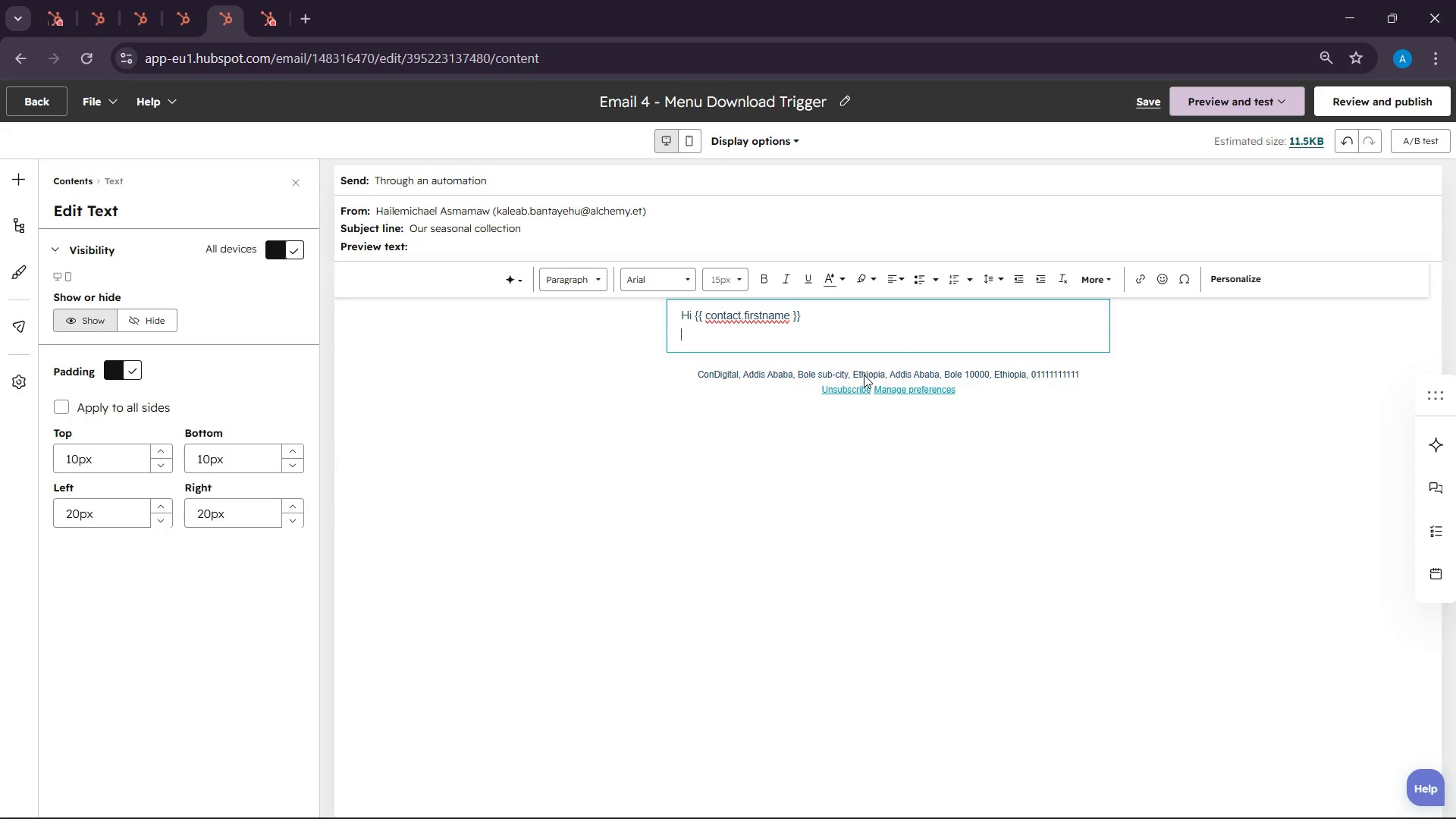 
key(Enter)
 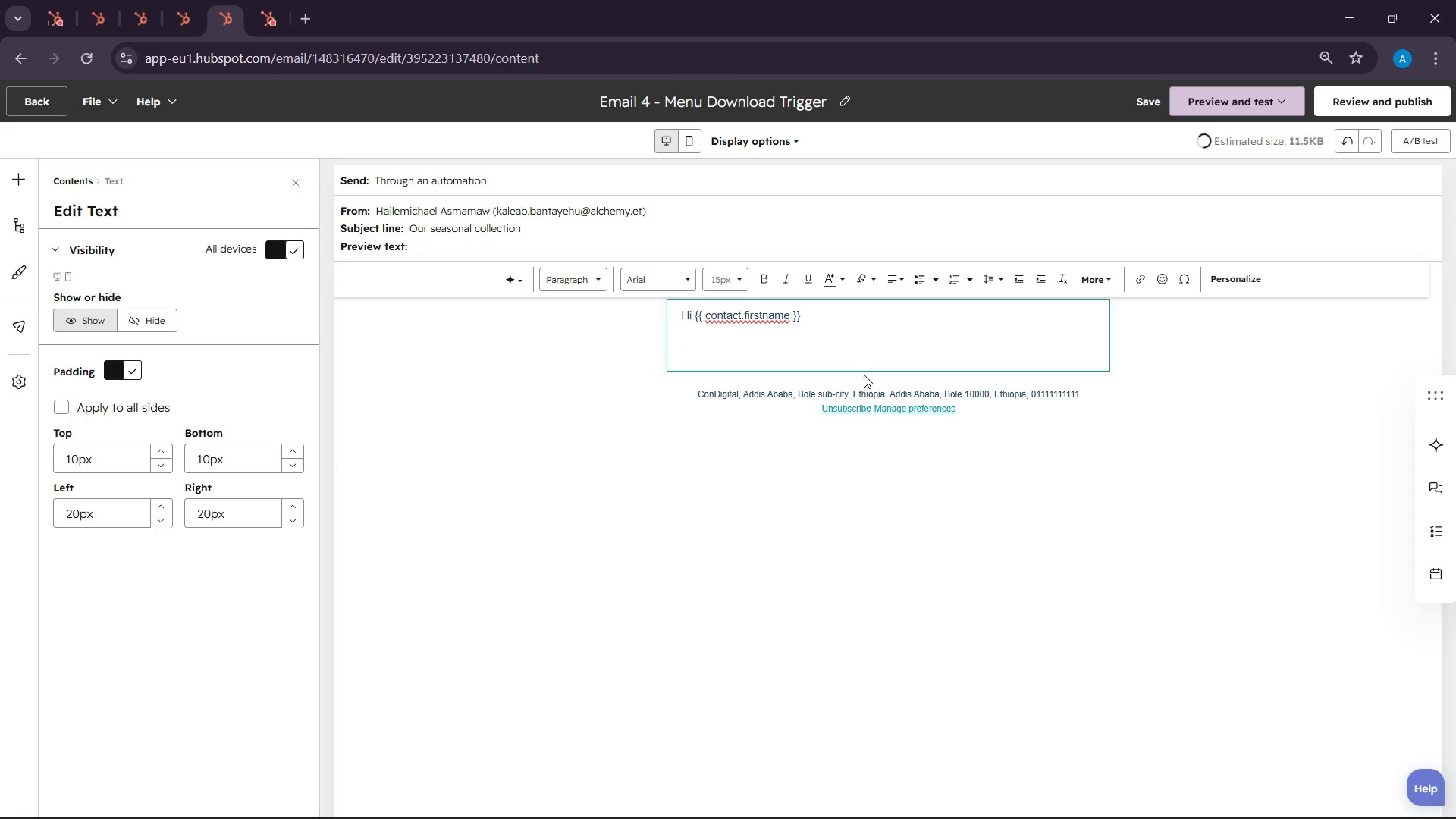 
key(Backspace)
 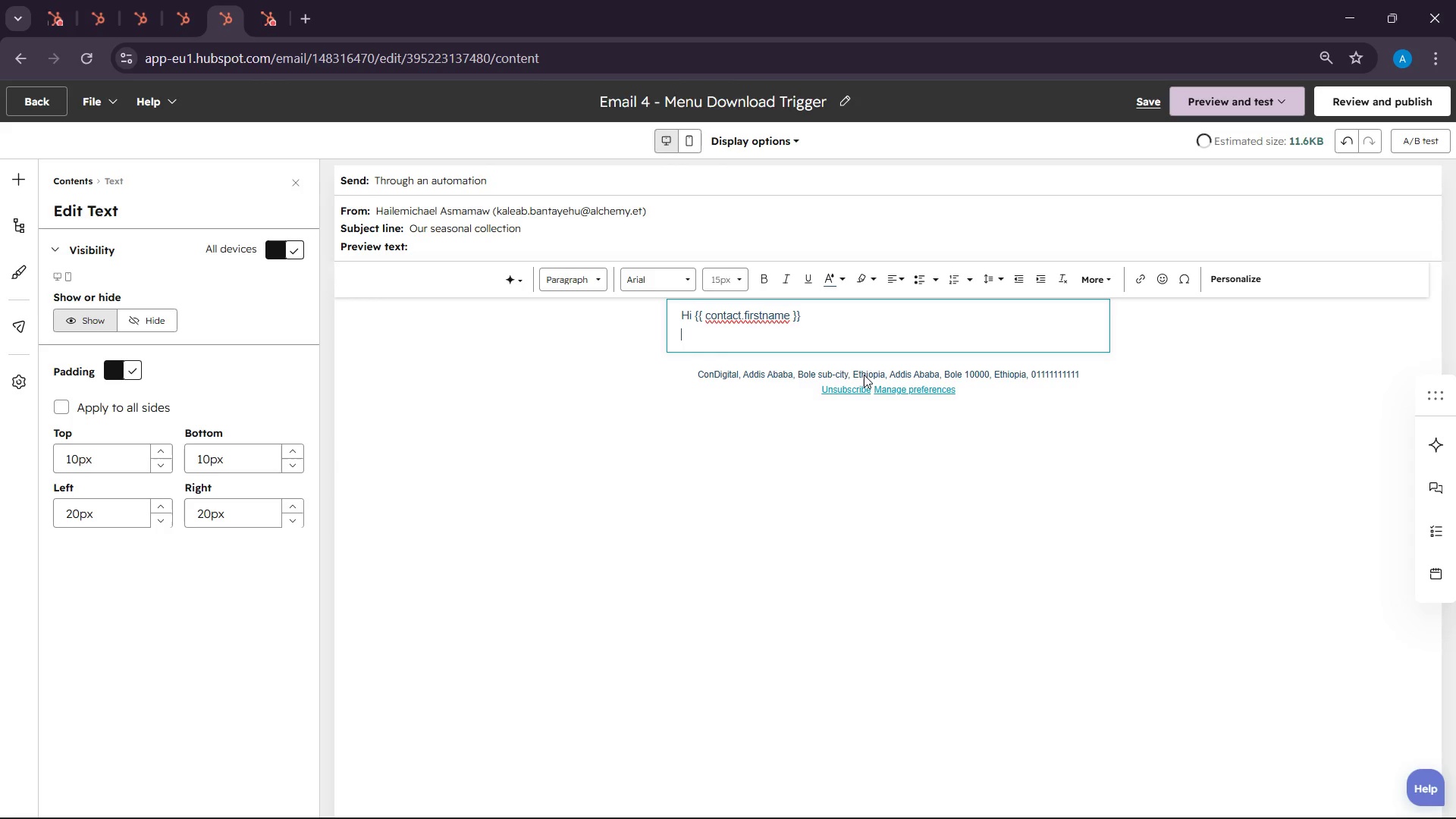 
key(Enter)
 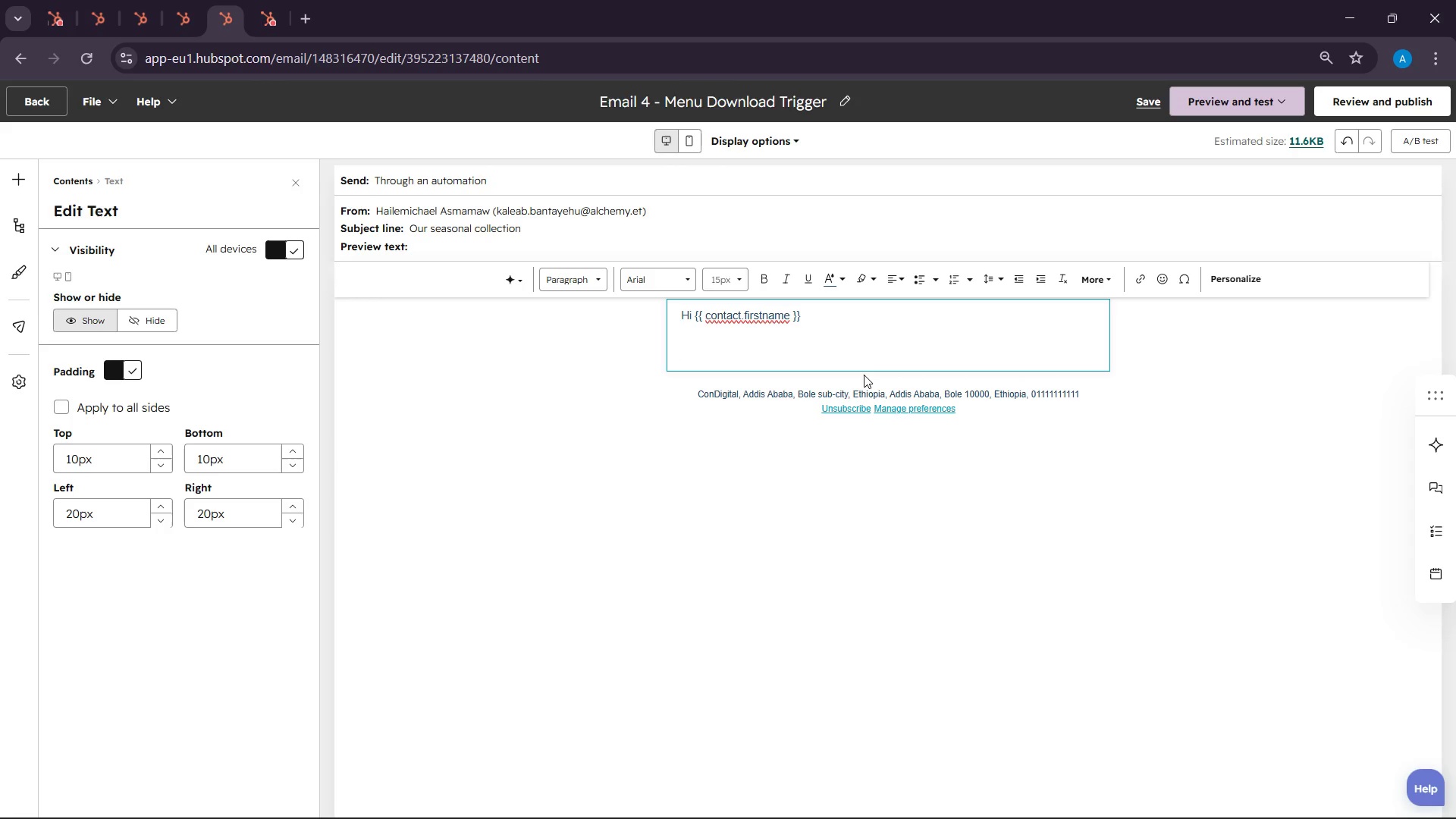 
type(I thought you might enjoy )
 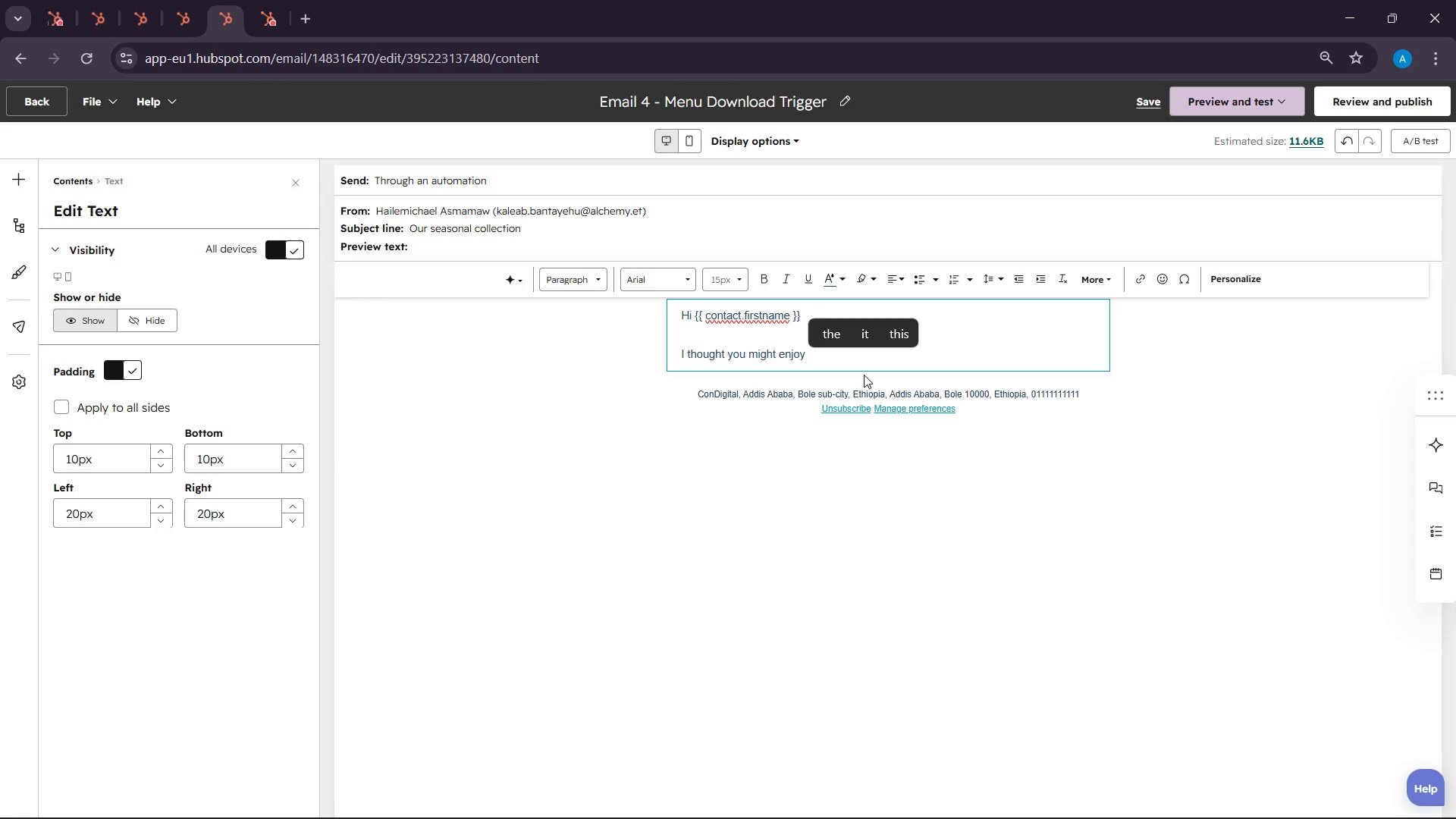 
type(previewing our current seaonla)
key(Backspace)
key(Backspace)
key(Backspace)
key(Backspace)
type(sonla )
key(Backspace)
key(Backspace)
key(Backspace)
type(la)
key(Backspace)
key(Backspace)
type(al menu )
key(Backspace)
type(.)
 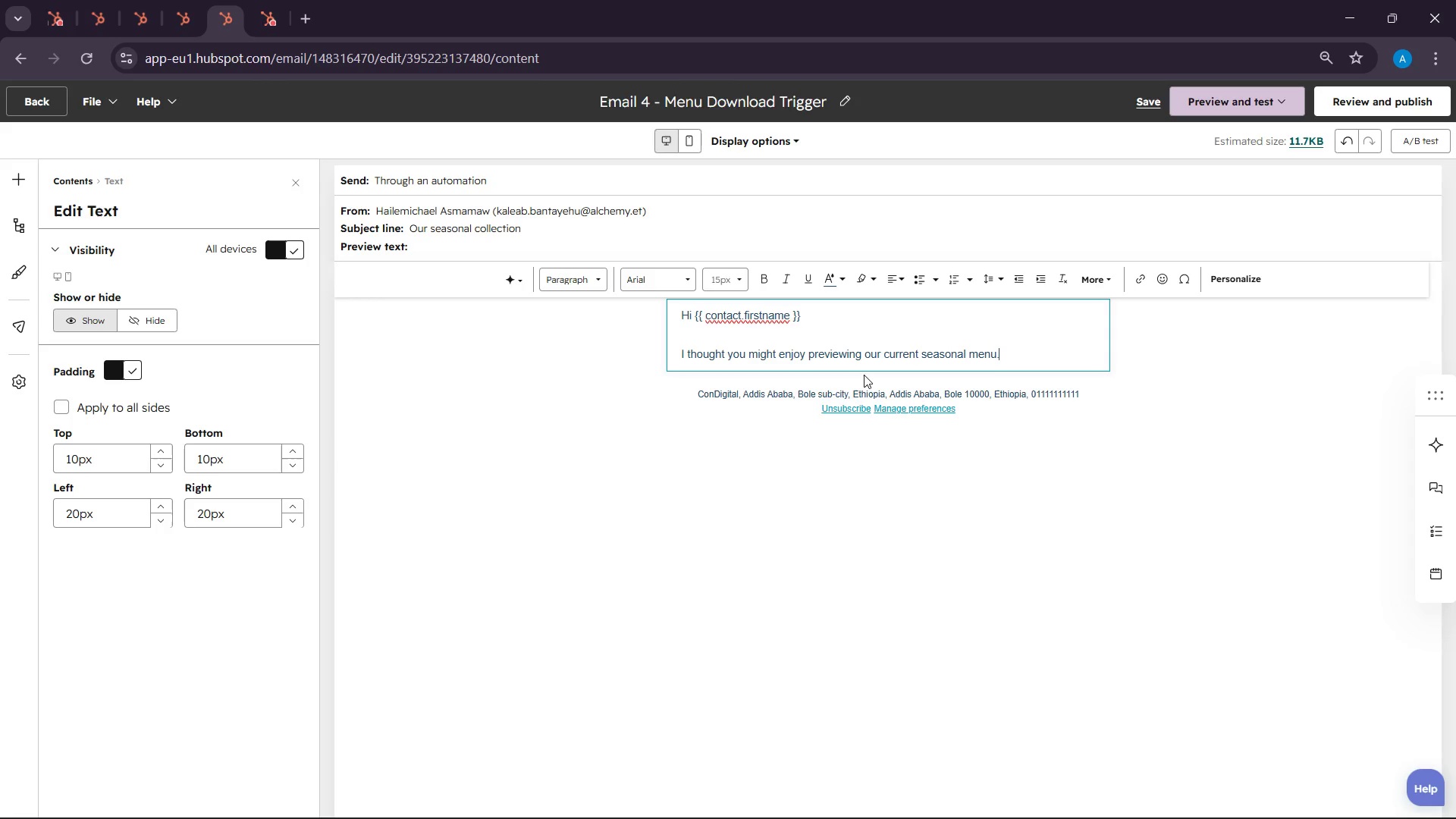 
key(Enter)
 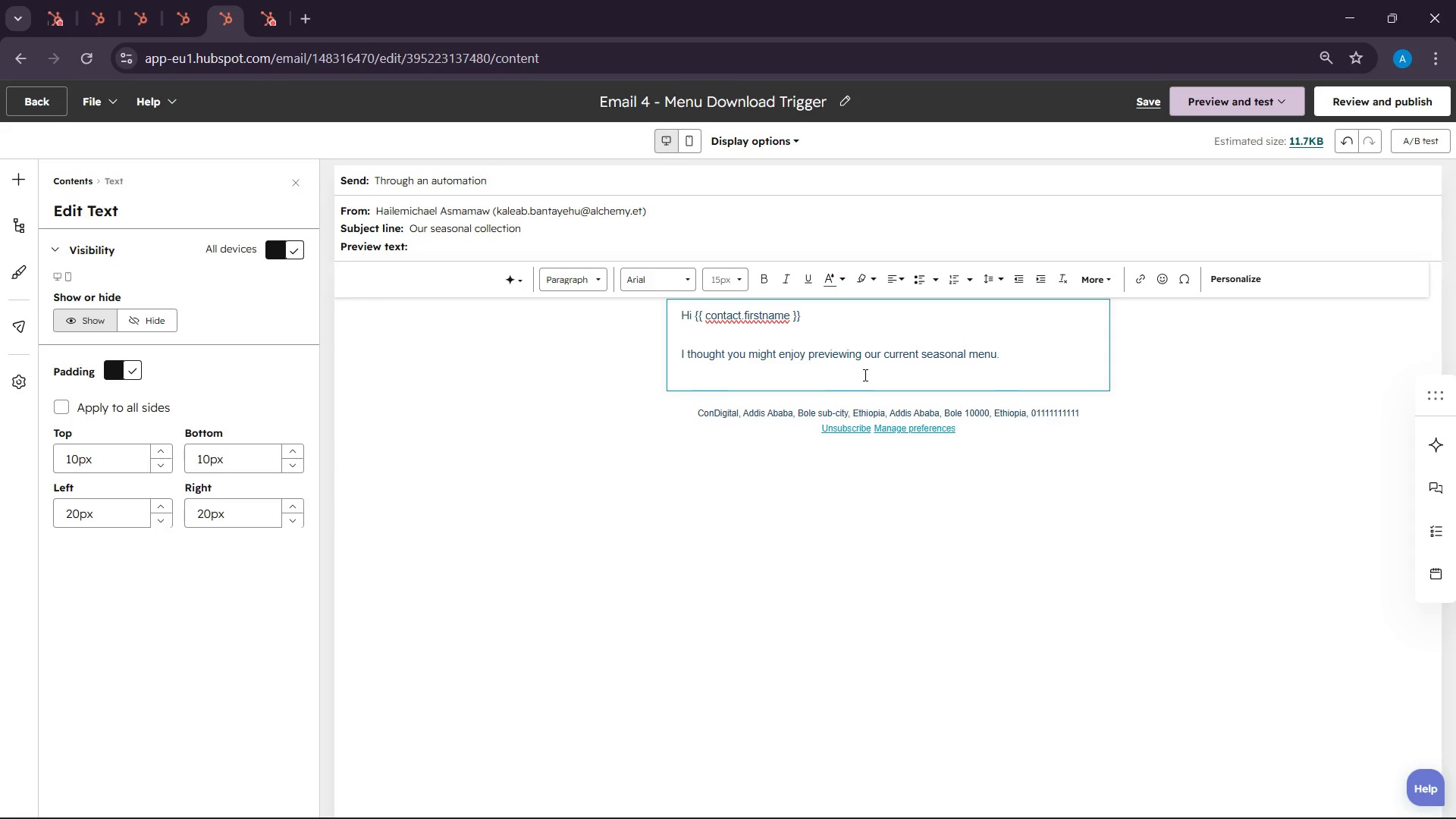 
key(Enter)
 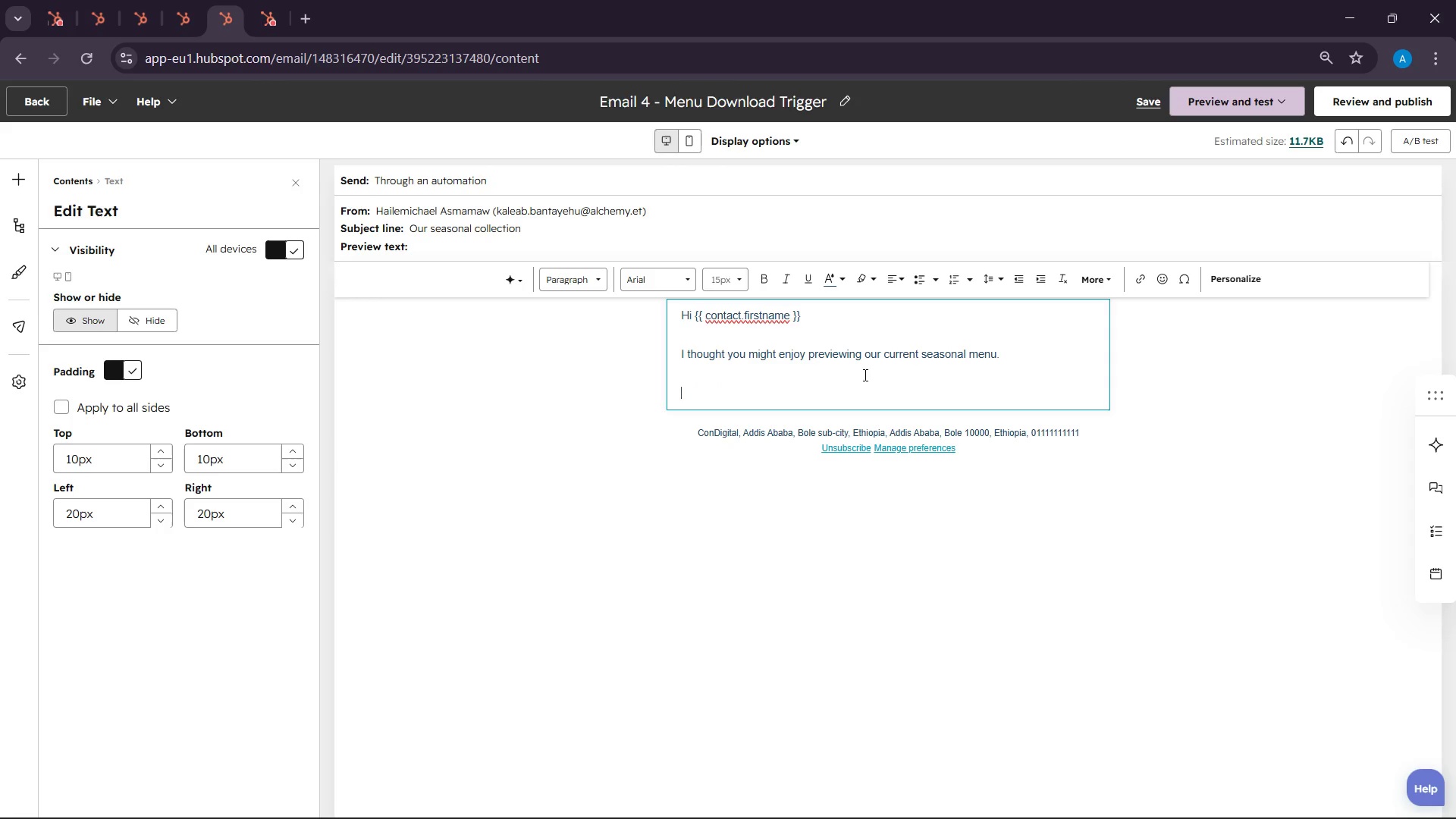 
type(Dwnload Seasonal Menu)
 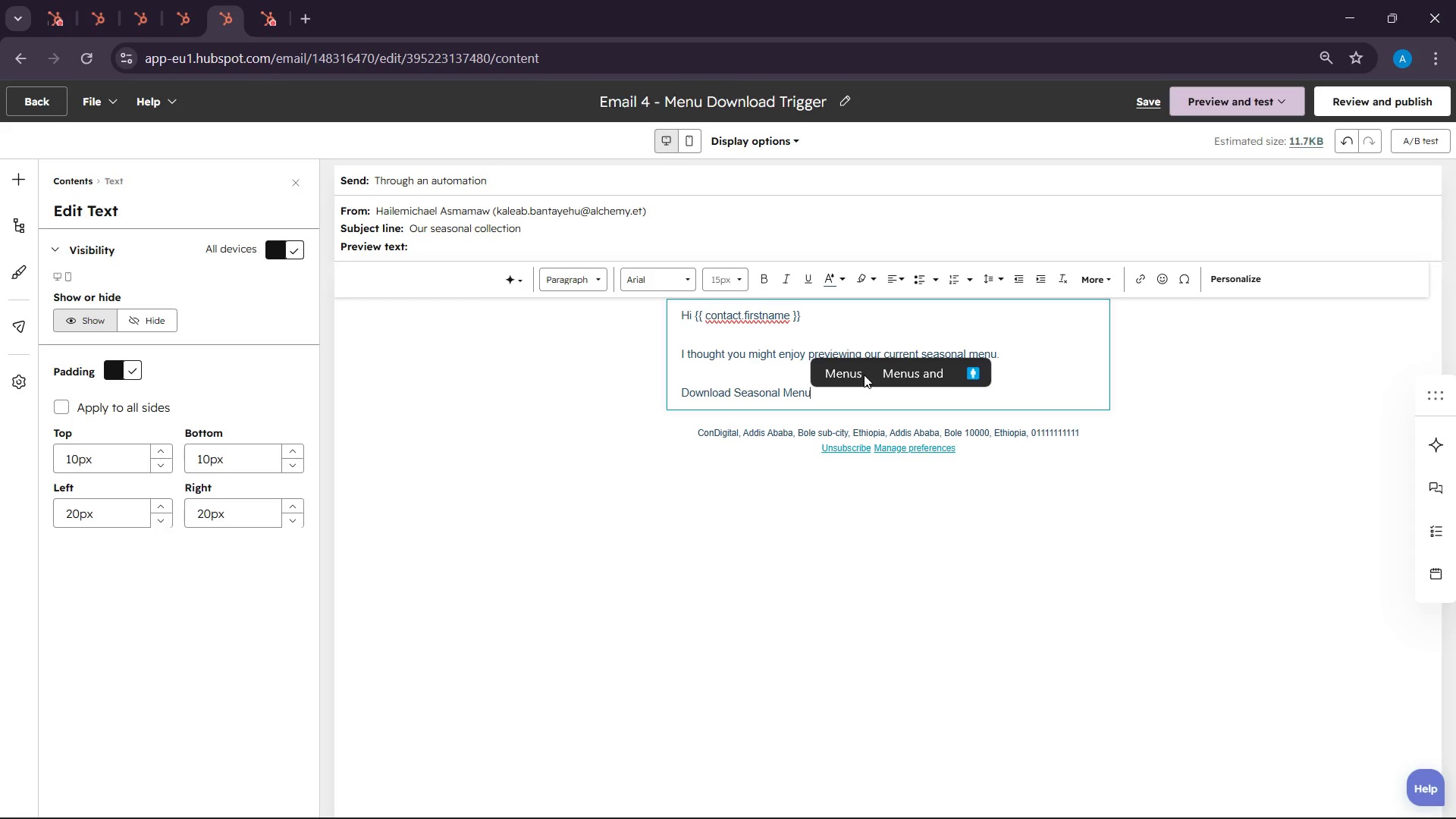 
double_click([712, 390])
 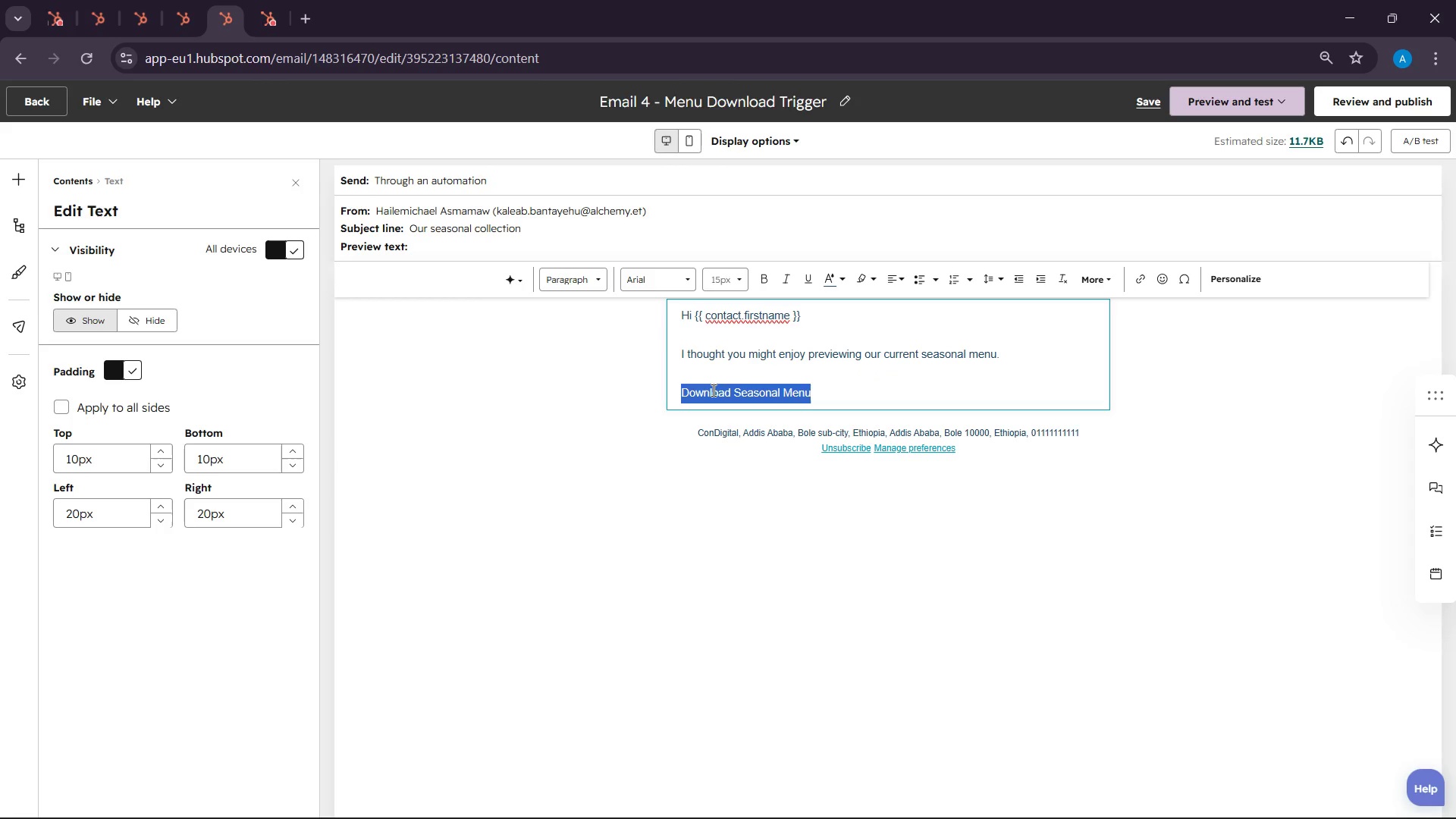 
triple_click([712, 390])
 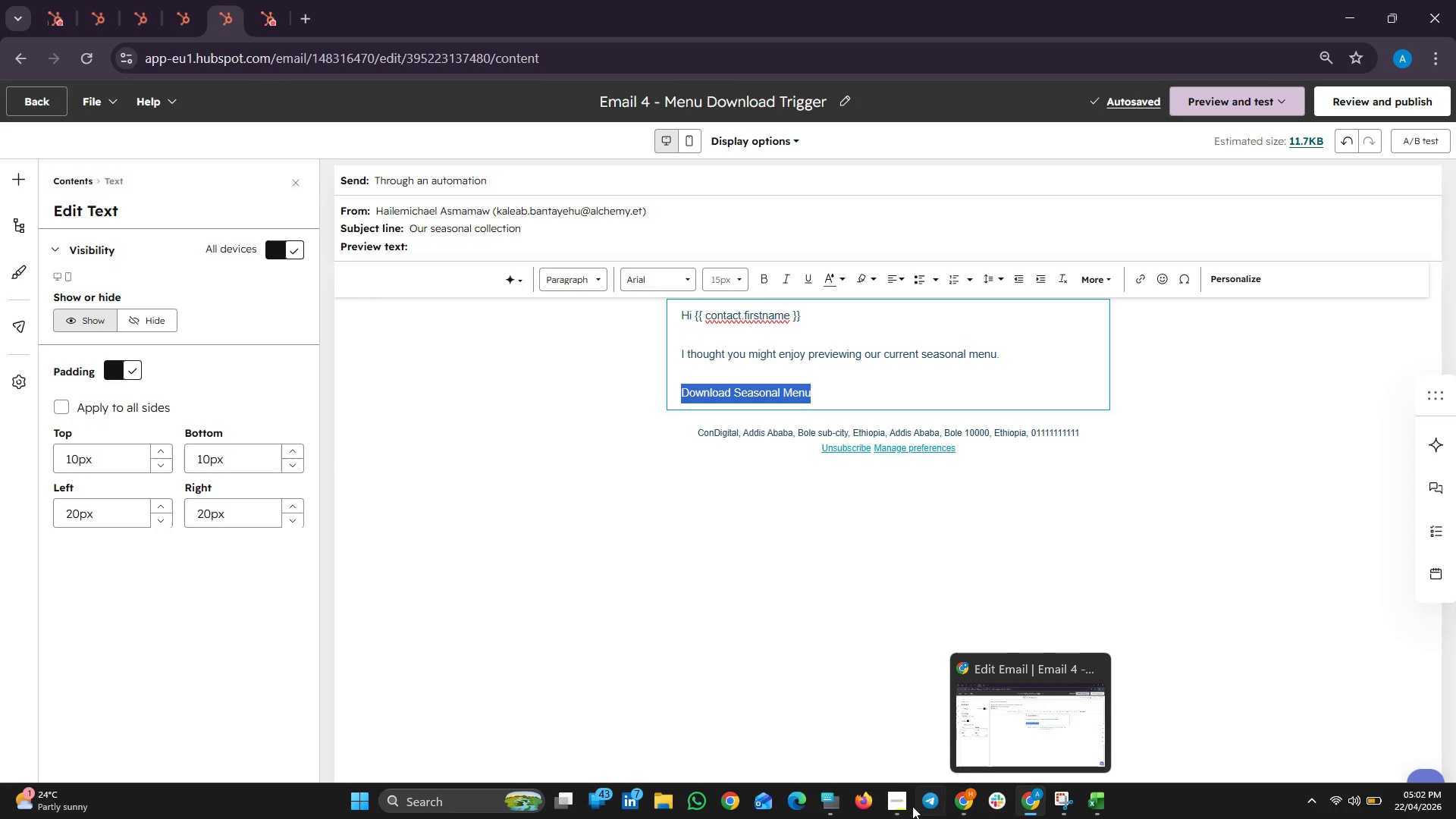 
wait(5.62)
 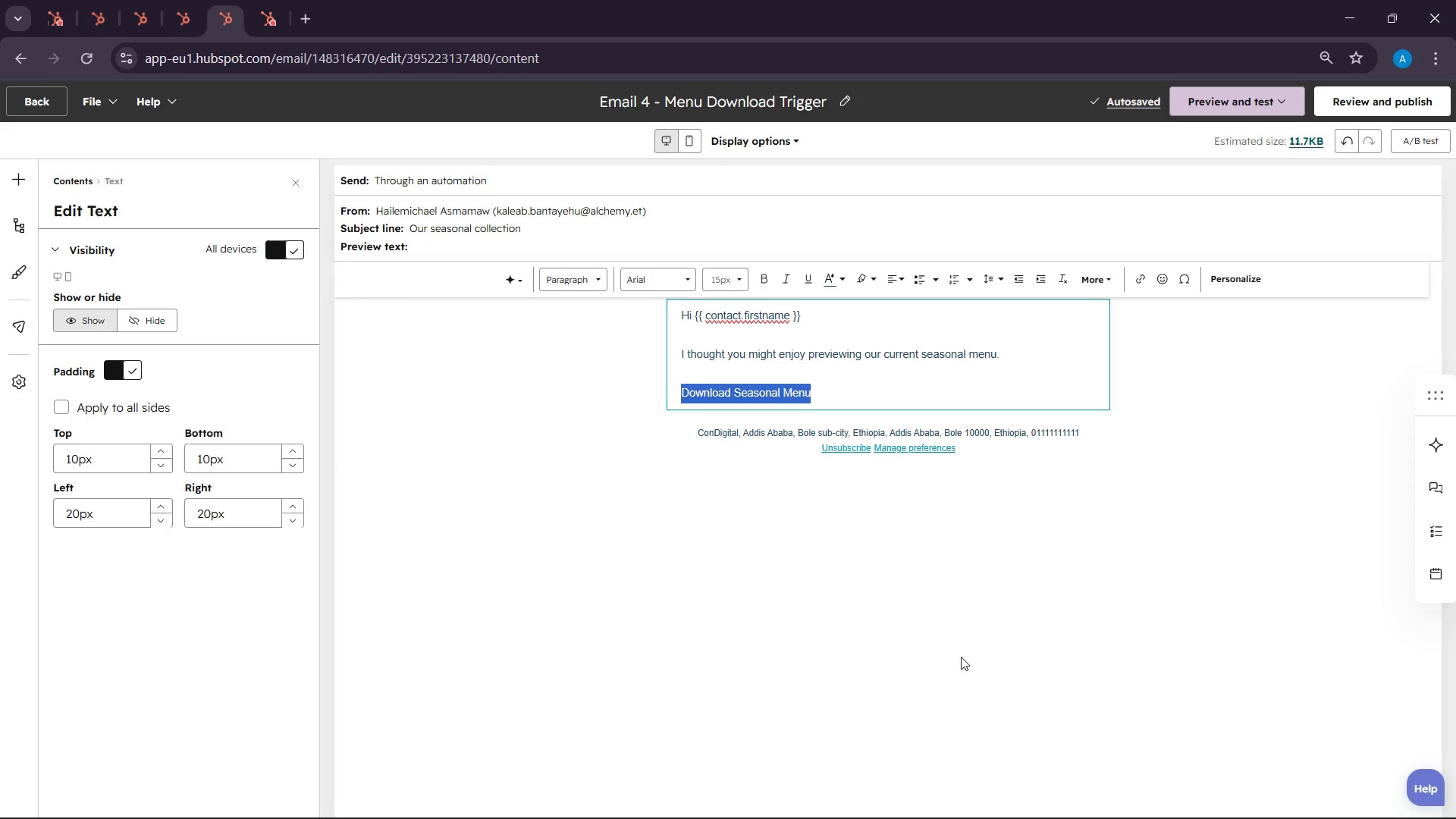 
left_click([934, 805])
 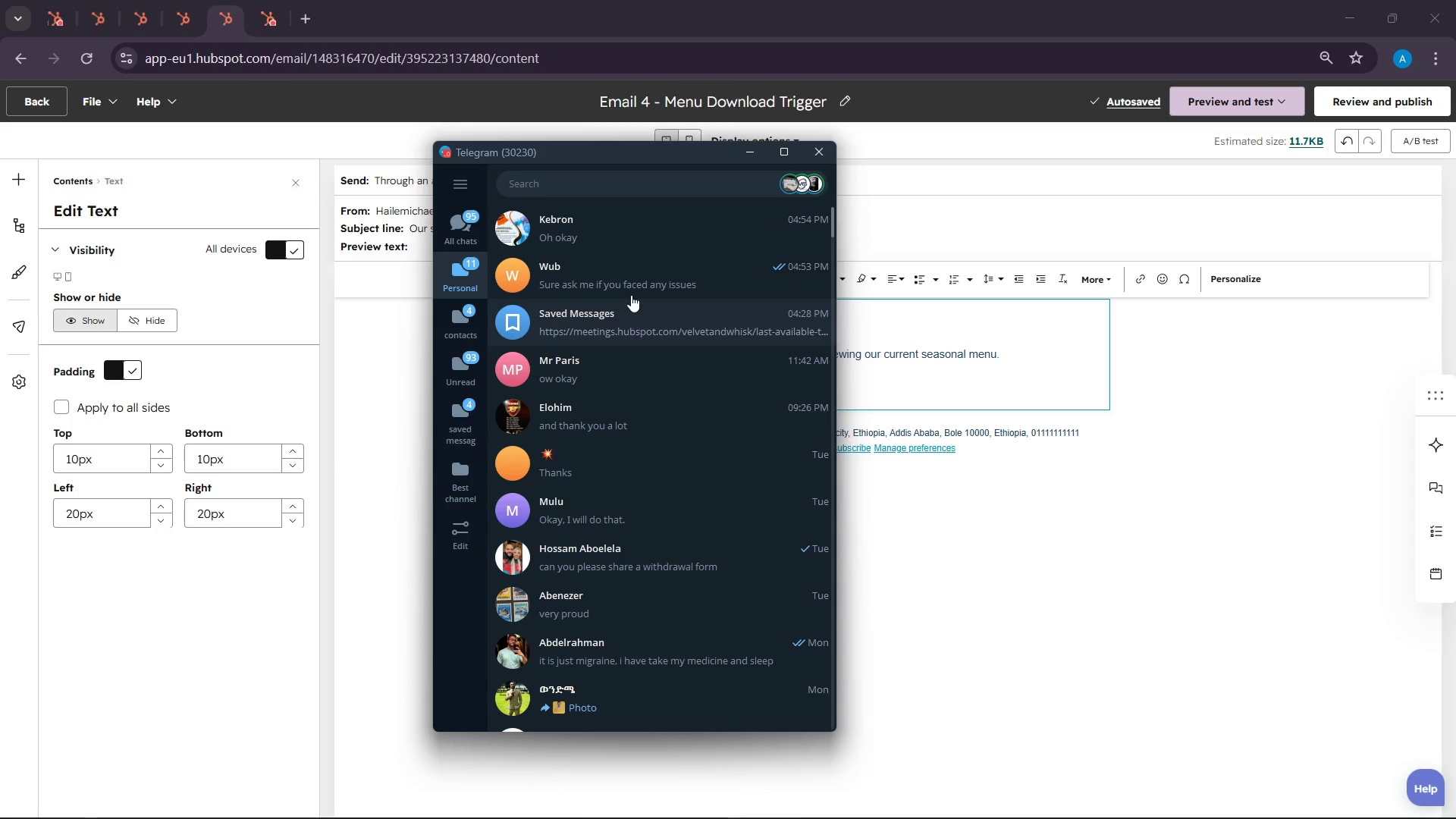 
left_click([613, 329])
 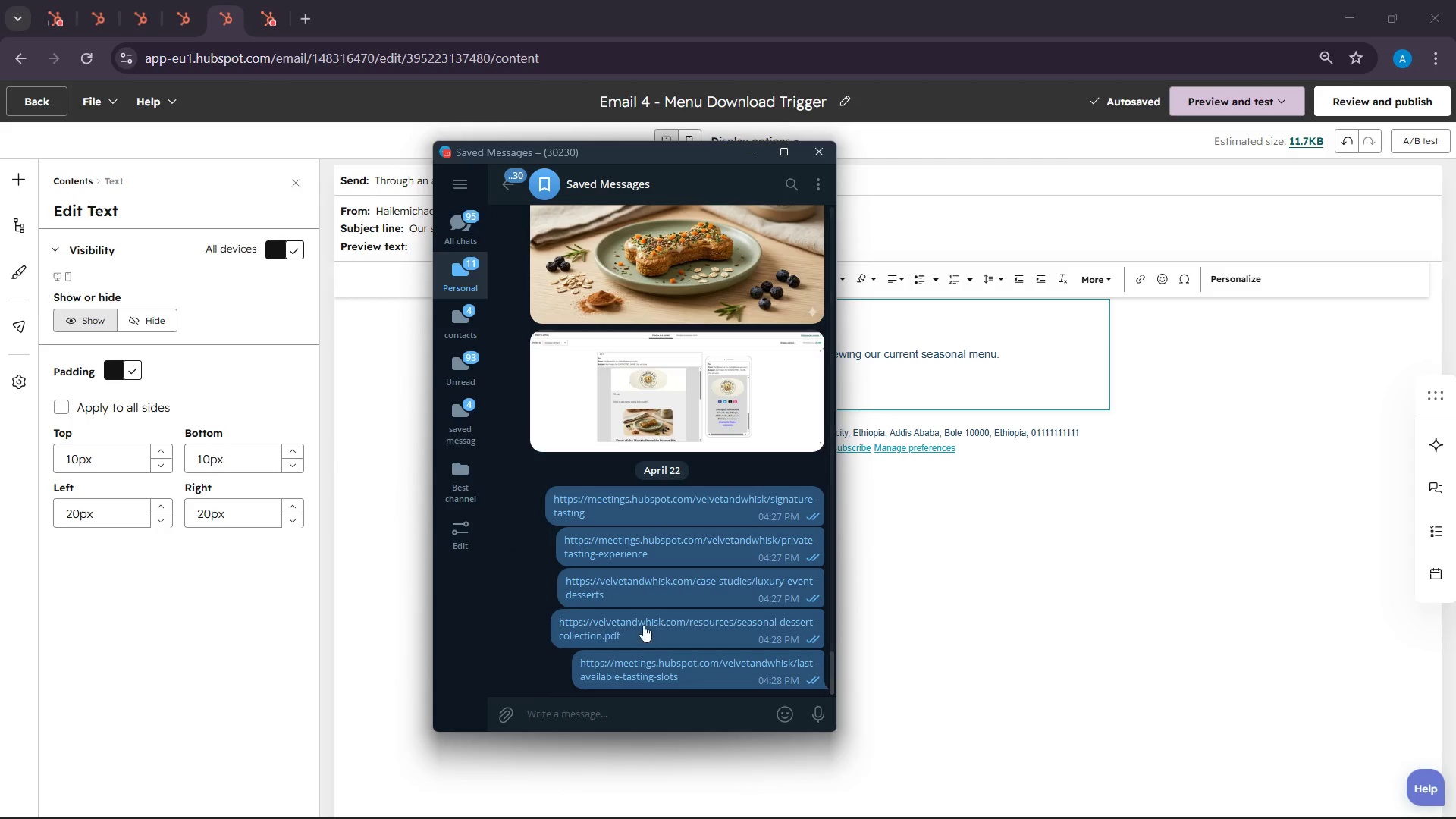 
right_click([643, 615])
 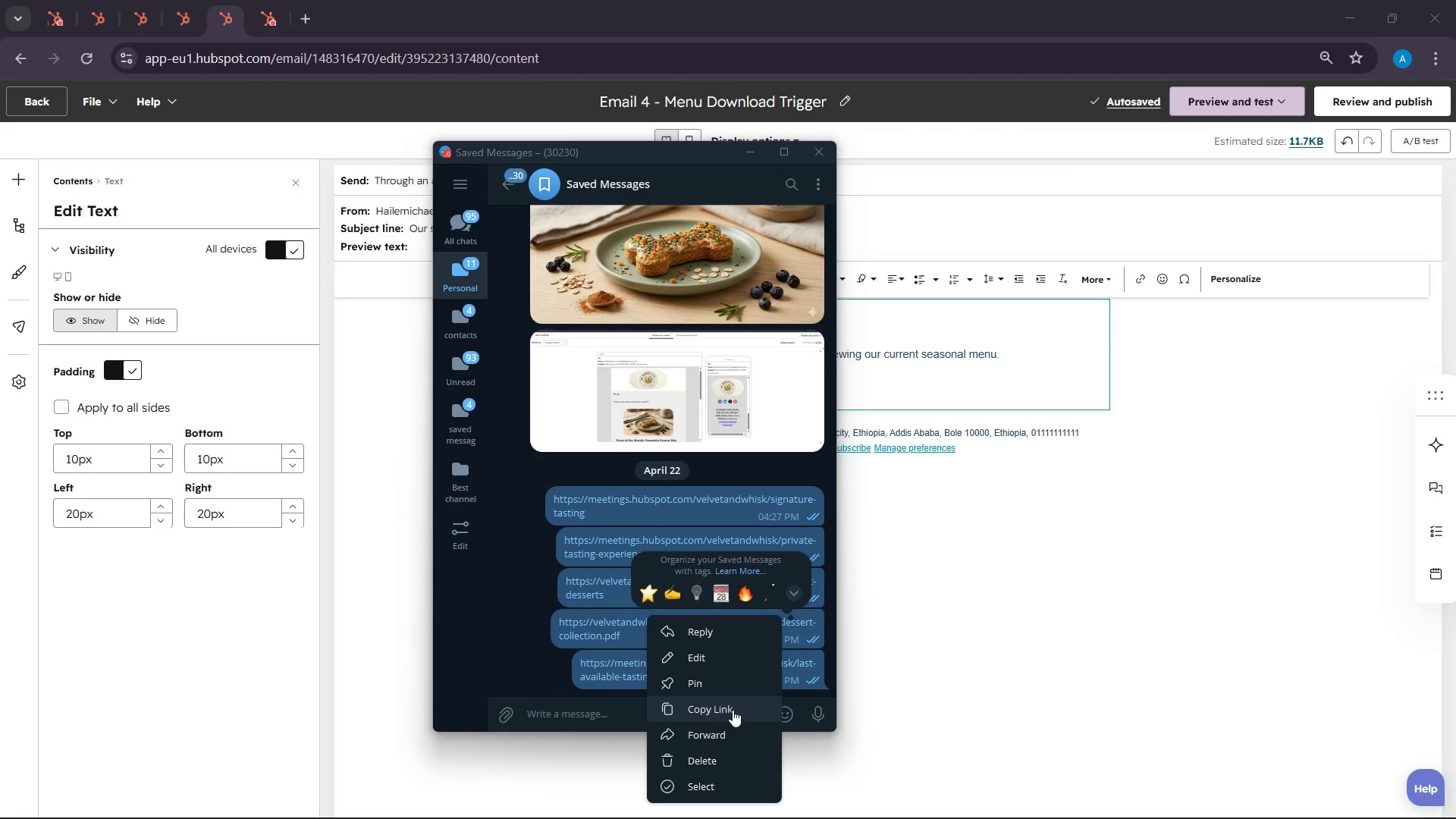 
left_click([730, 708])
 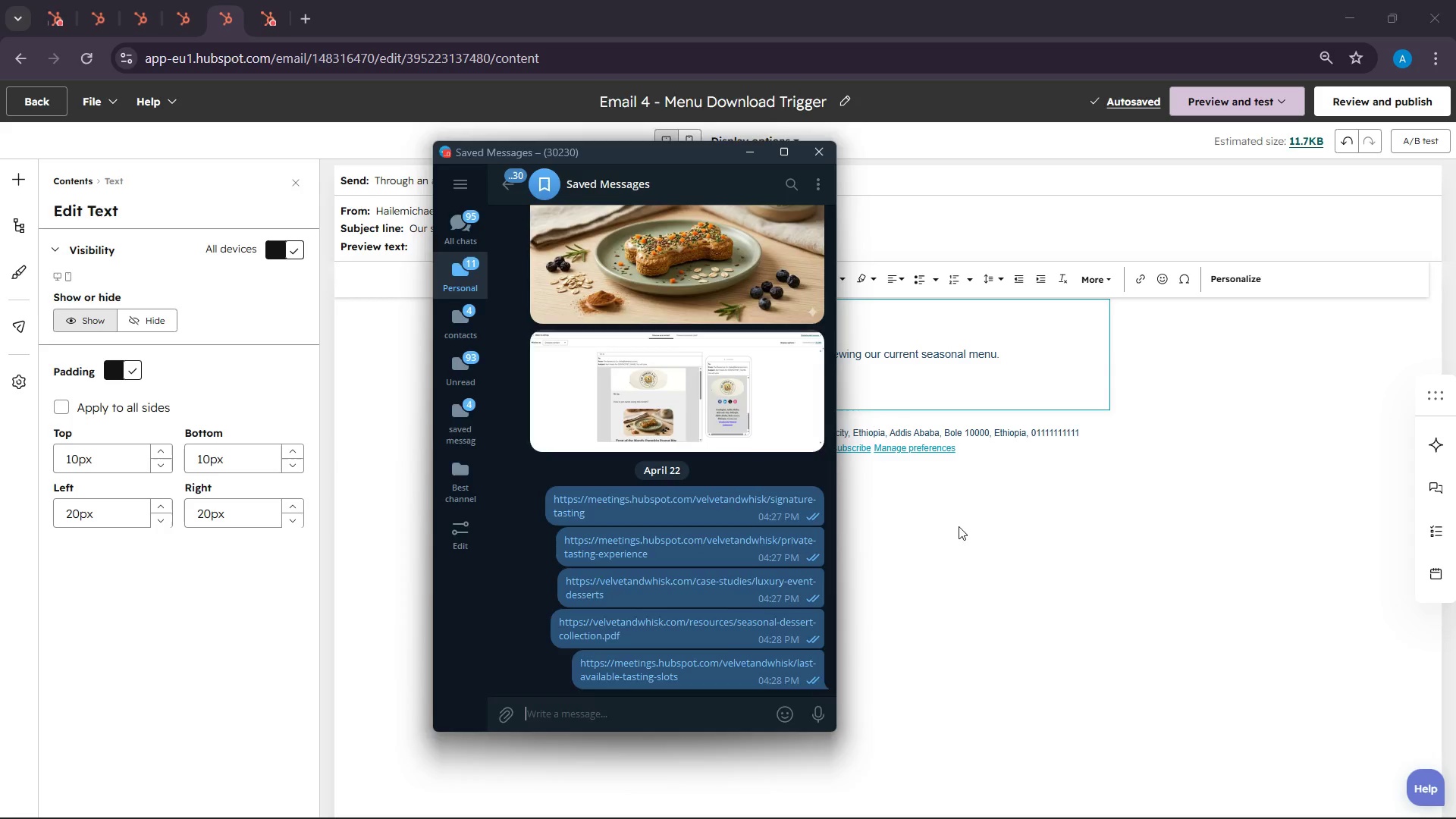 
left_click([959, 526])
 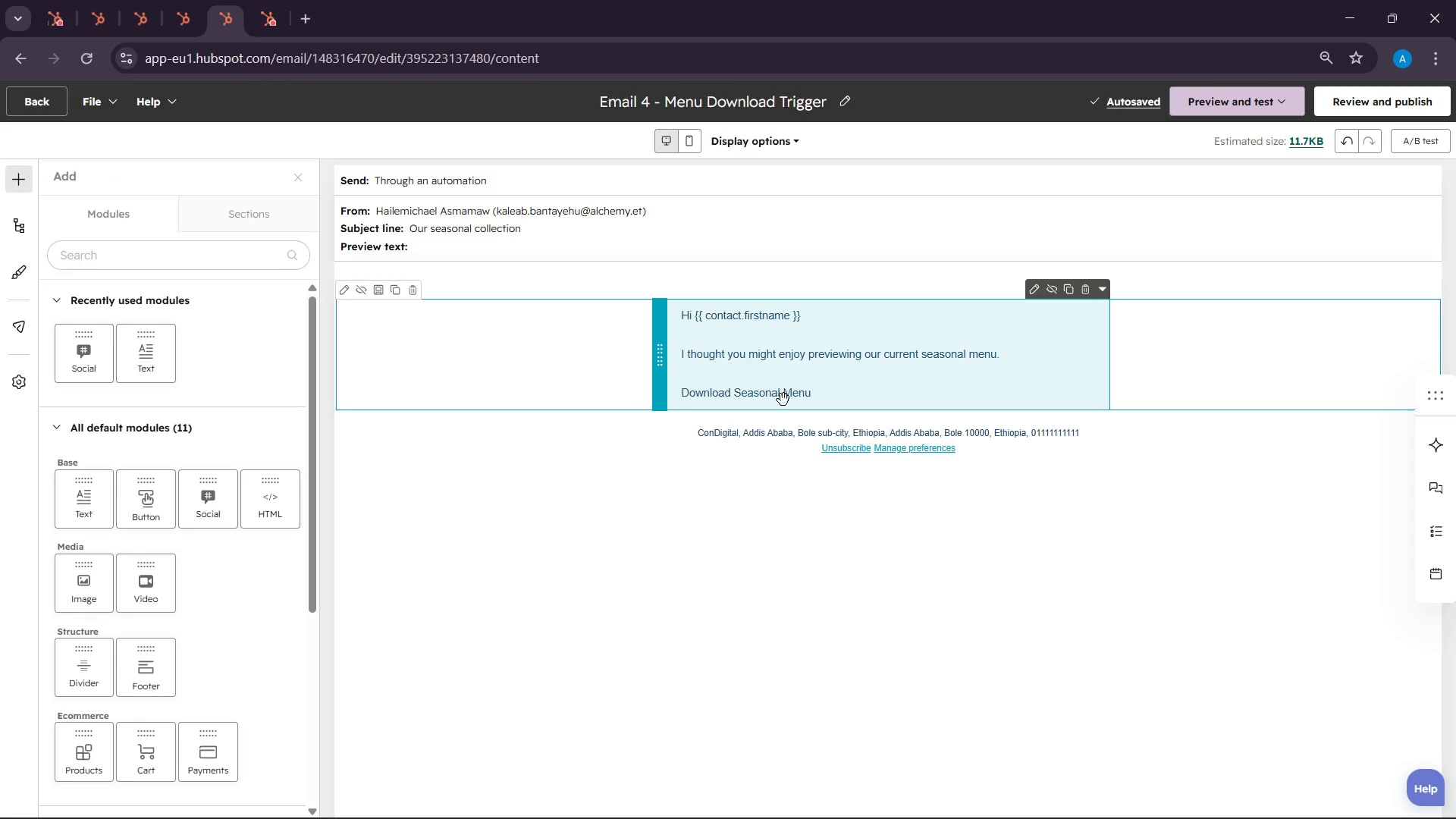 
double_click([783, 400])
 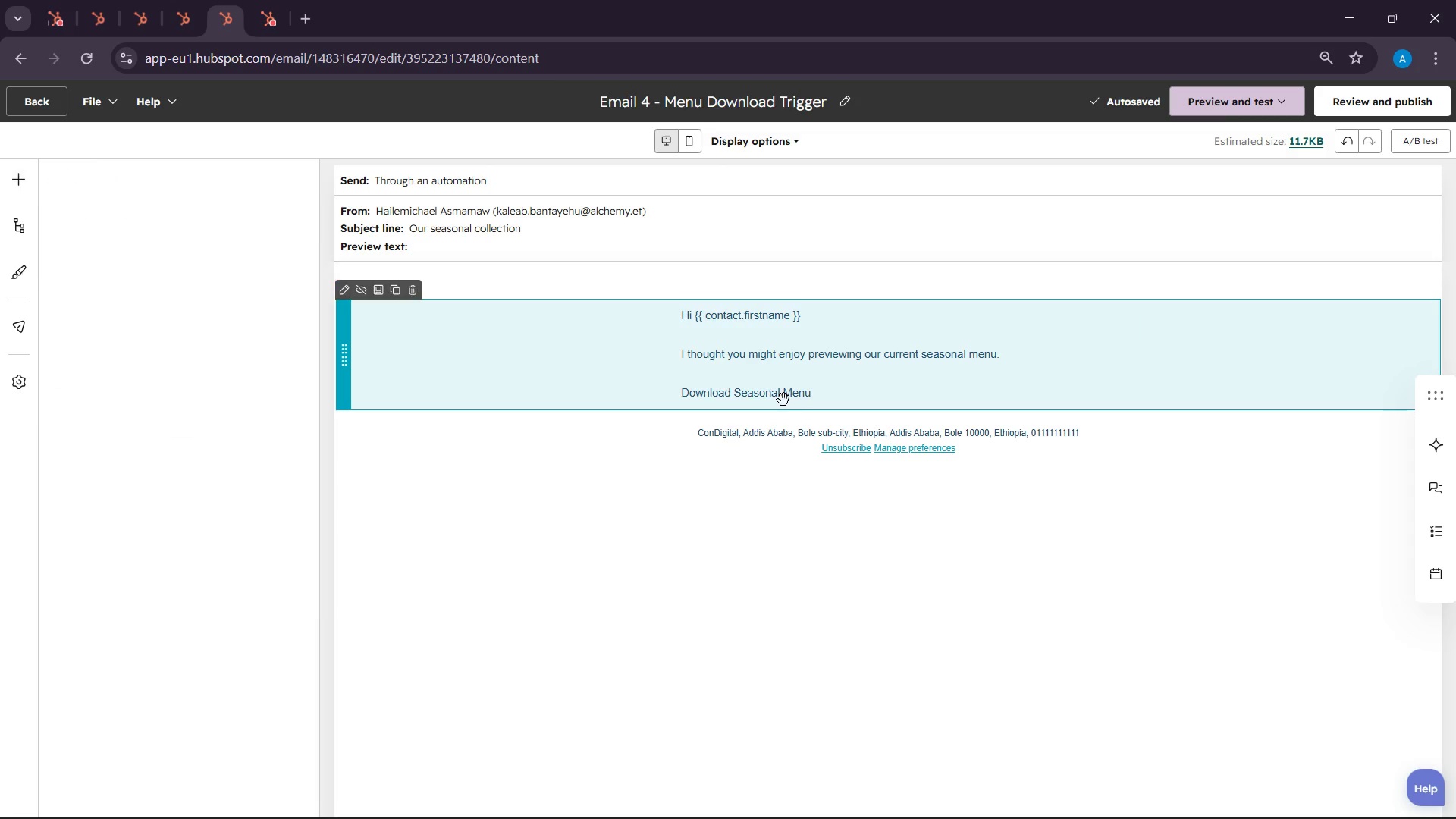 
triple_click([783, 400])
 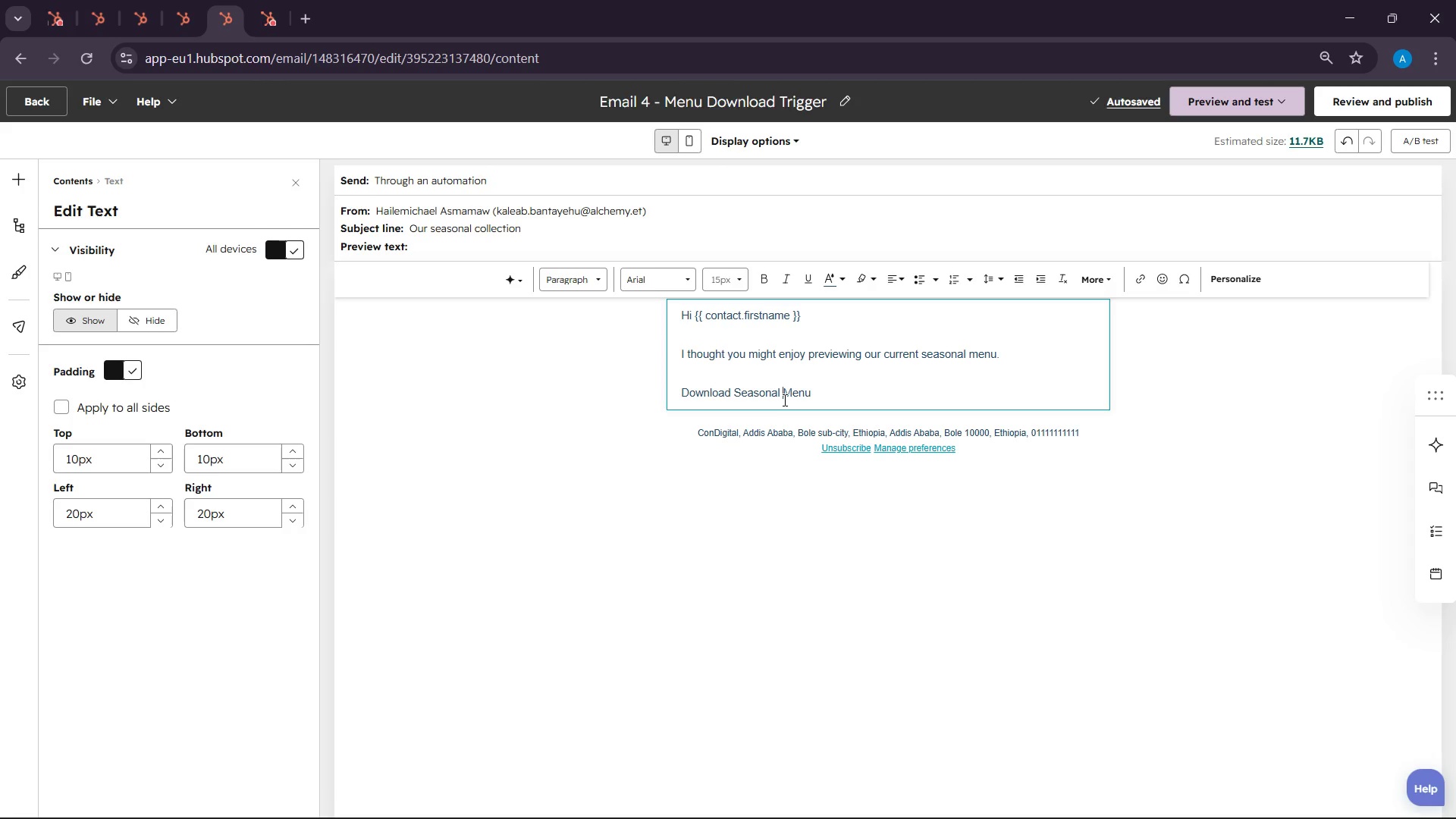 
double_click([783, 400])
 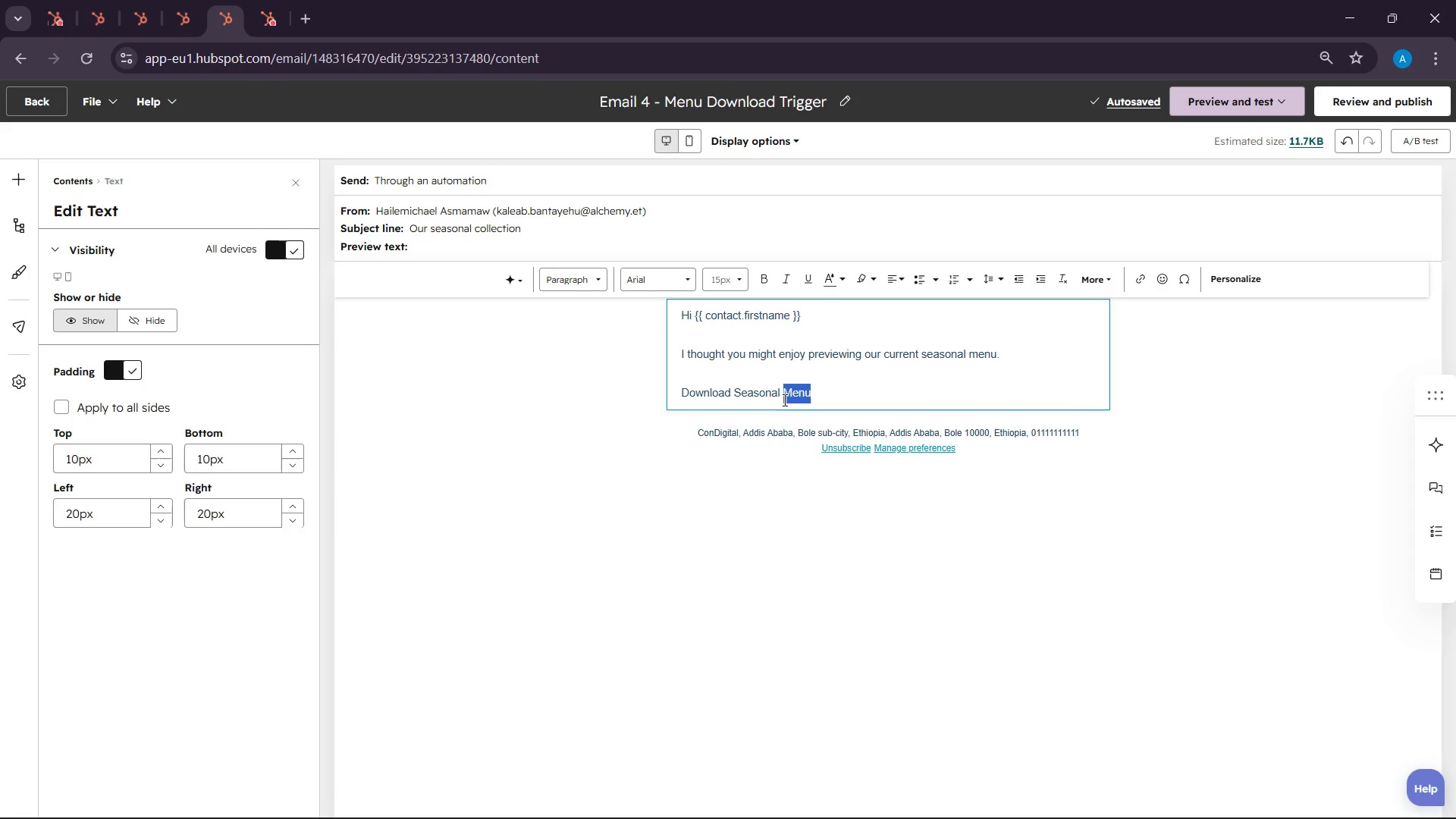 
triple_click([783, 400])
 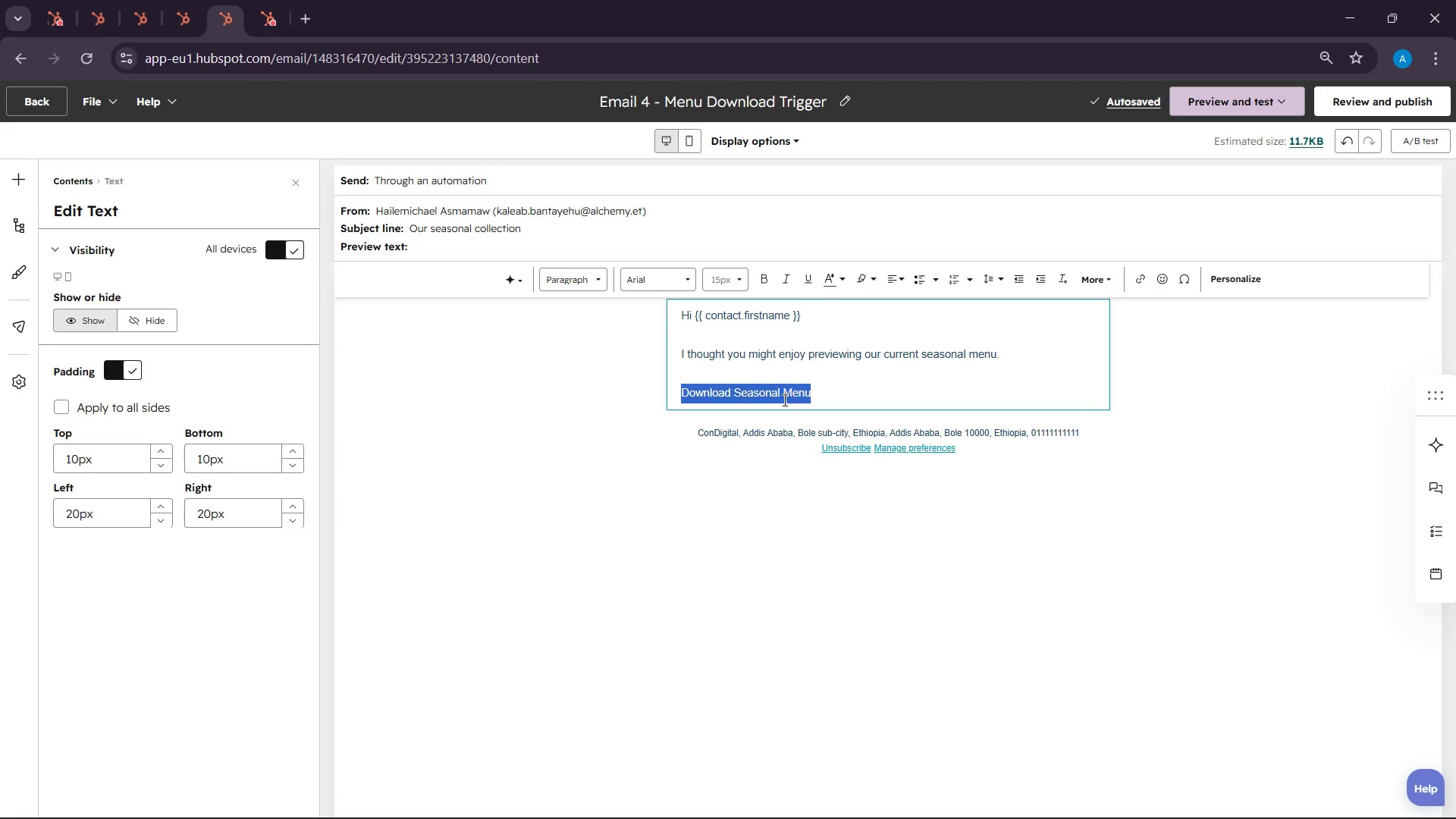 
key(Control+C)
 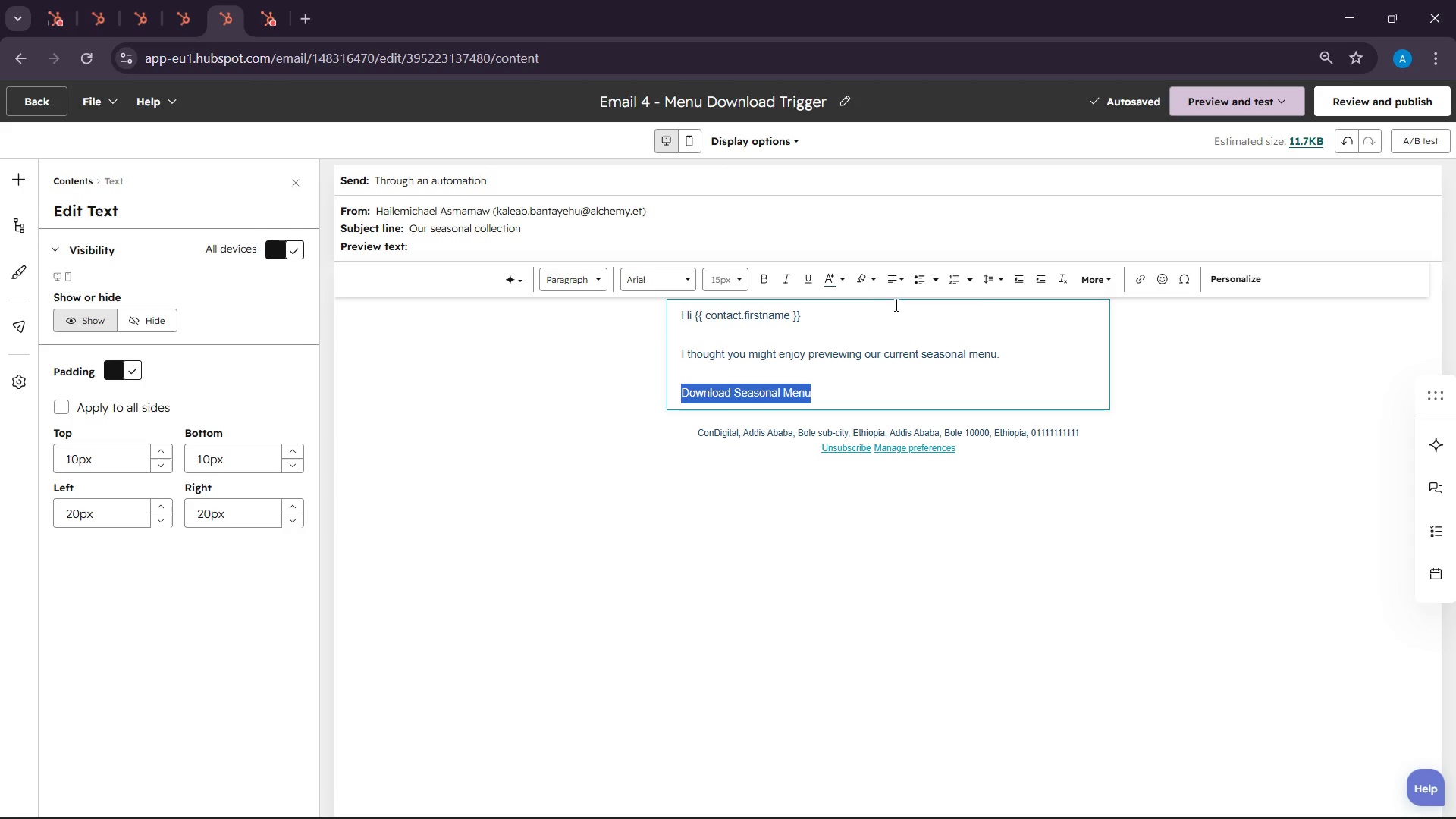 
wait(5.83)
 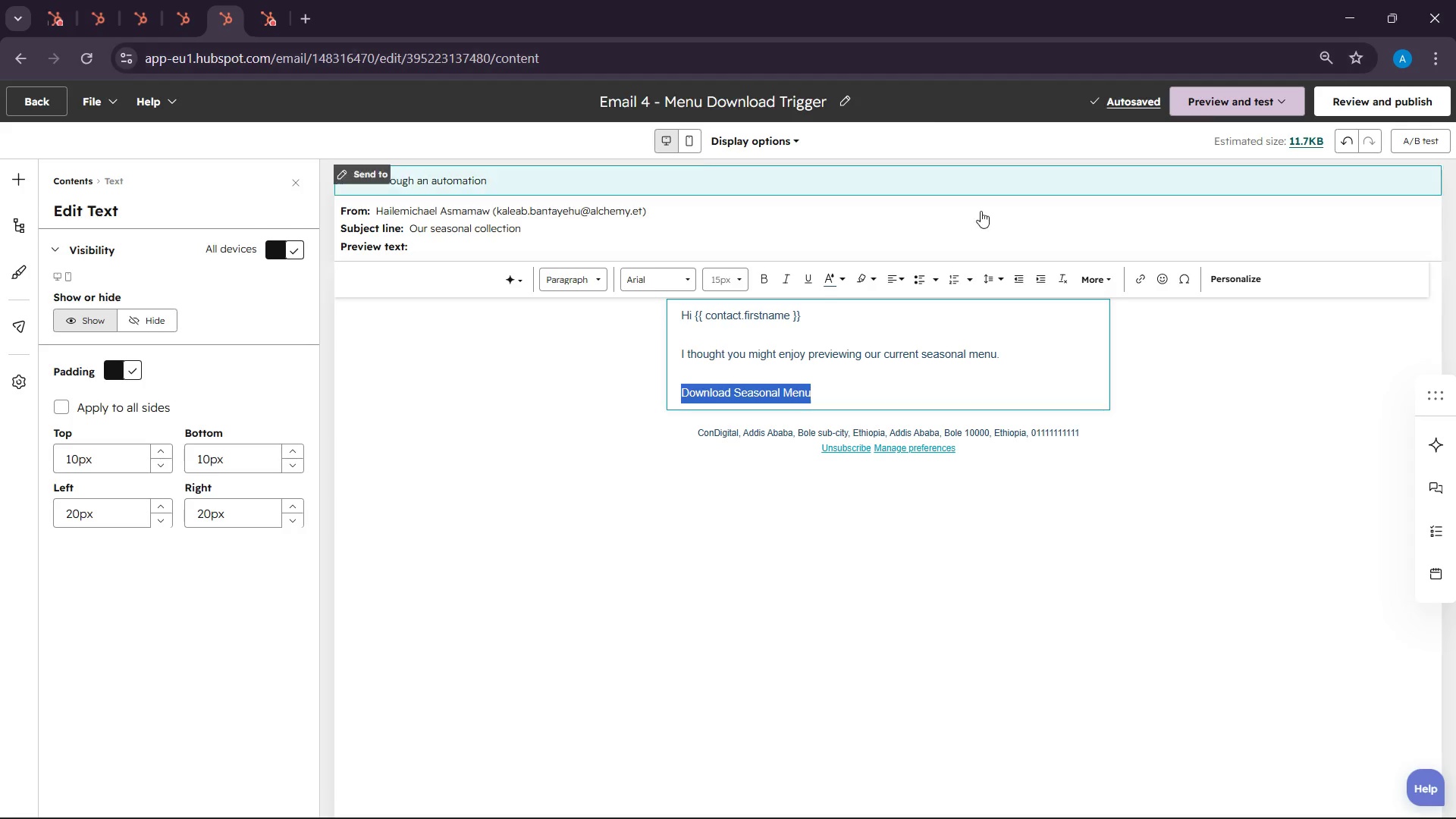 
left_click([1144, 280])
 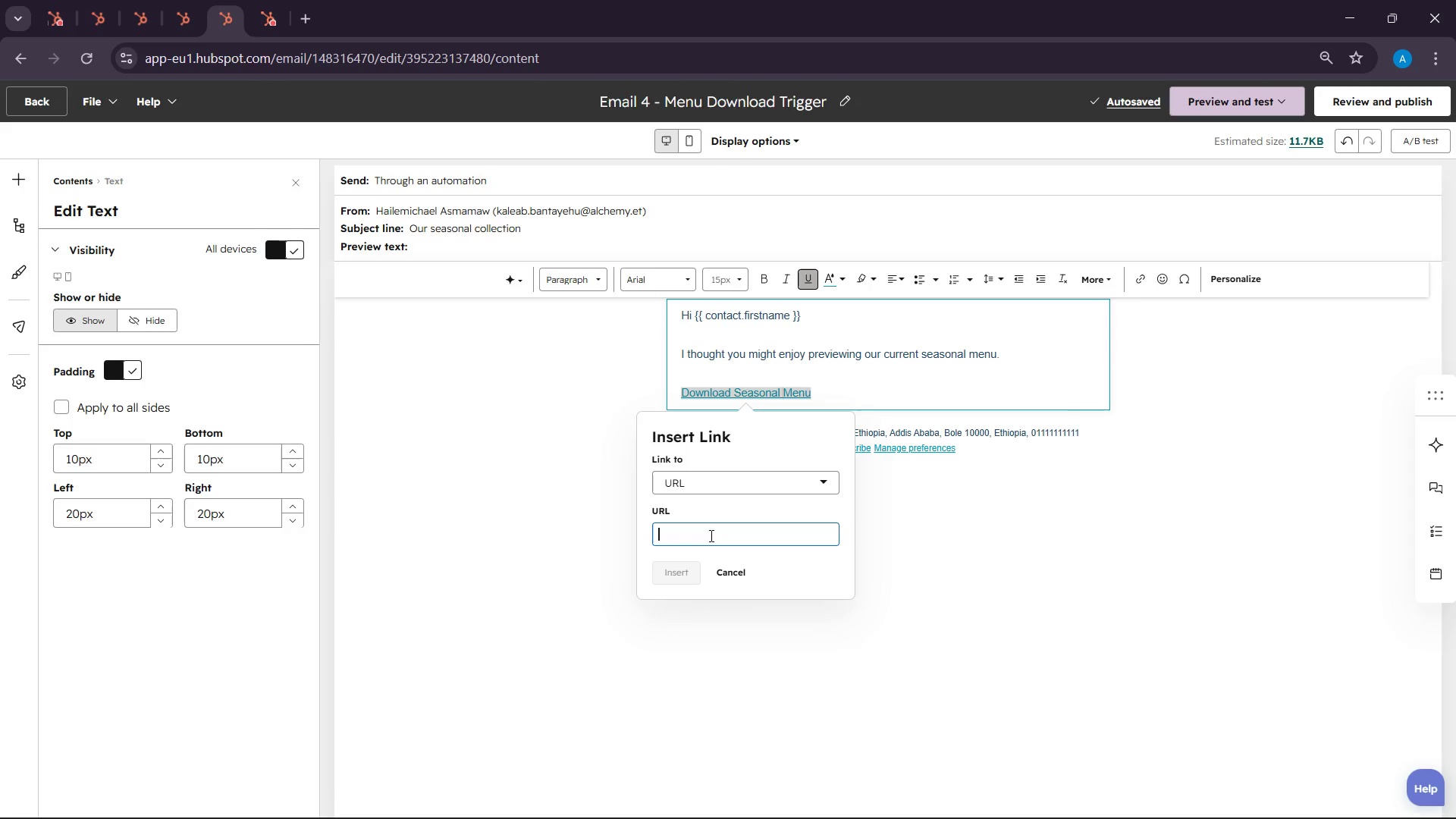 
key(Control+V)
 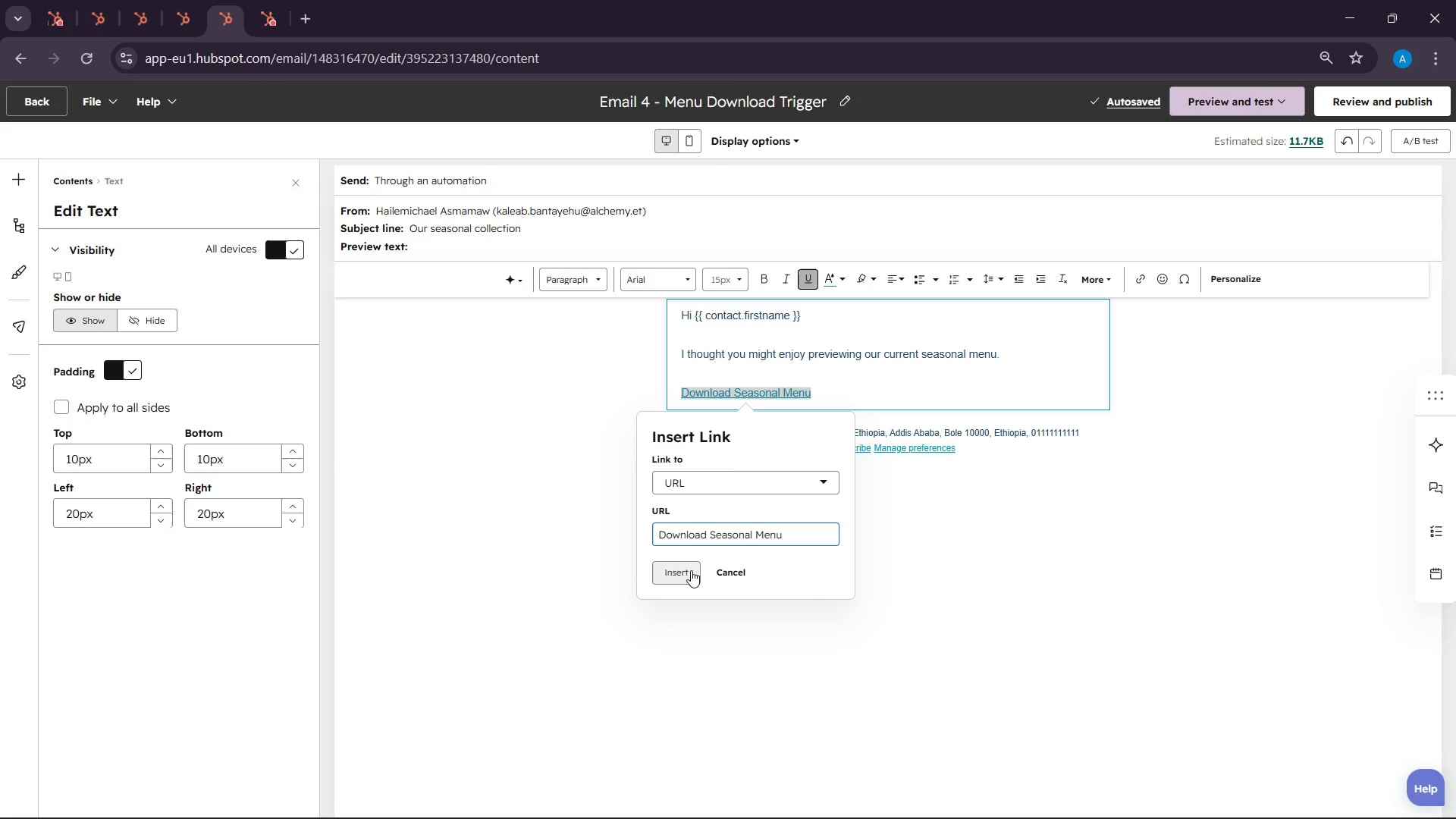 
left_click([682, 570])
 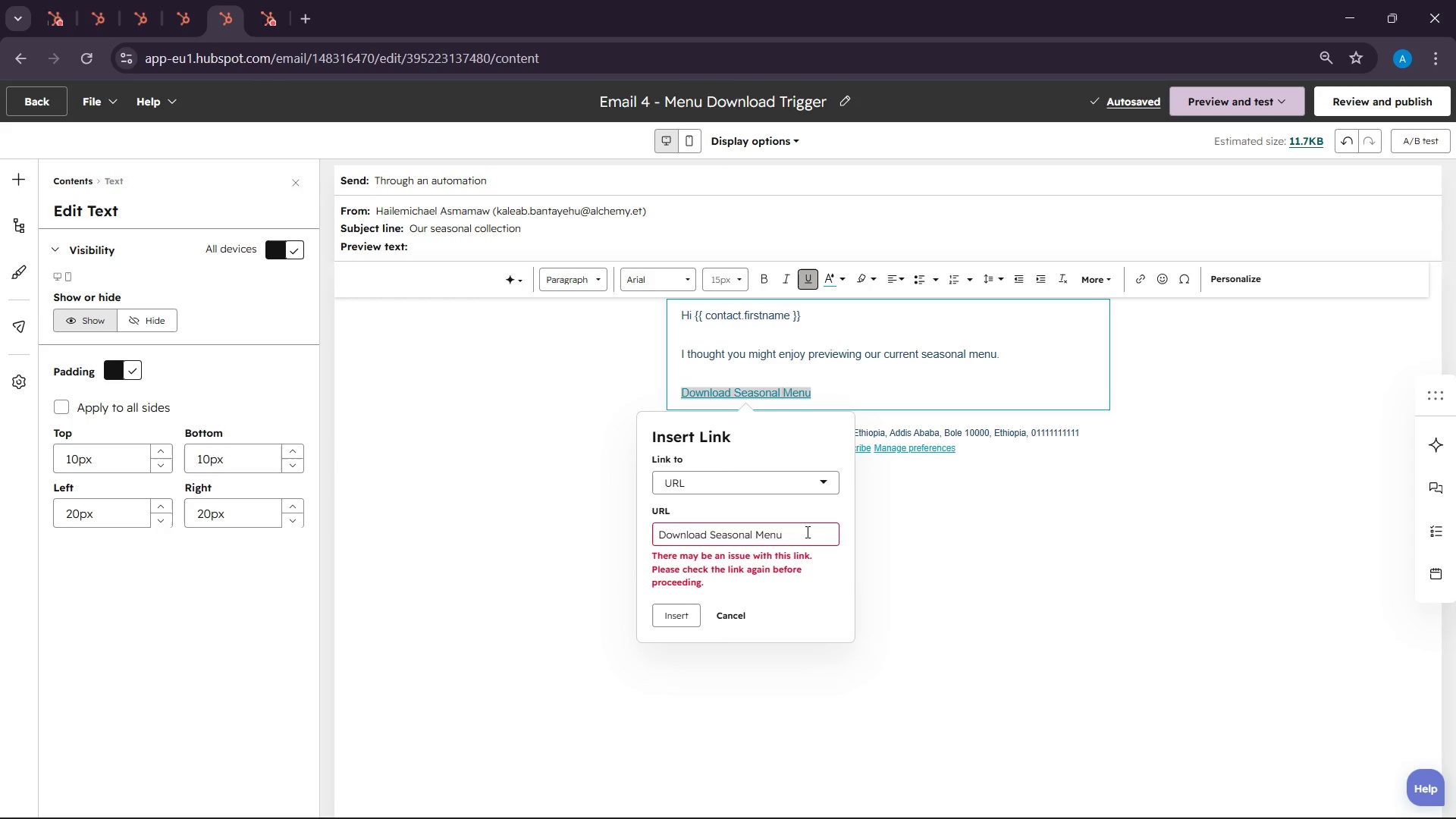 
double_click([806, 532])
 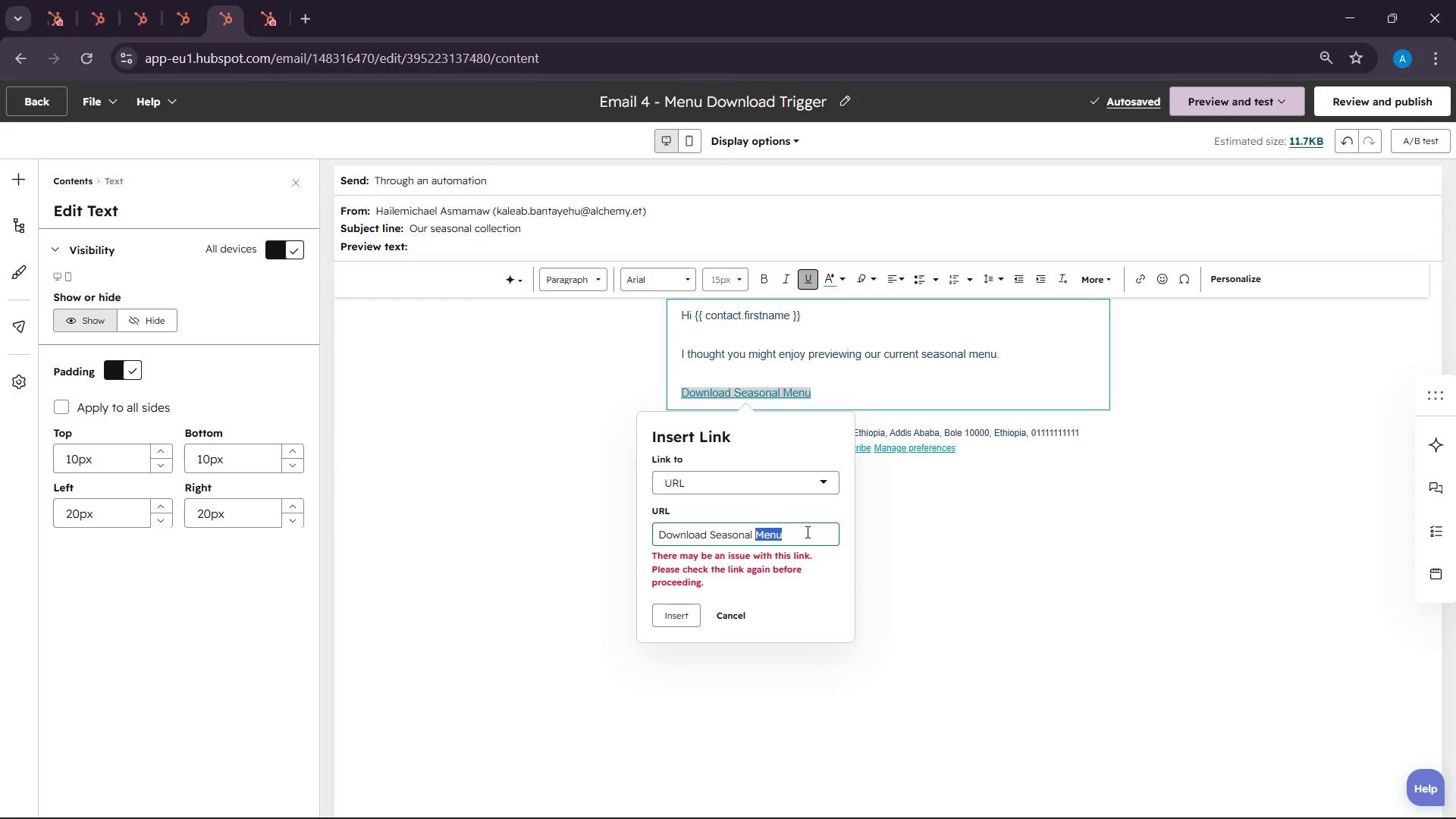 
triple_click([806, 532])
 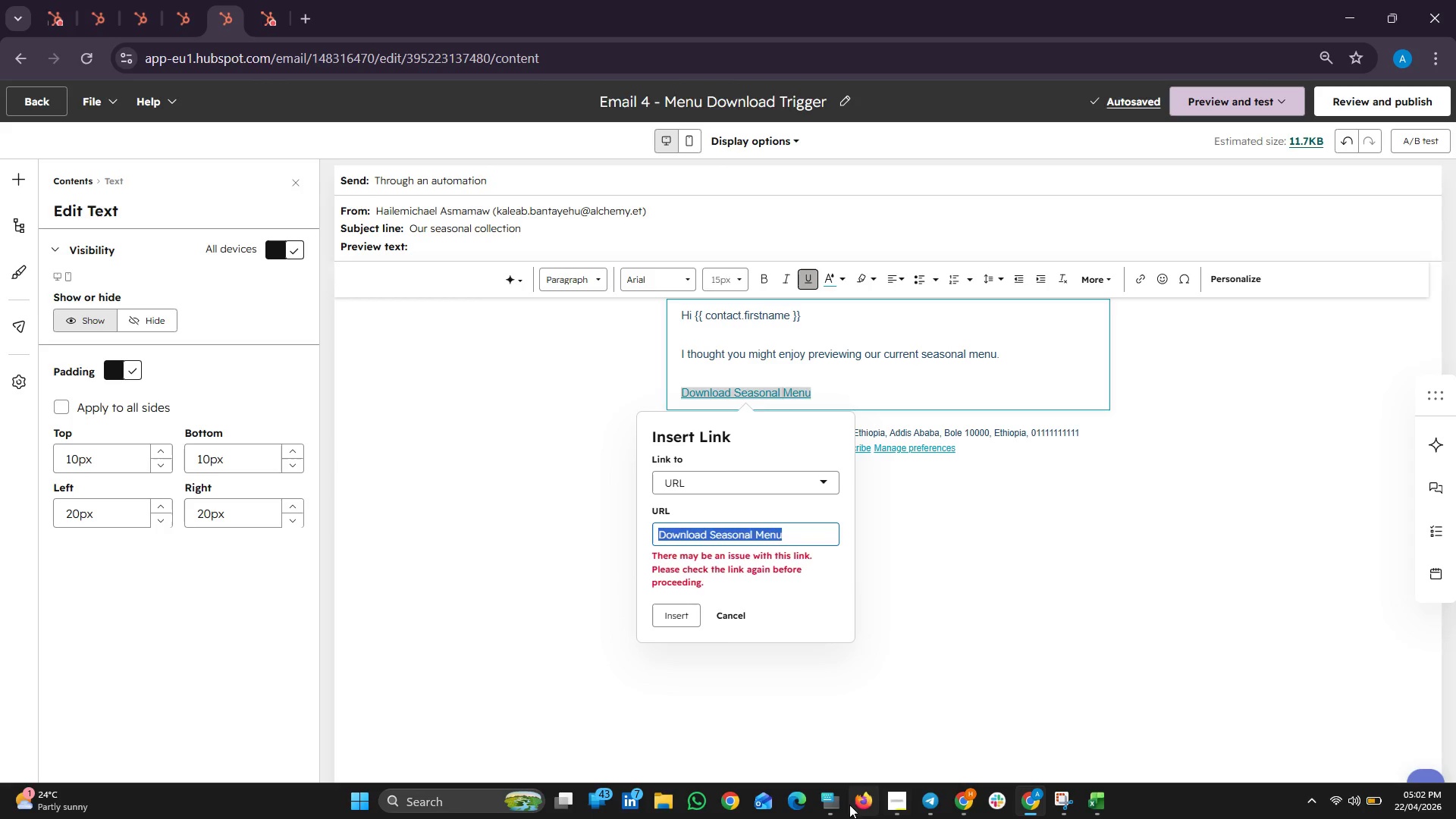 
left_click([940, 806])
 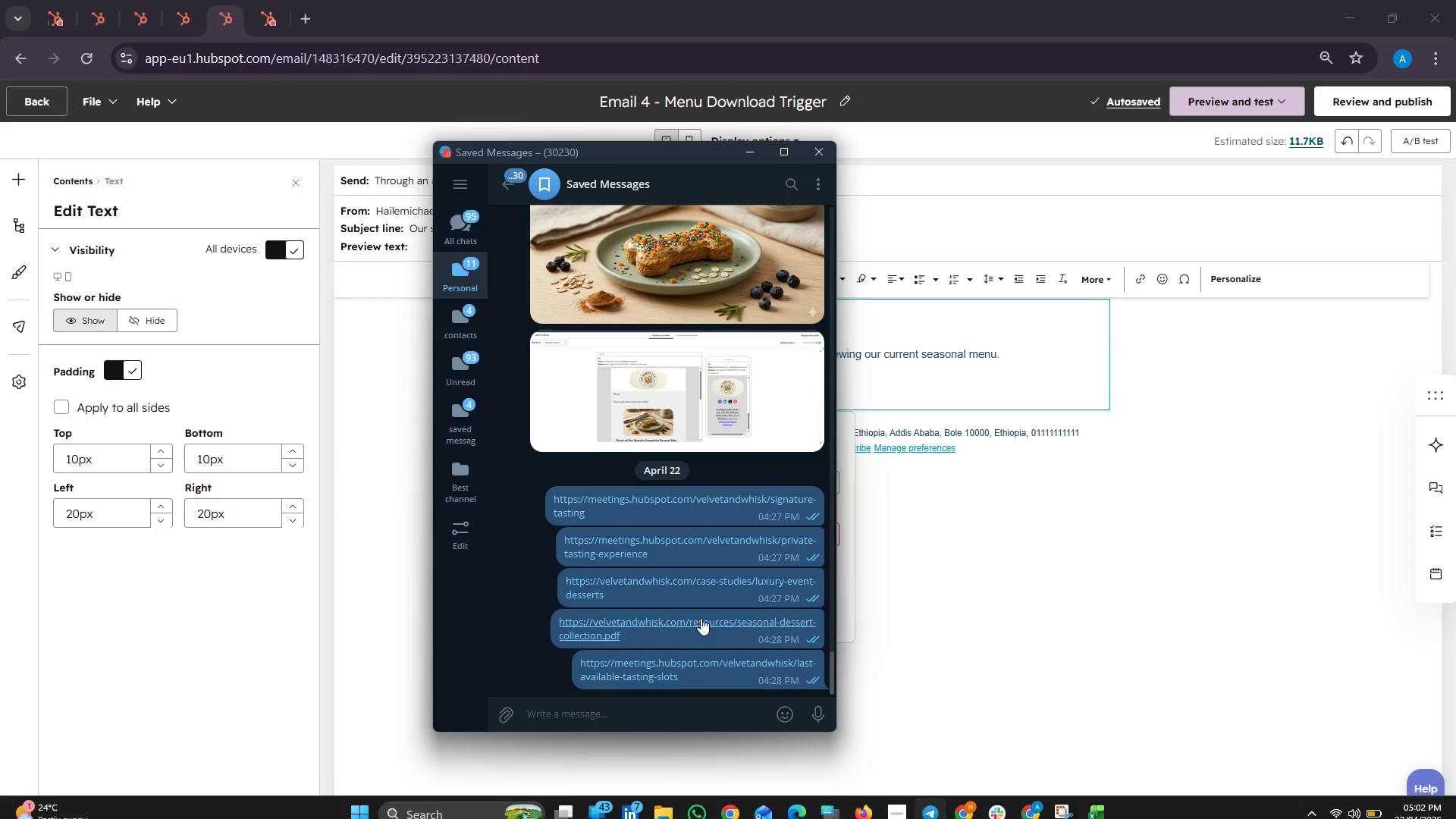 
right_click([697, 617])
 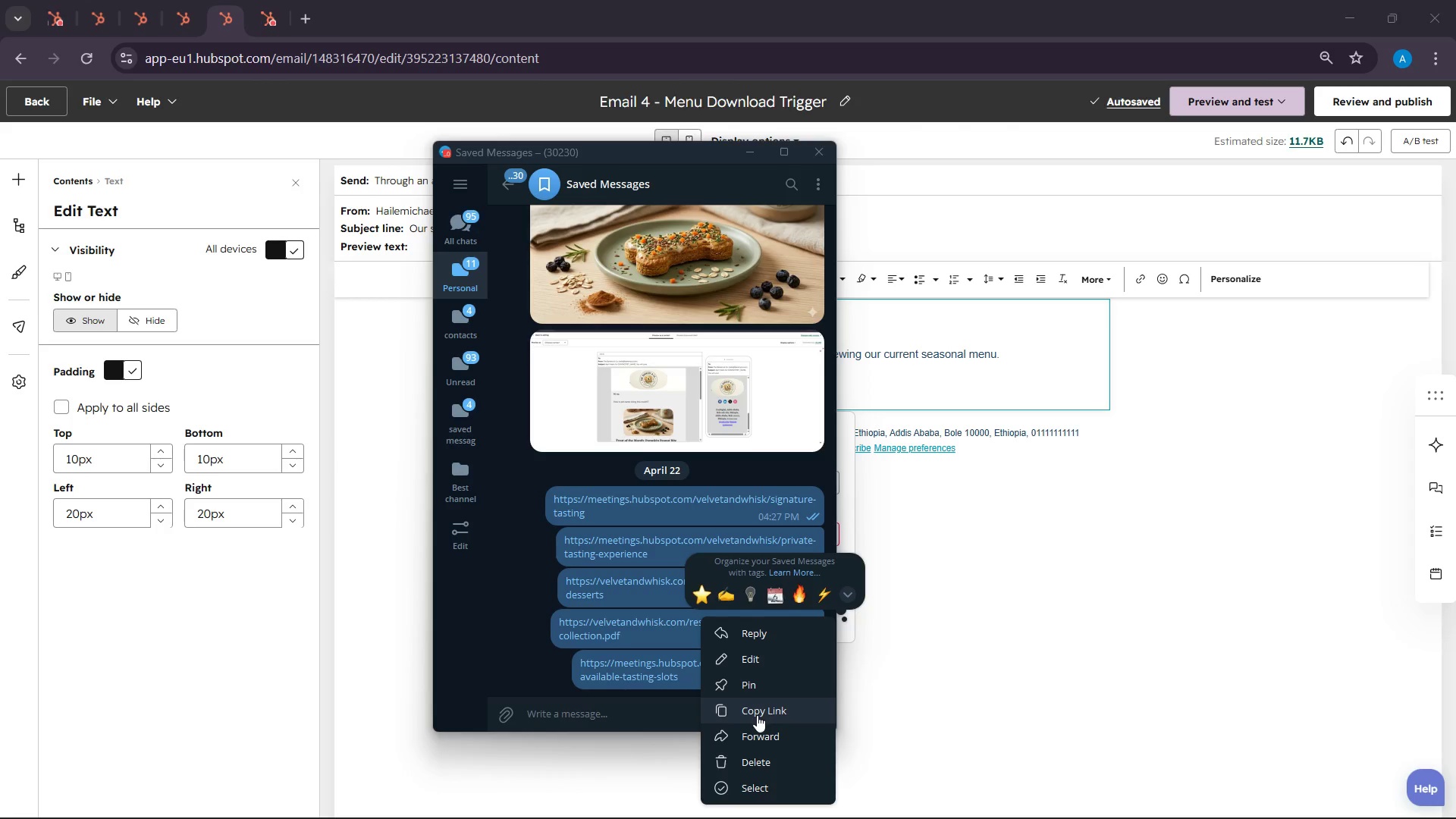 
left_click([757, 715])
 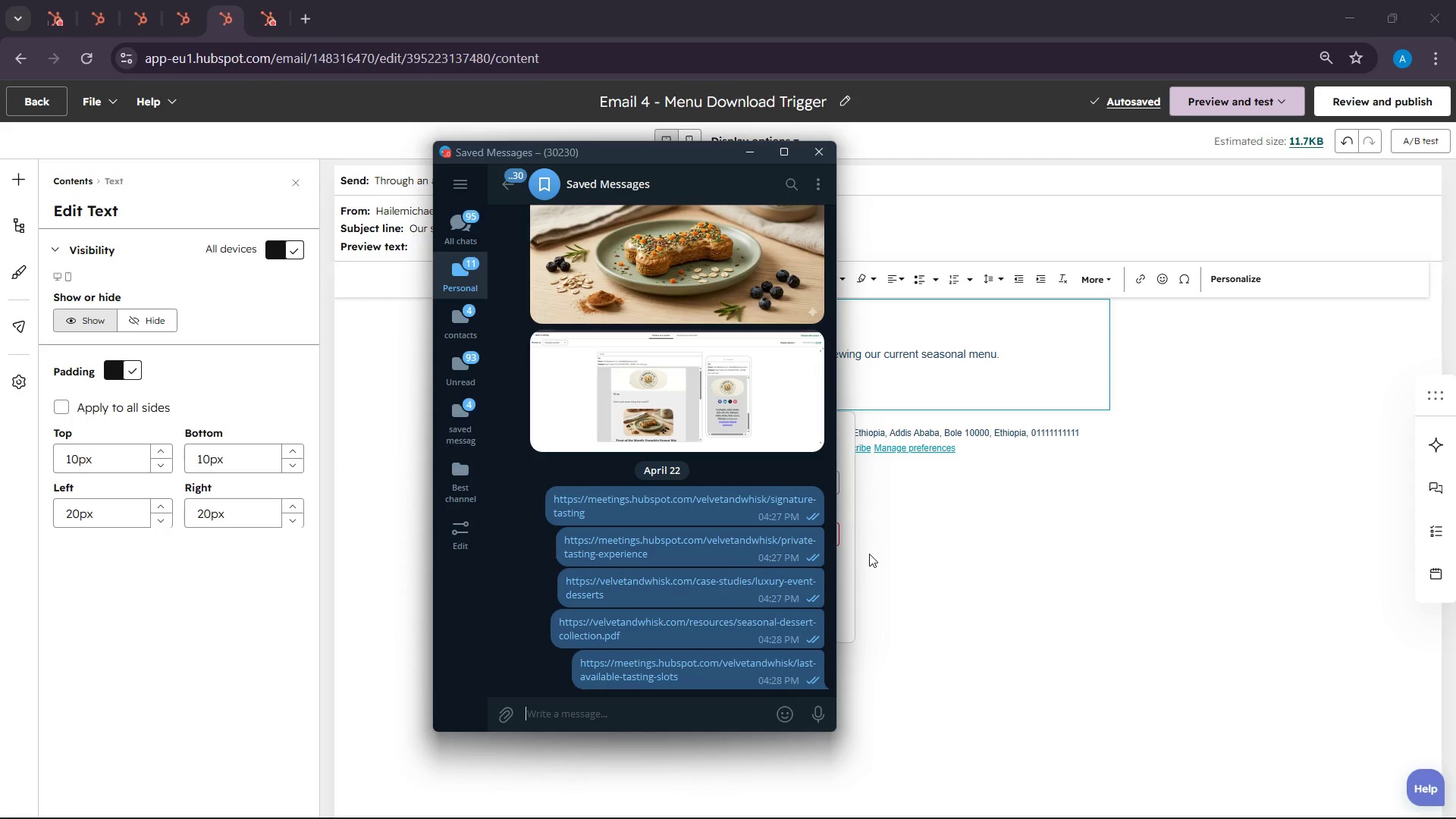 
left_click([902, 531])
 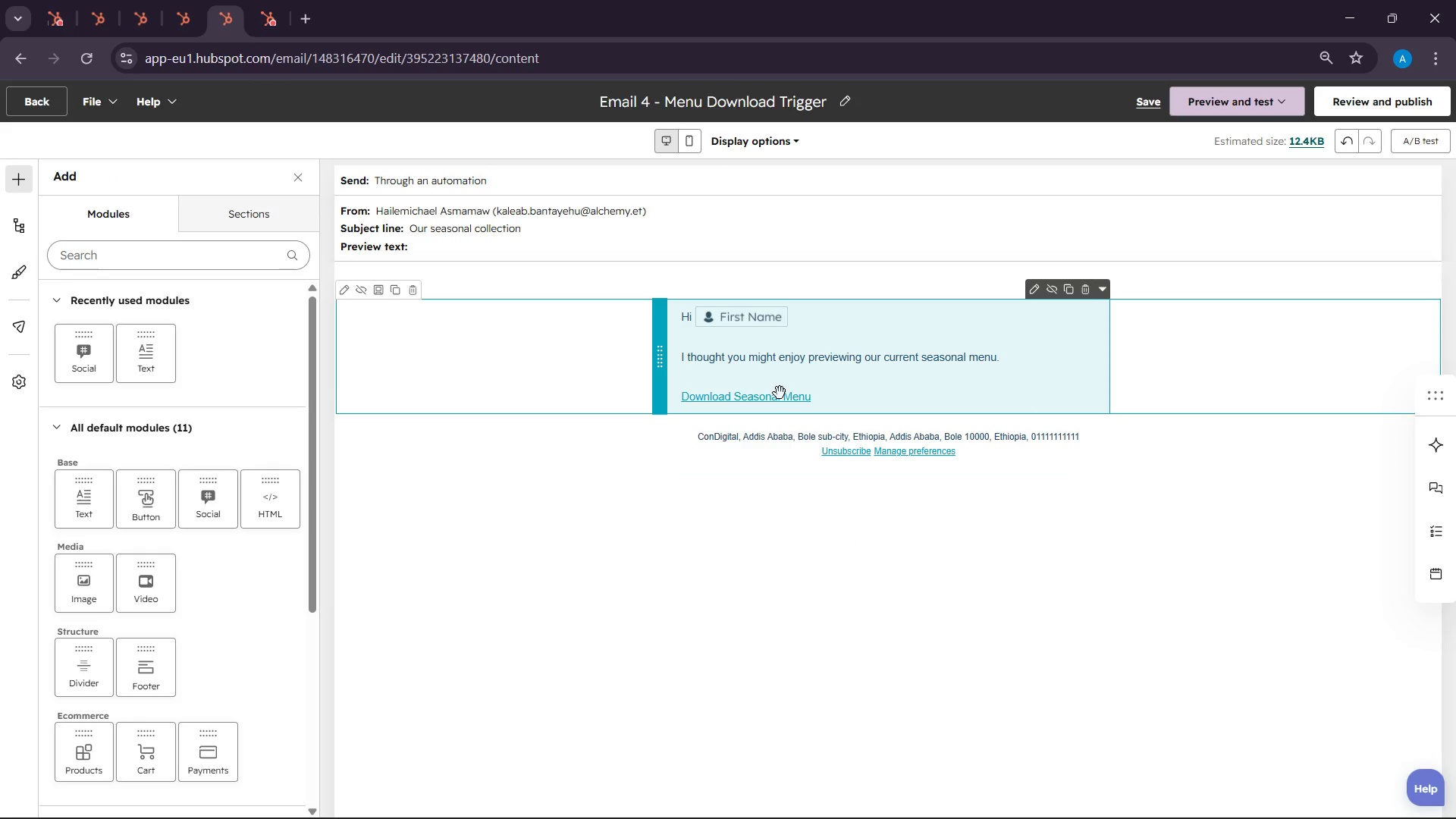 
left_click([770, 397])
 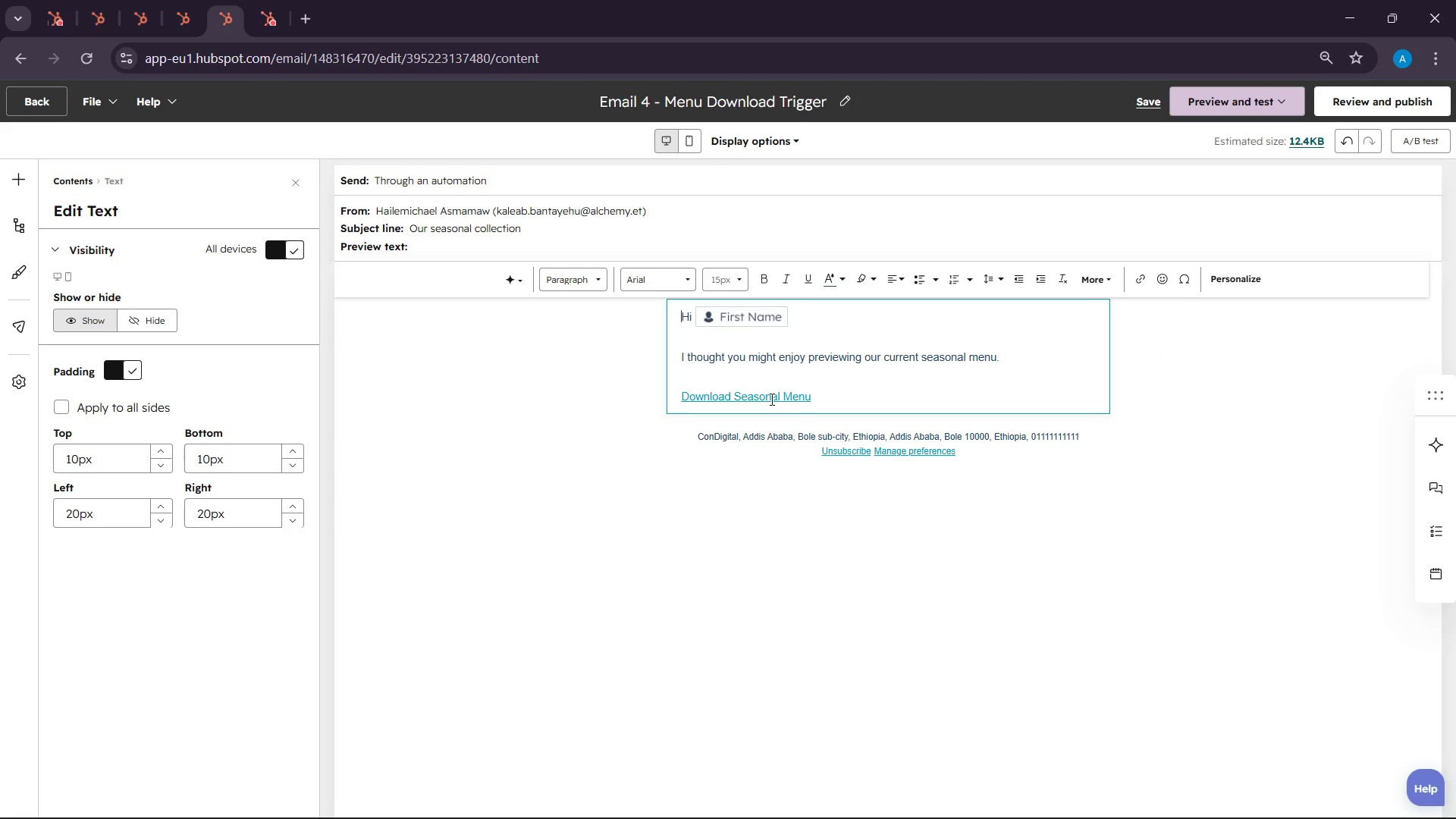 
left_click([770, 399])
 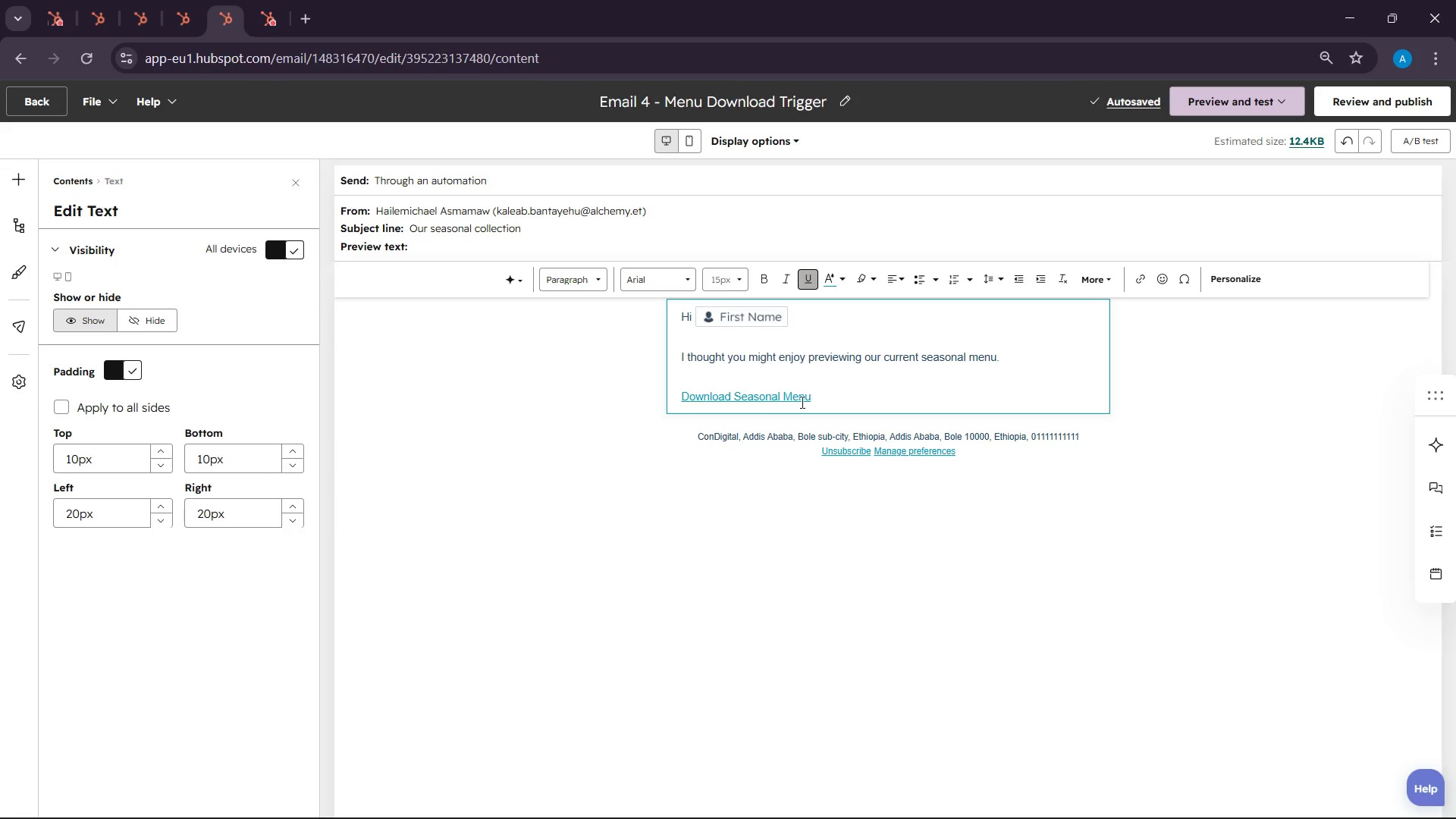 
double_click([795, 401])
 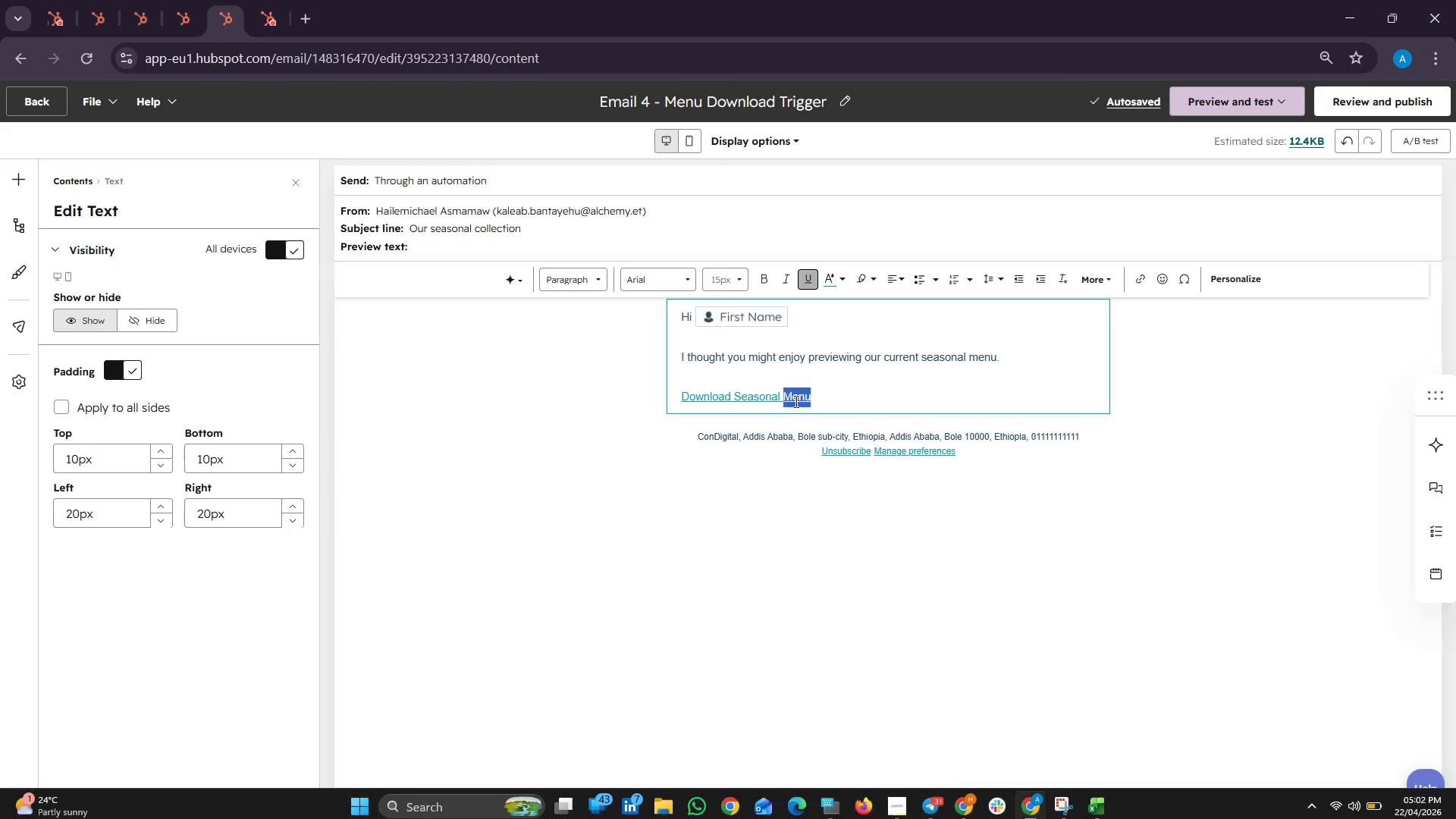 
triple_click([795, 401])
 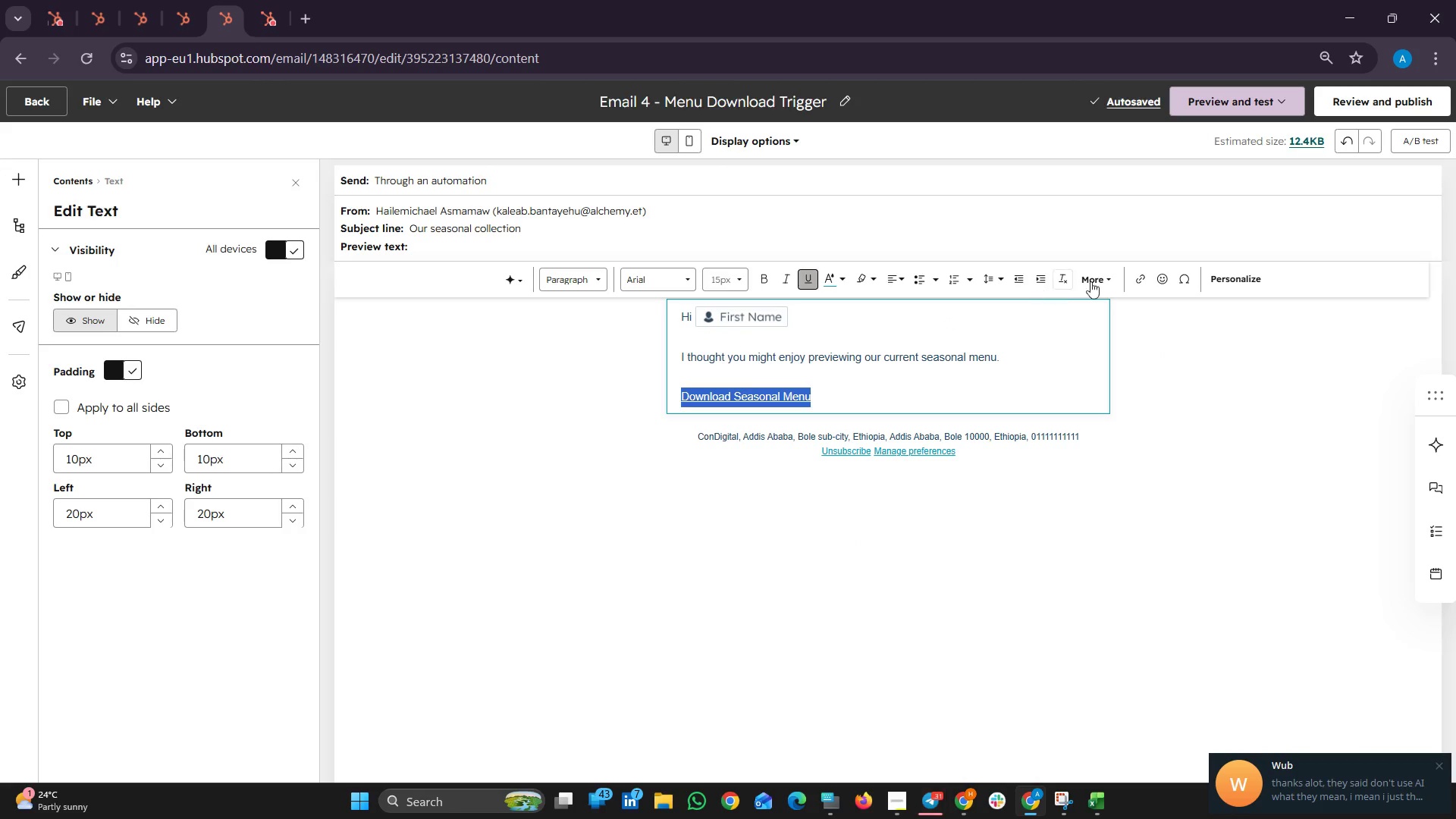 
mouse_move([1139, 308])
 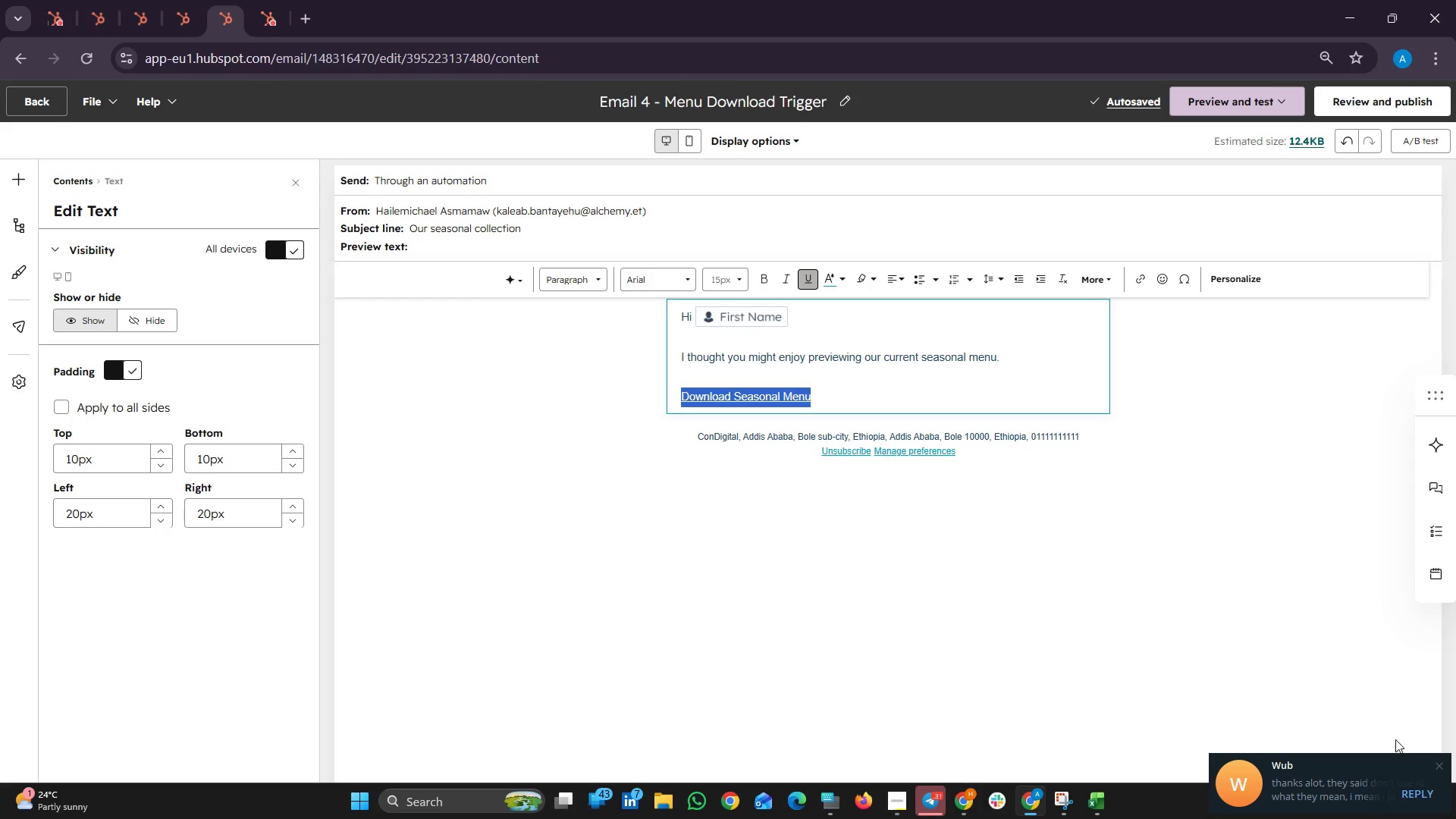 
left_click([1442, 758])
 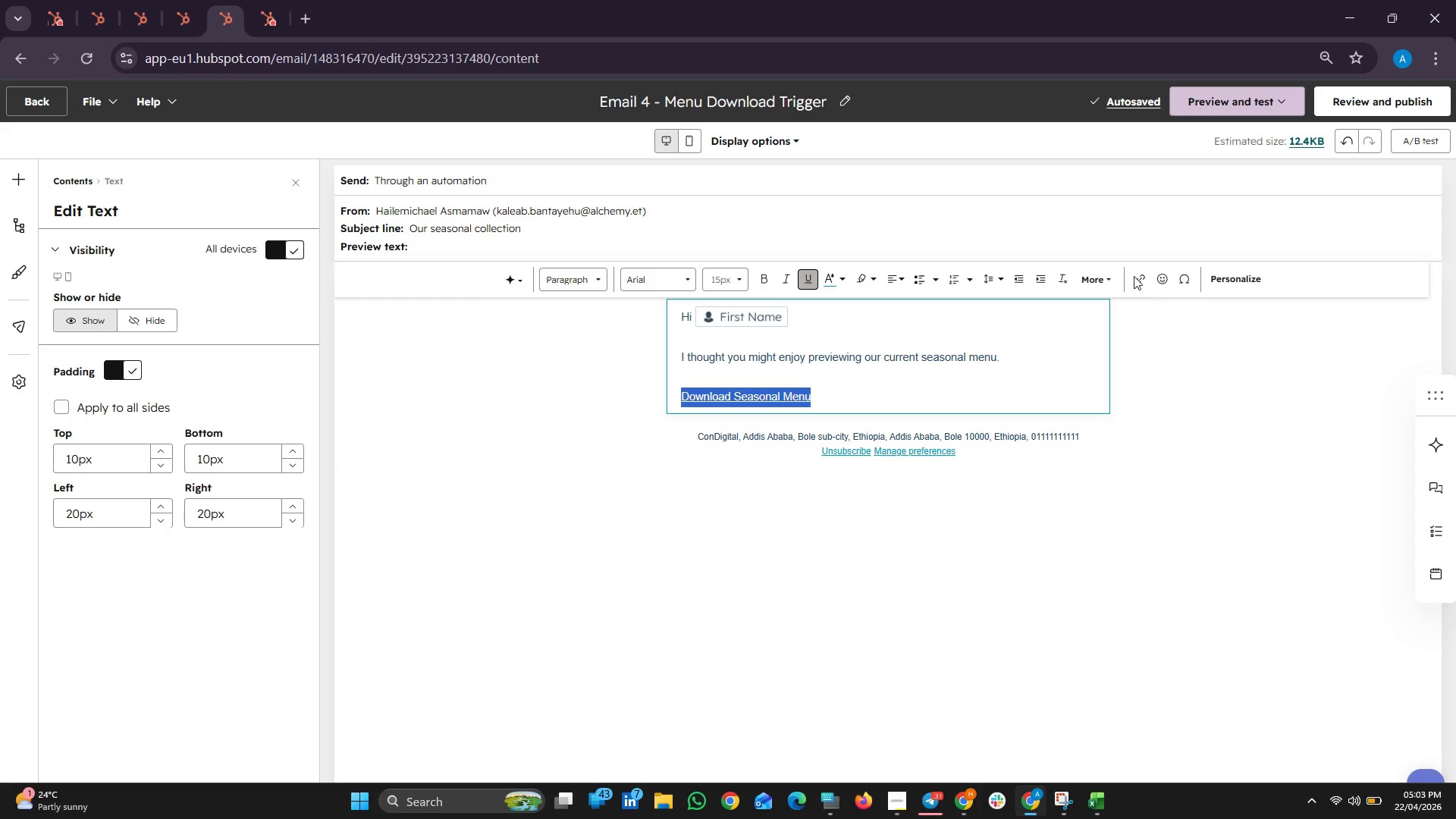 
left_click([1137, 283])
 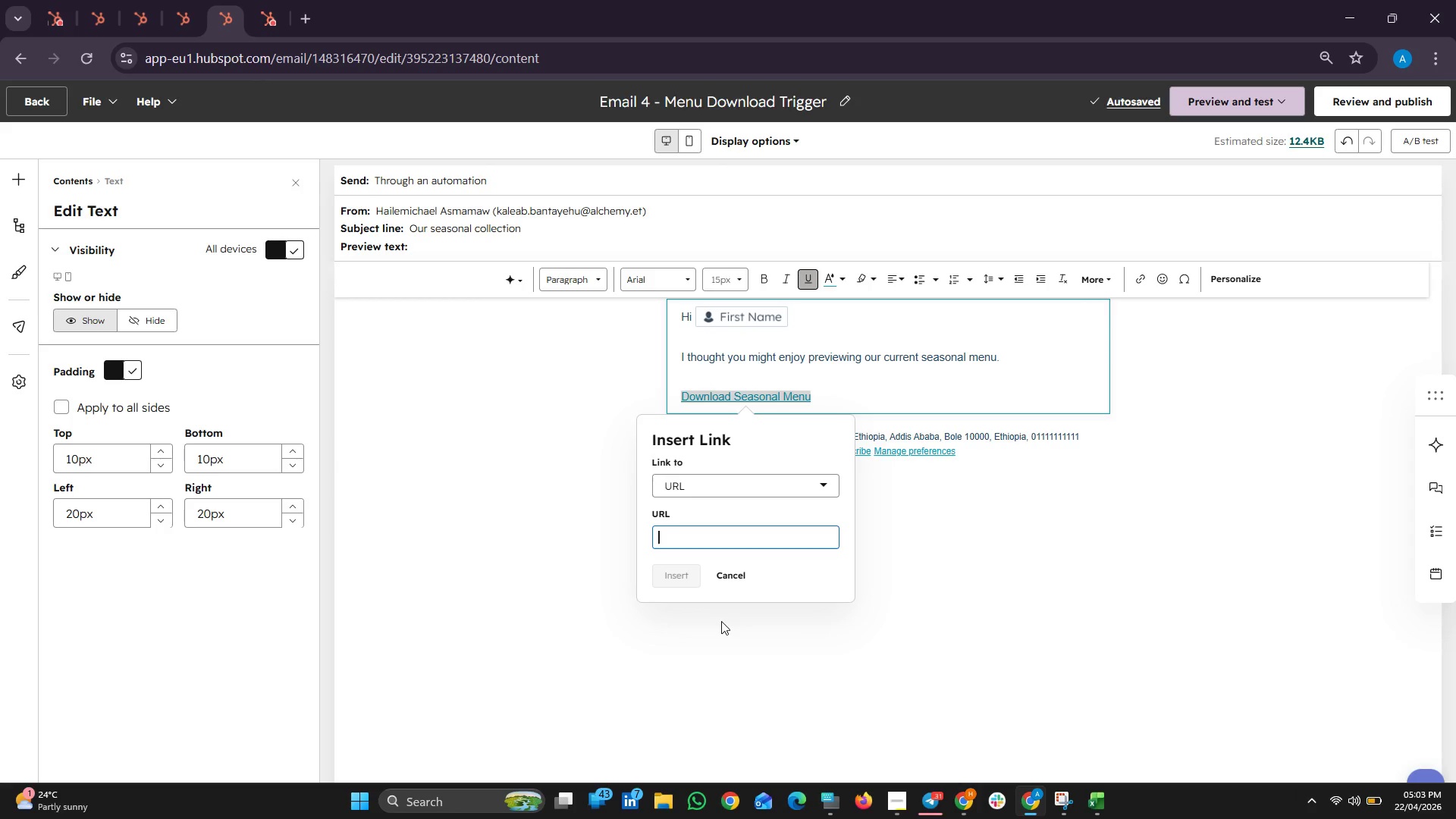 
key(Control+ControlLeft)
 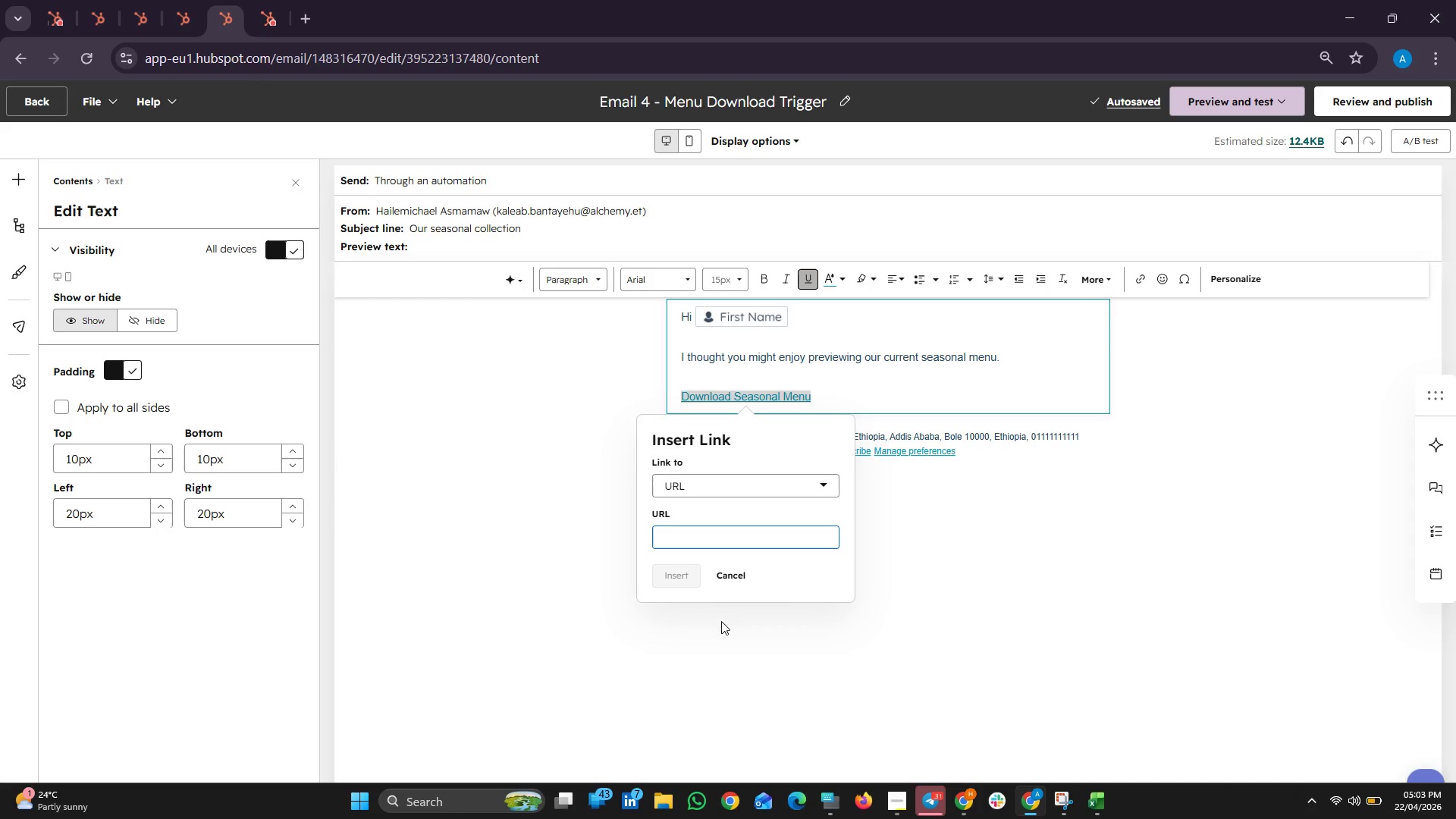 
key(Control+V)
 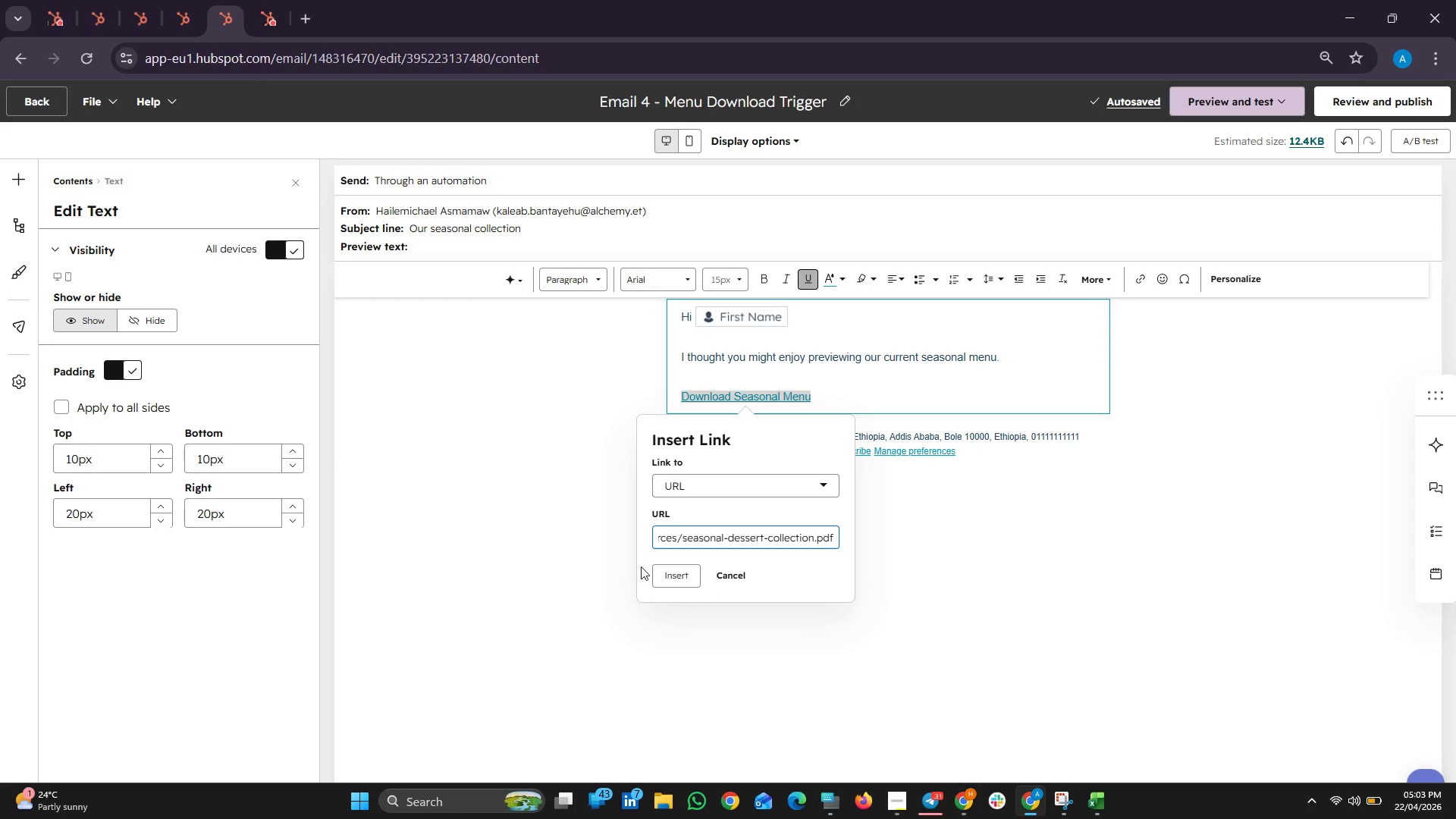 
left_click([673, 578])
 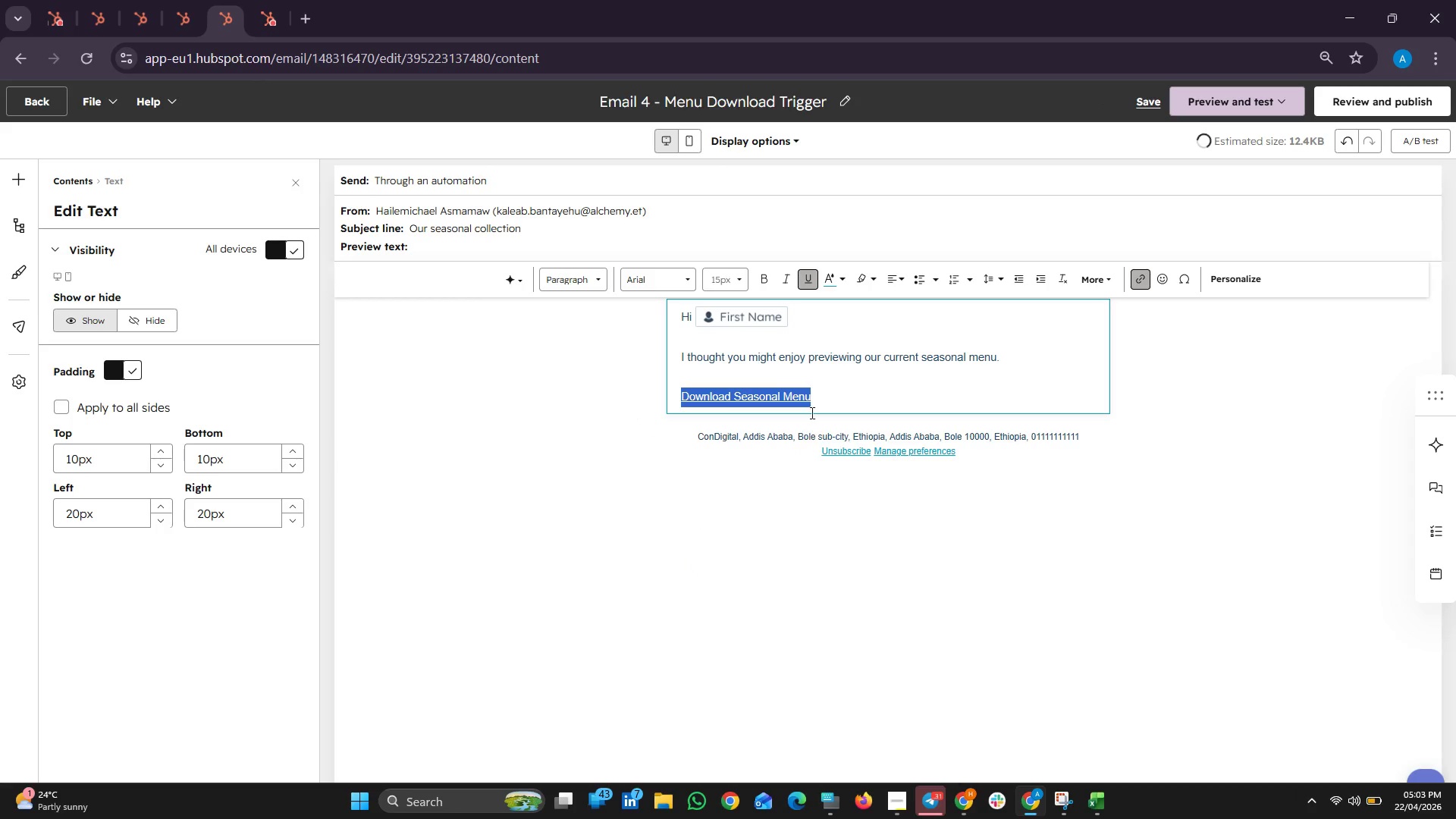 
left_click([813, 406])
 